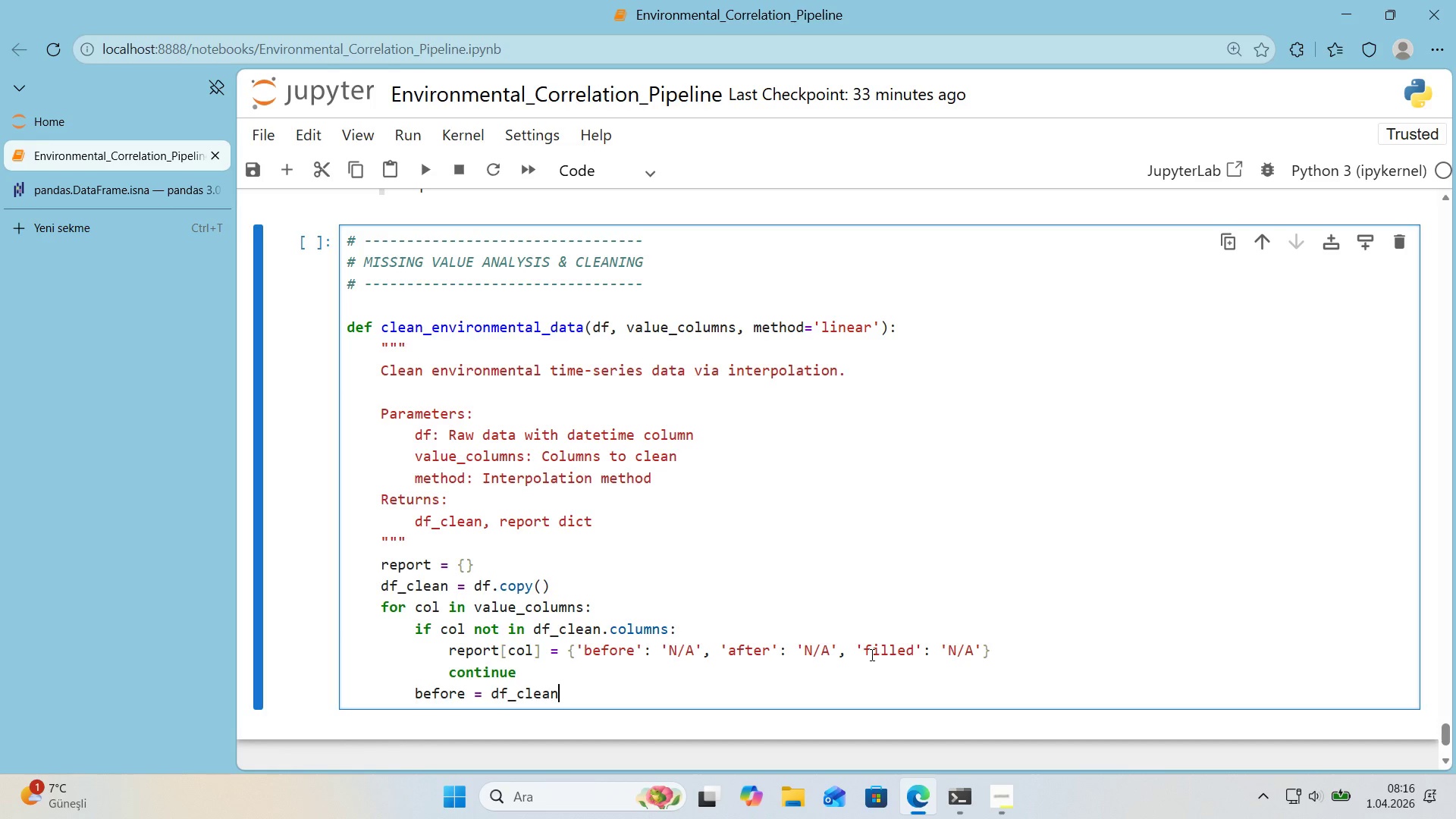 
key(Alt+Control+8)
 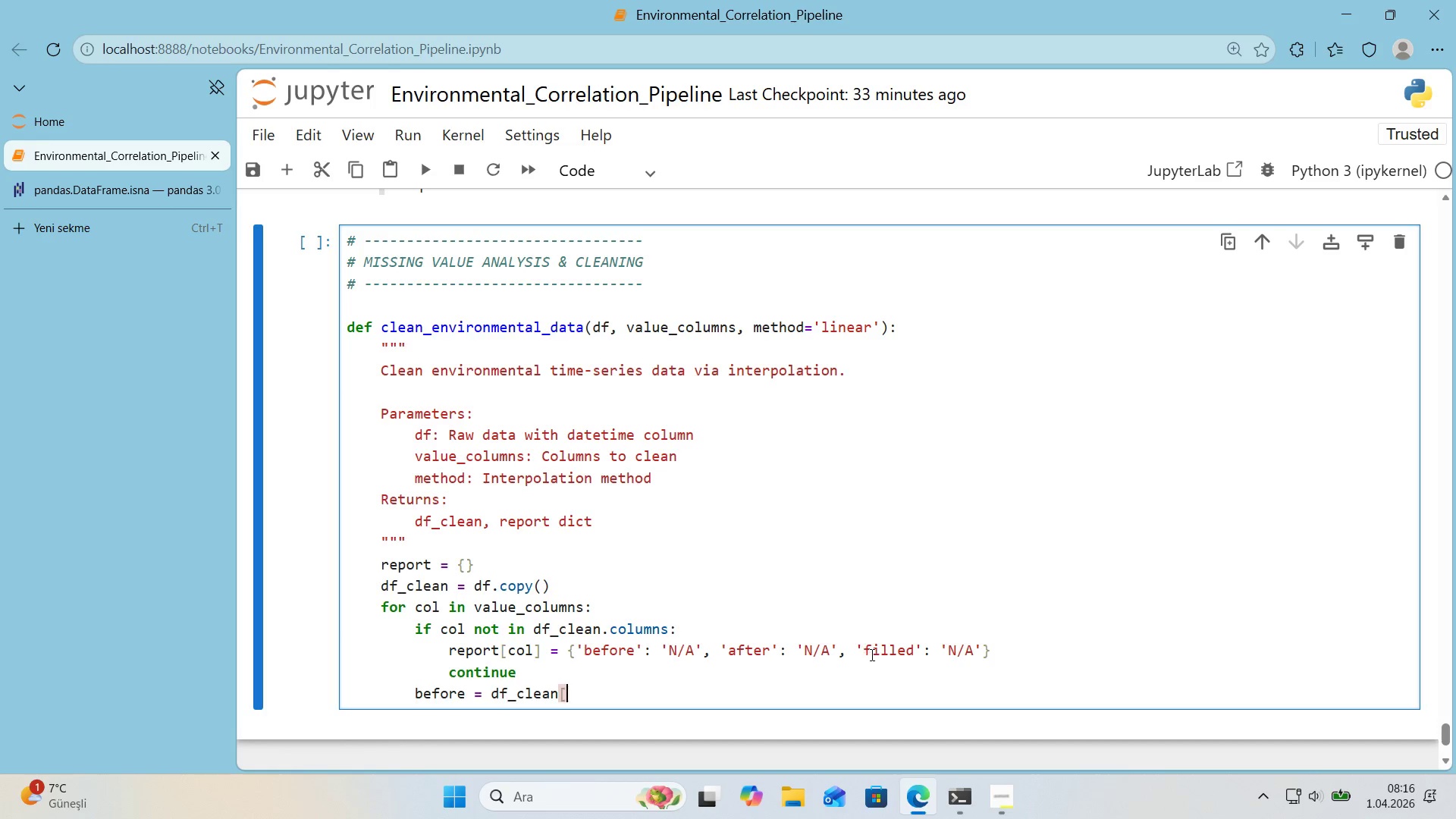 
key(Alt+Control+9)
 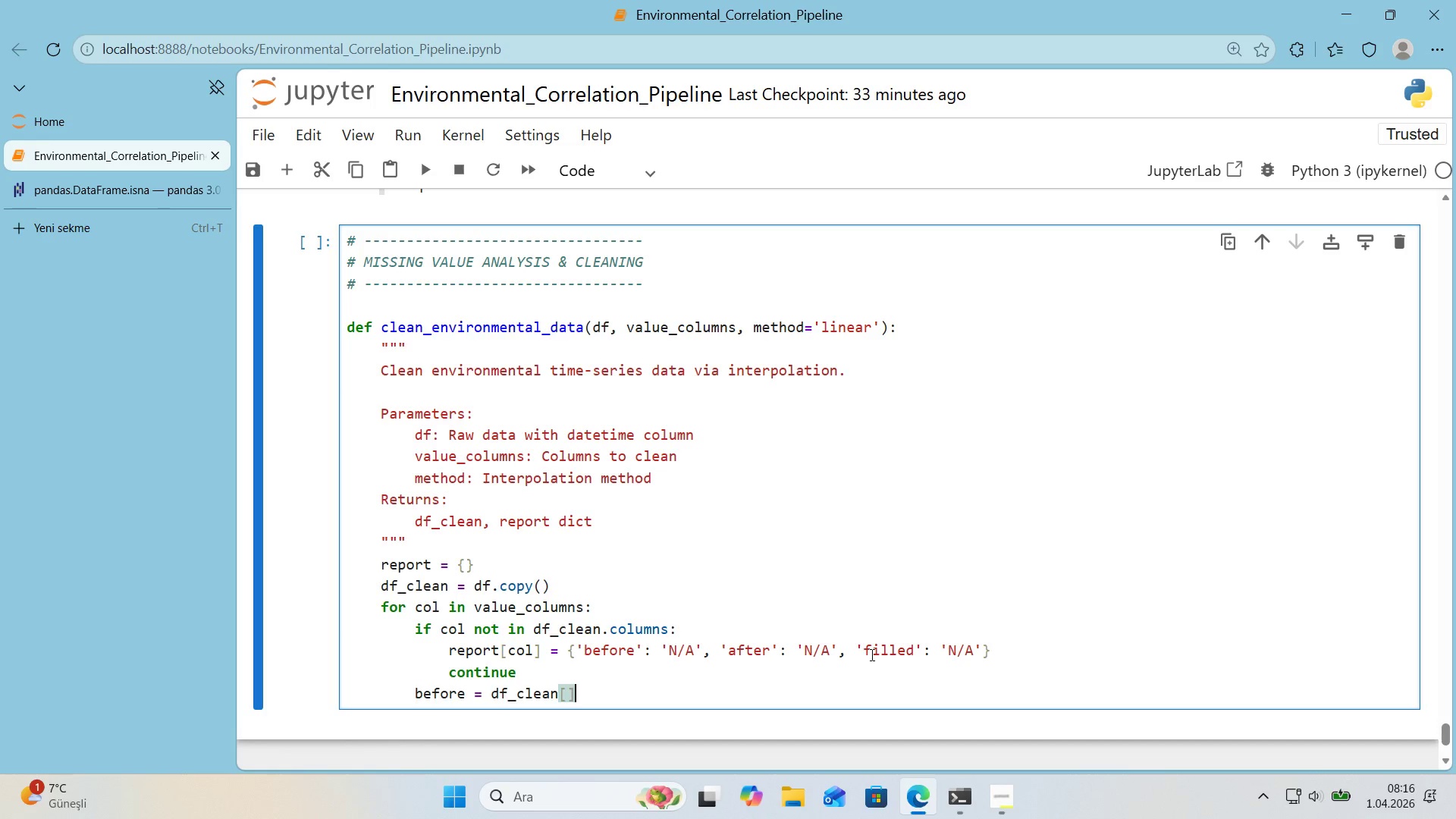 
key(ArrowLeft)
 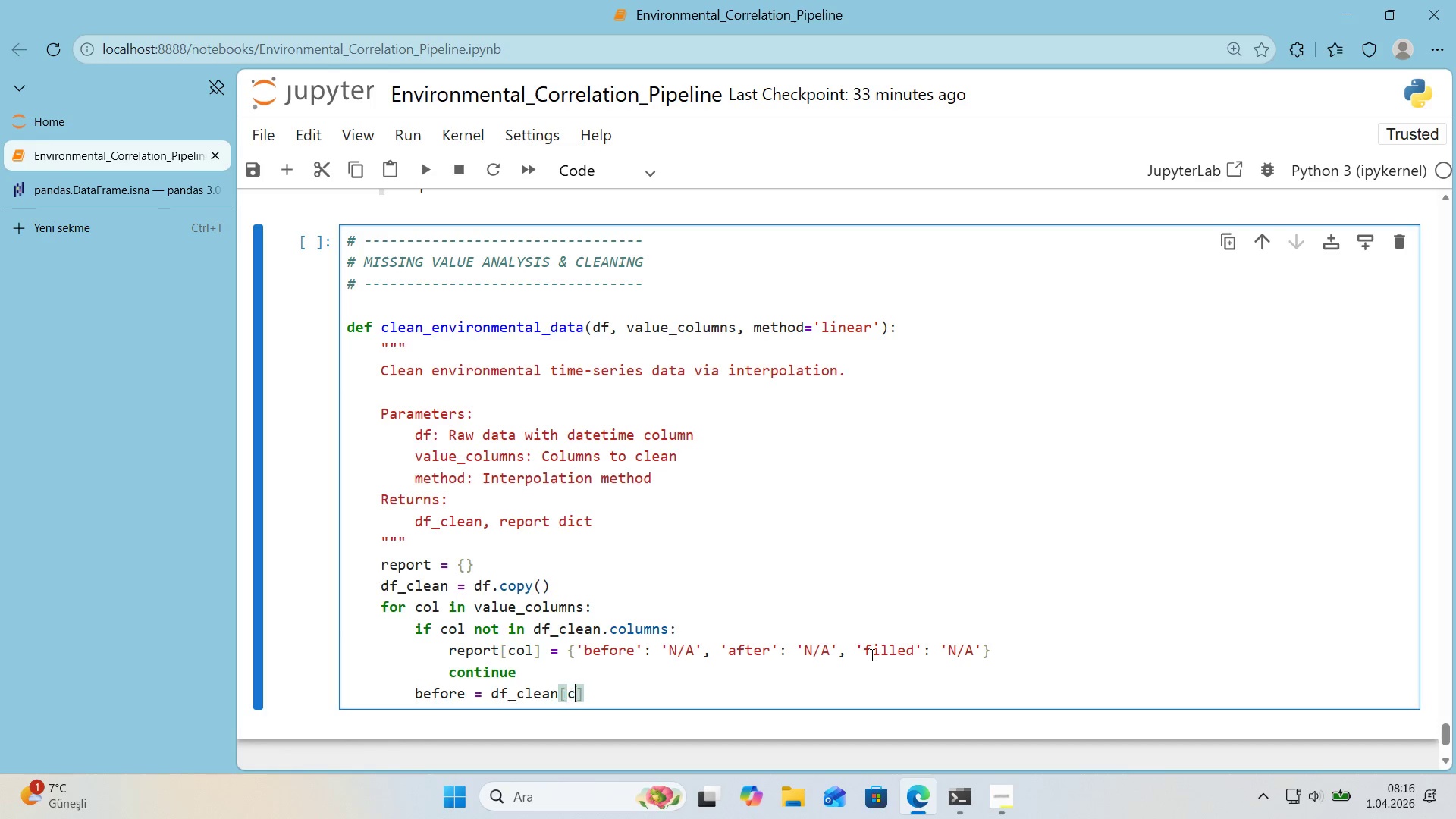 
type(COL)
 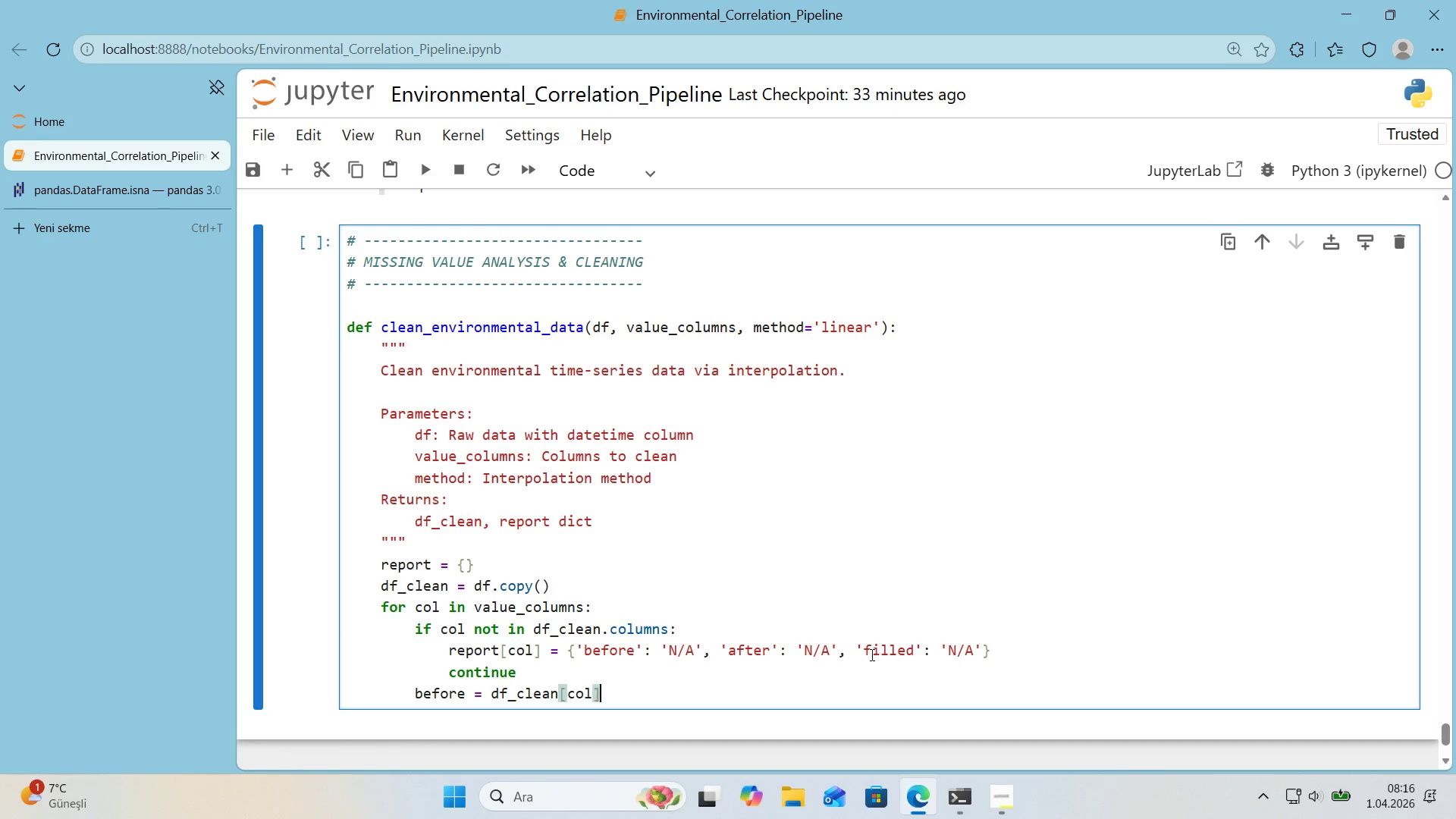 
key(ArrowRight)
 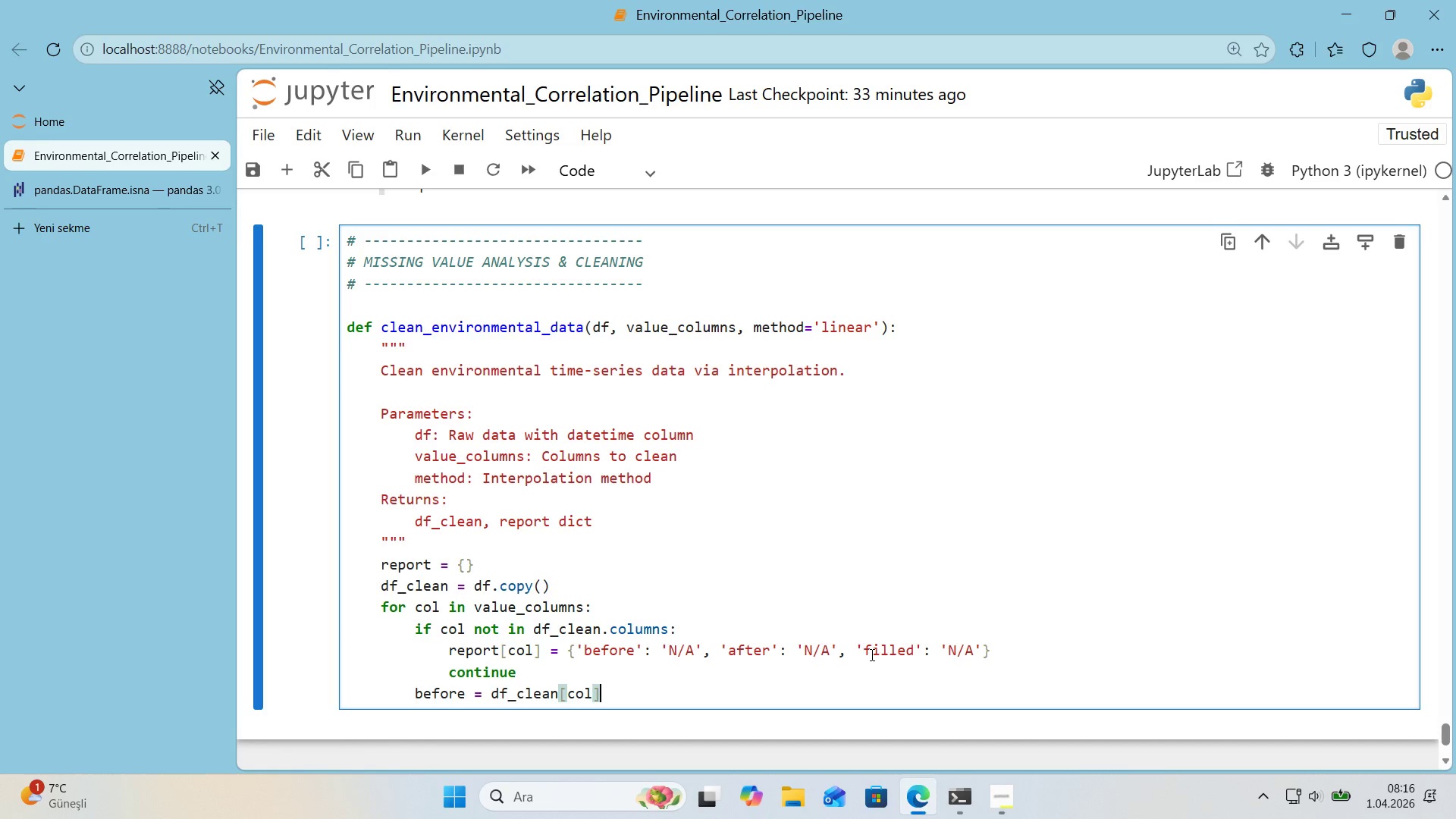 
type(.'SNA*(.SUM*()
 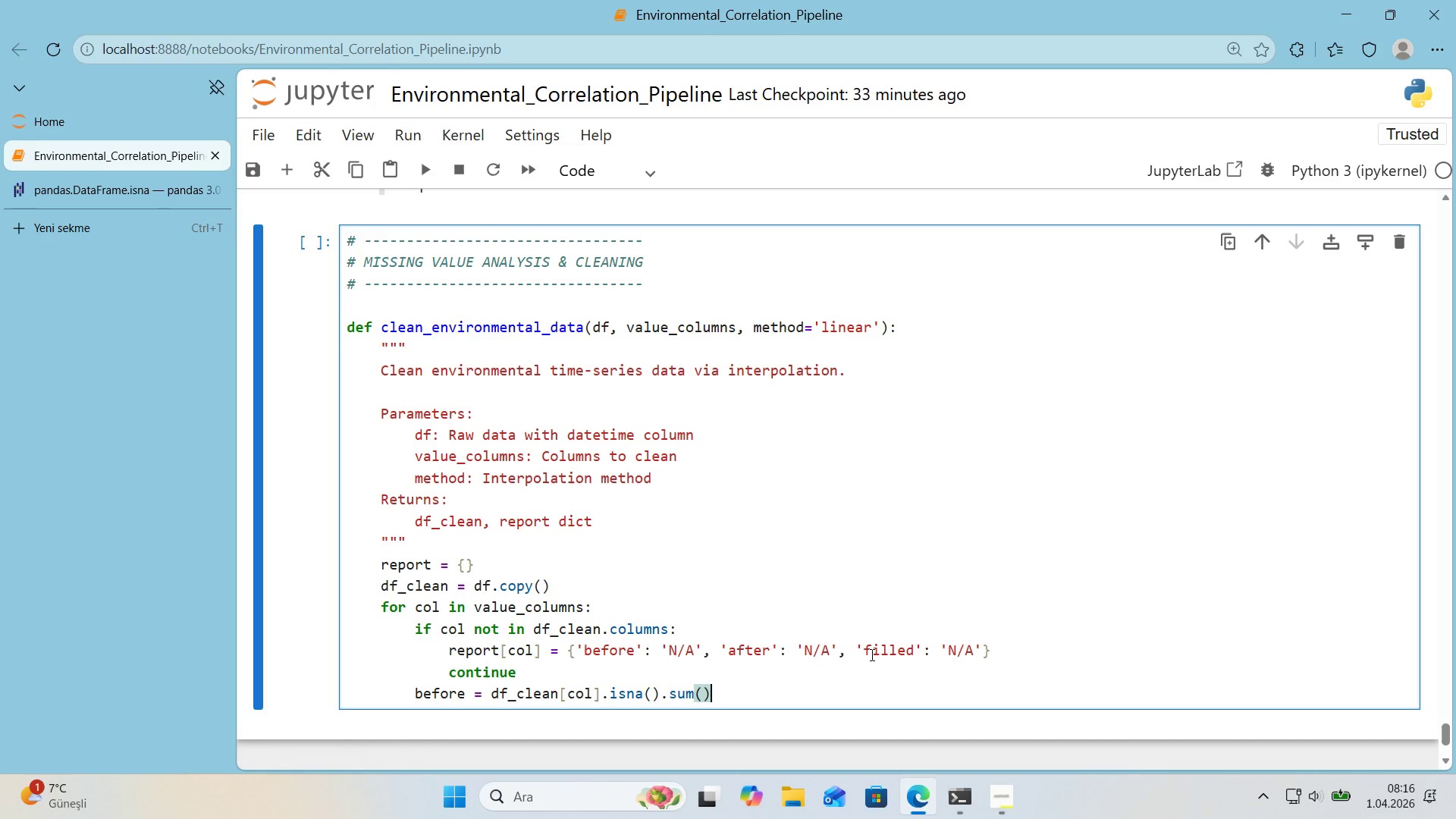 
key(Enter)
 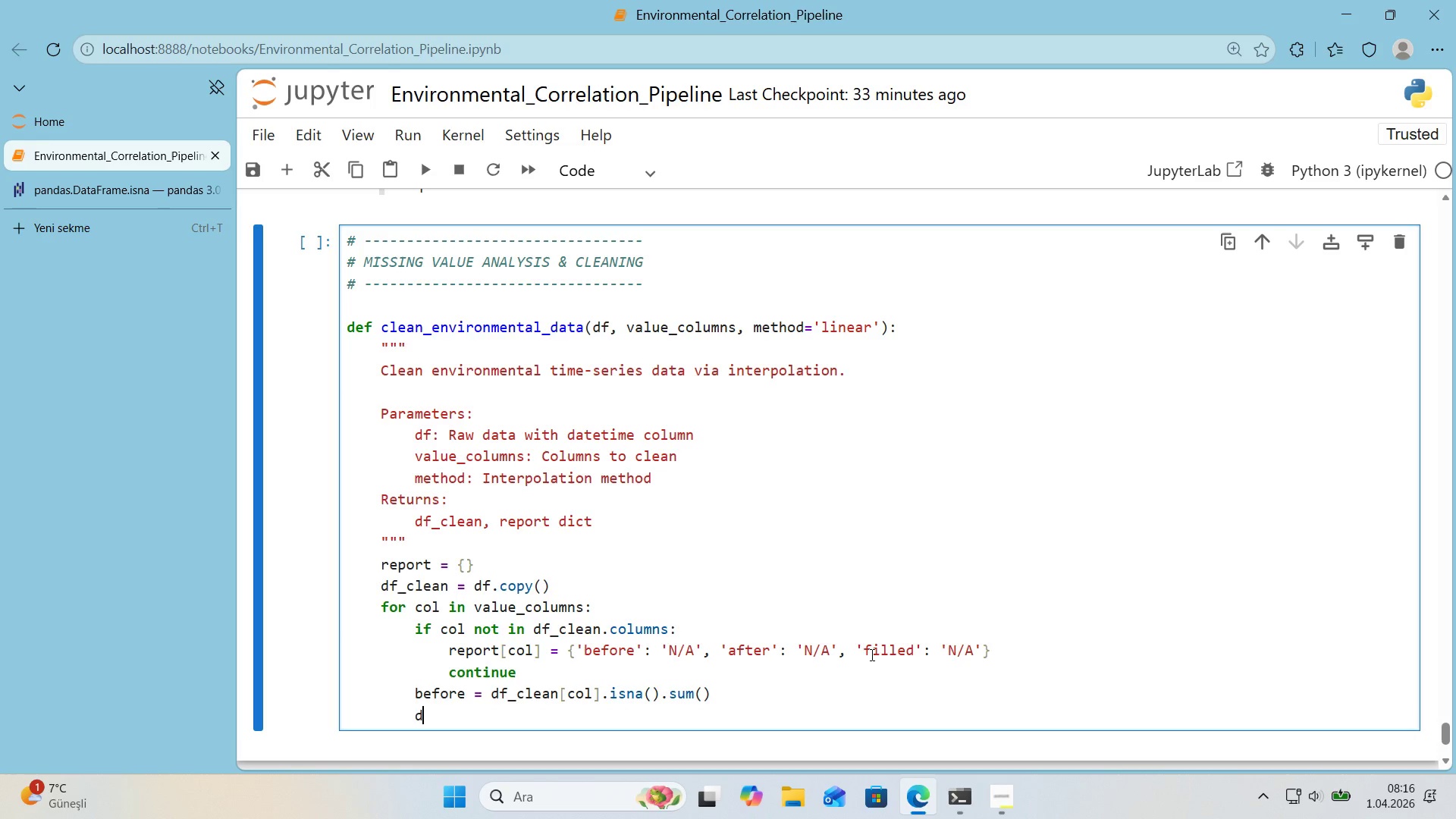 
type(DF_CLEAN)
 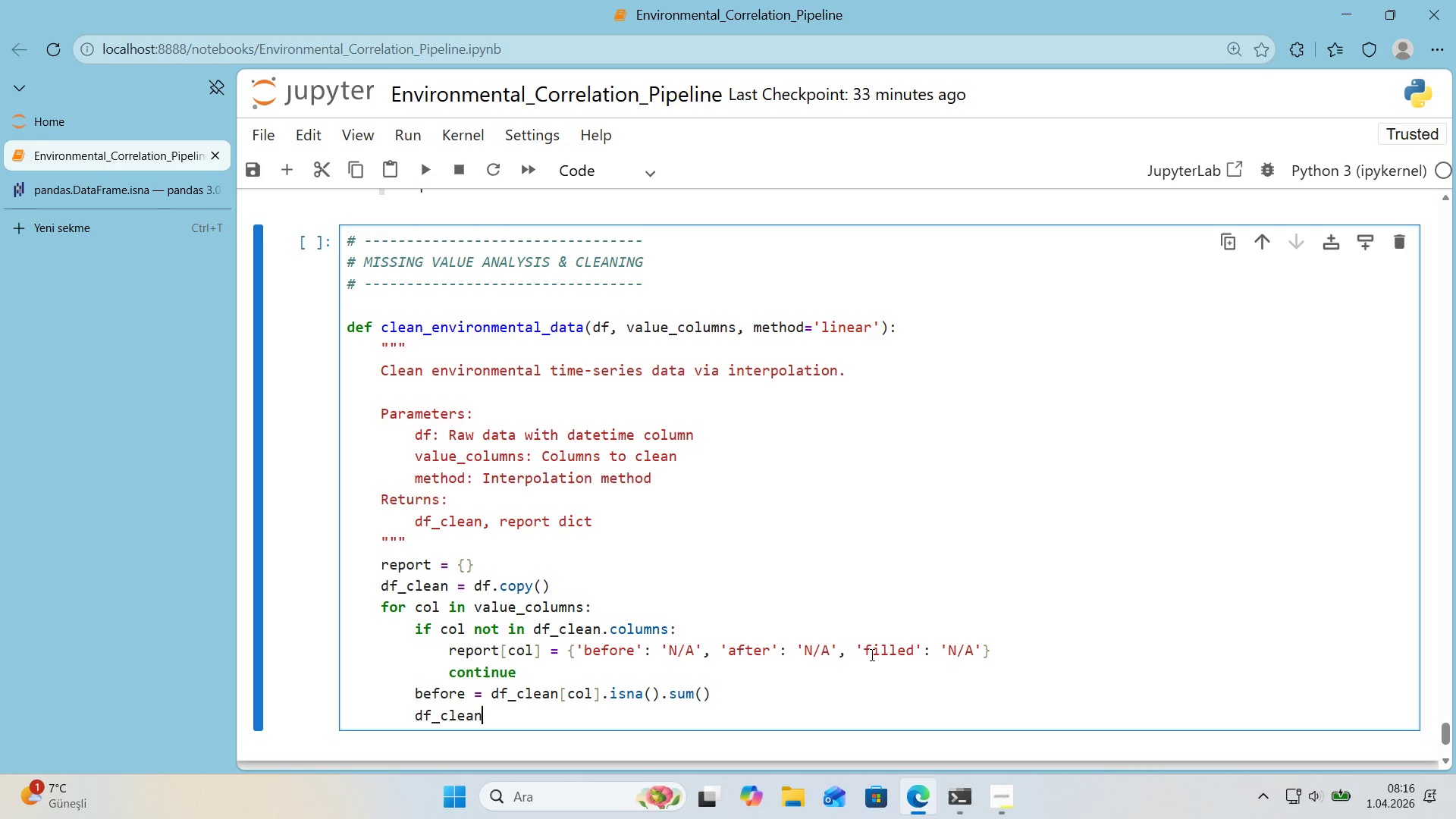 
key(Alt+Control+8)
 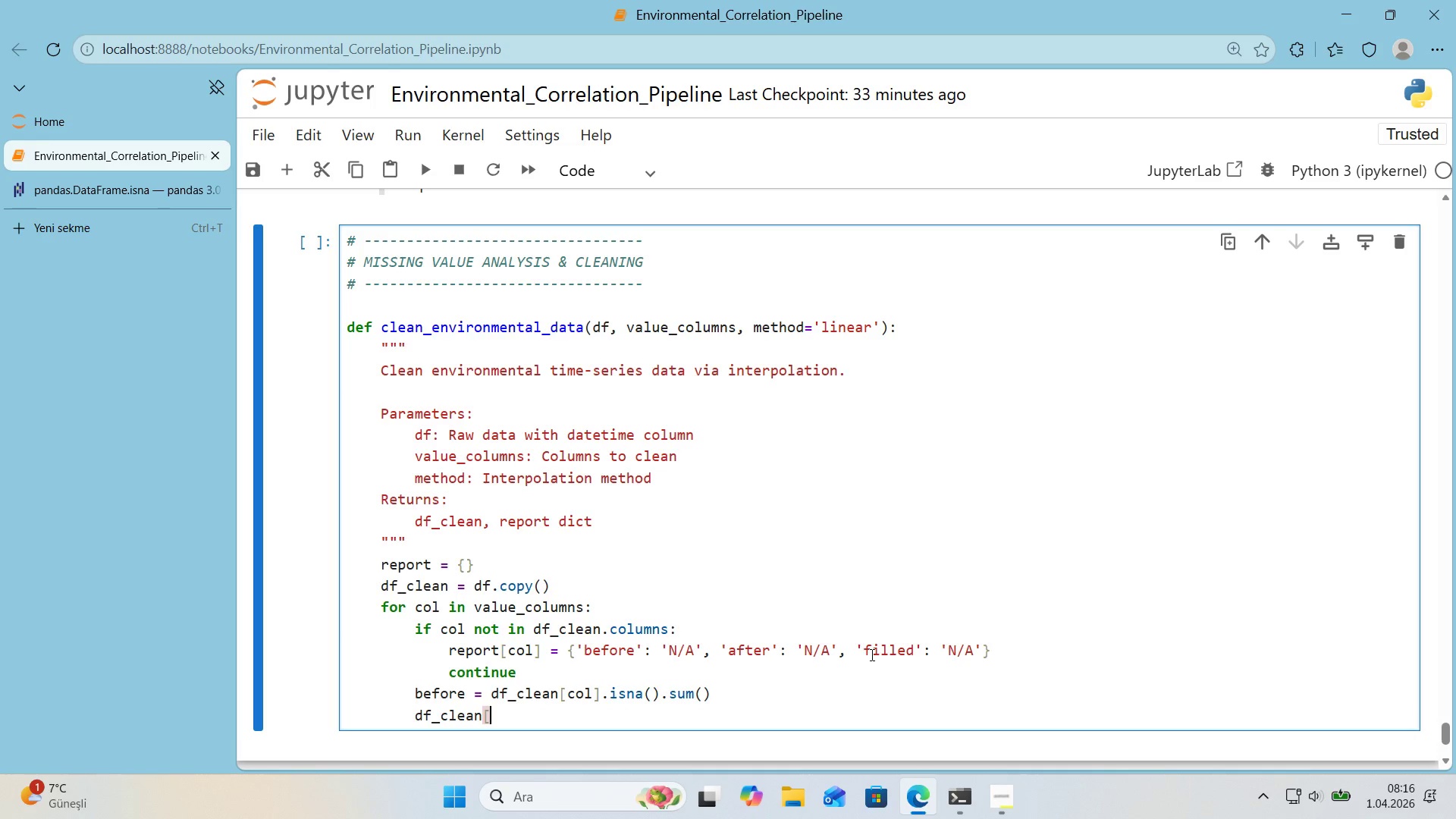 
key(Alt+Control+9)
 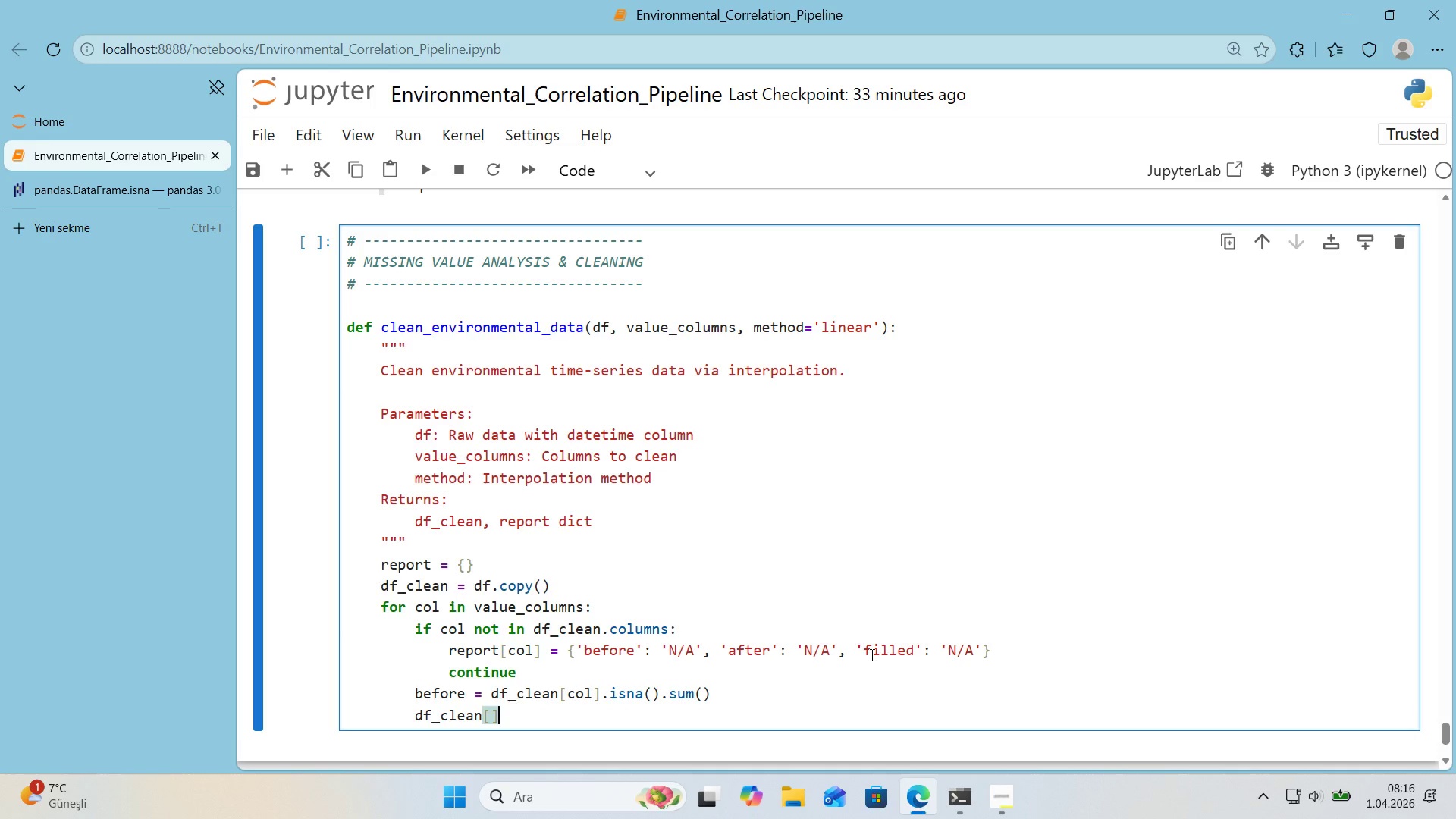 
key(ArrowLeft)
 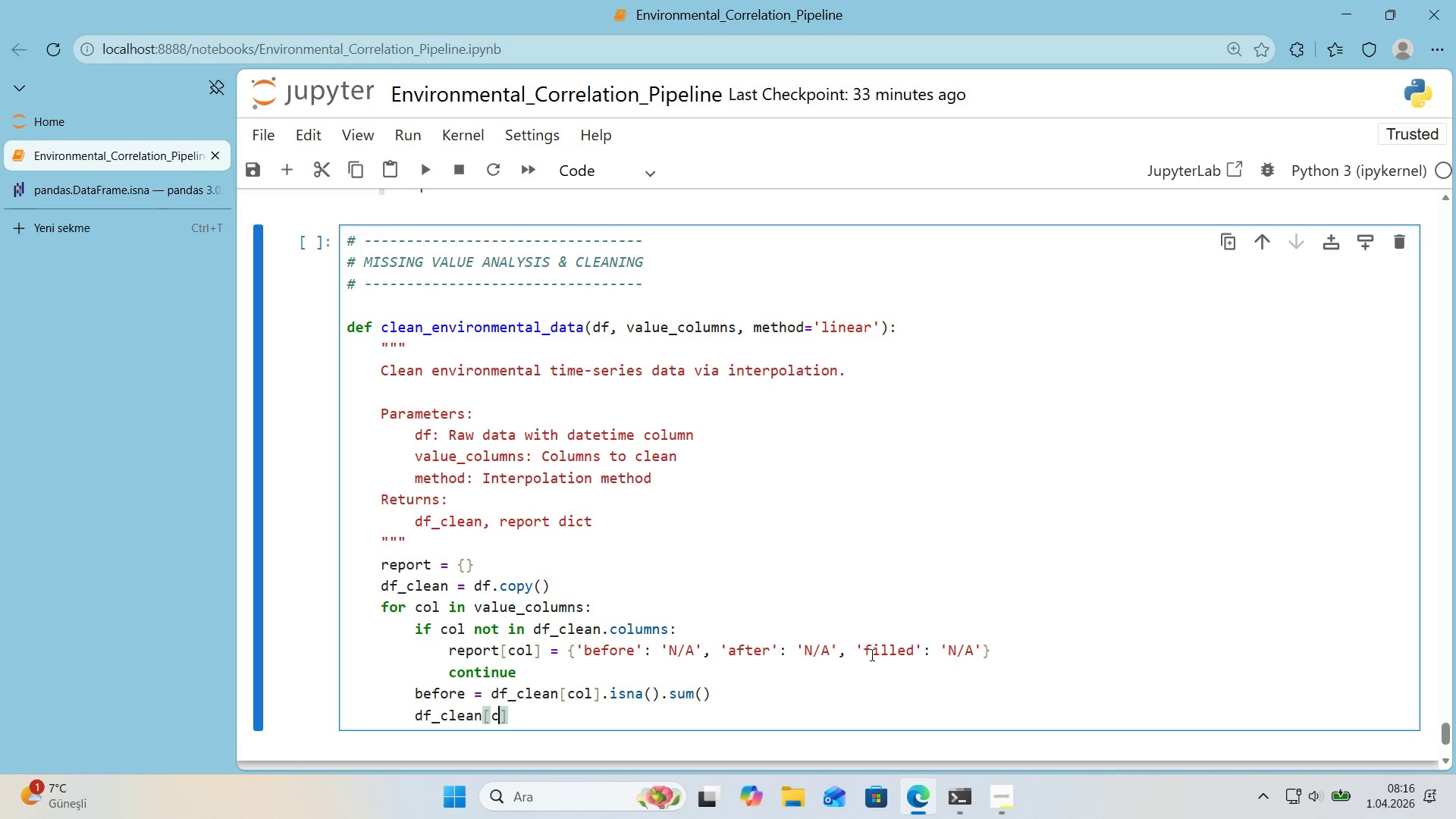 
type(COL)
 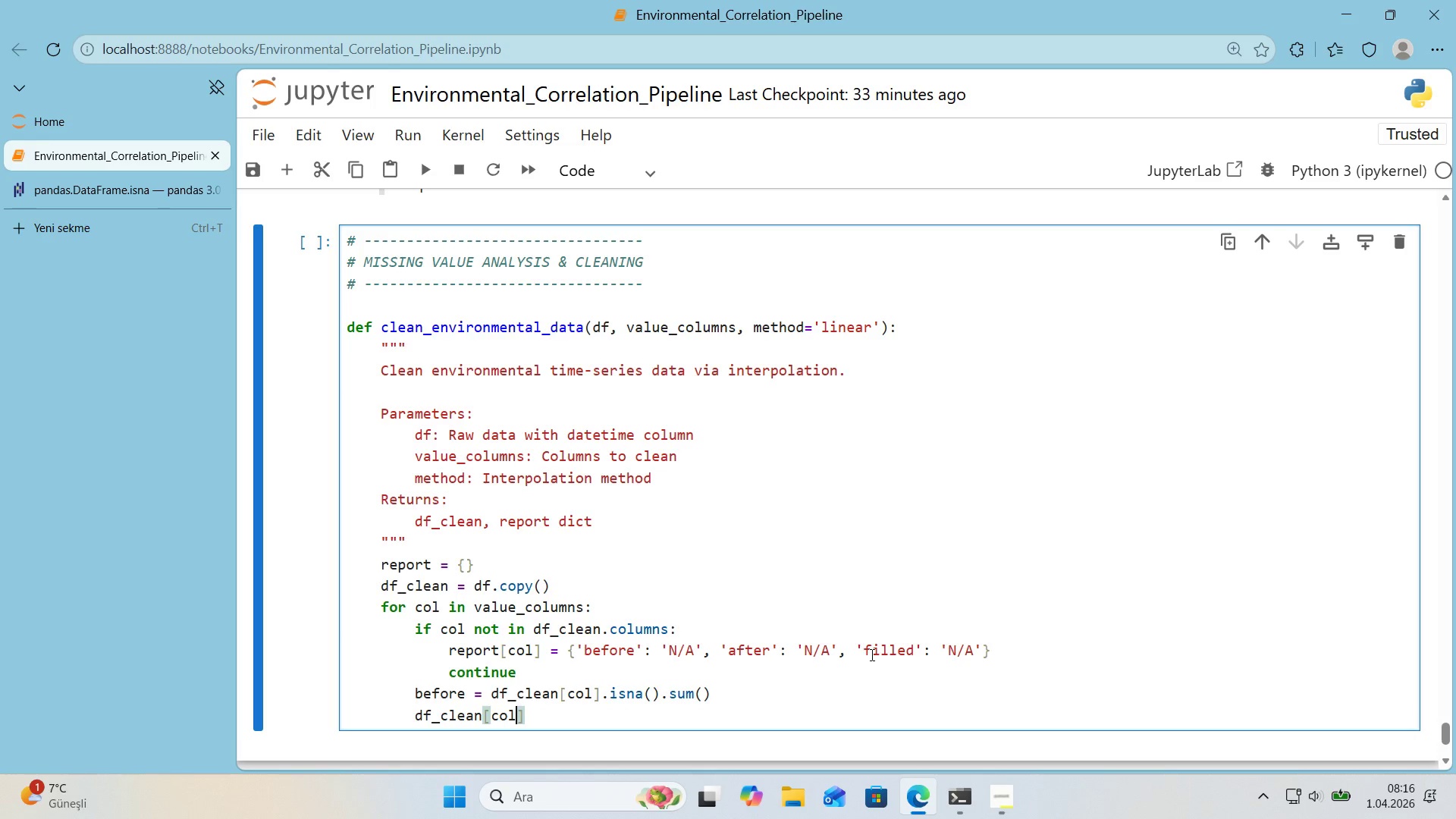 
key(ArrowRight)
 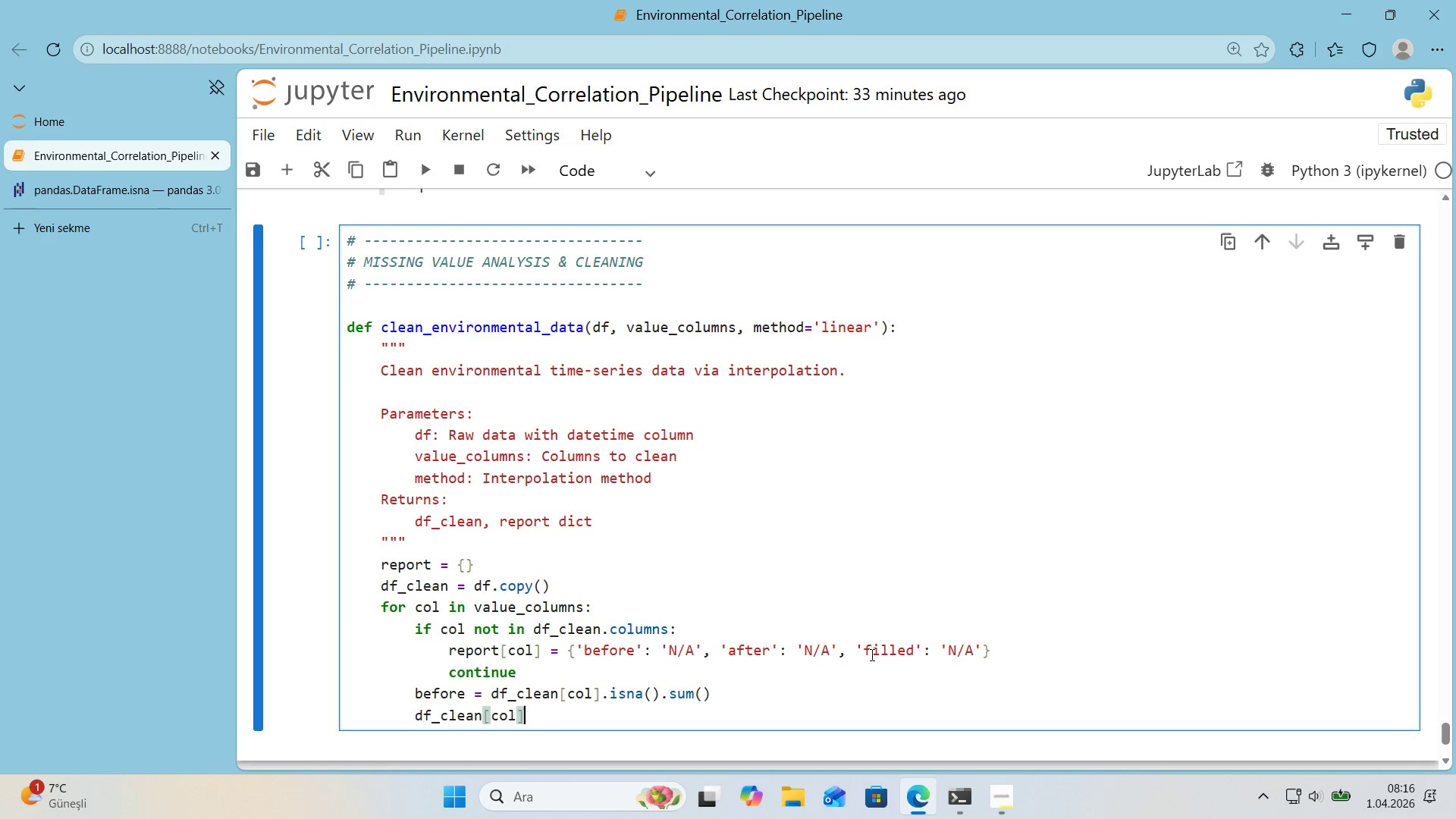 
type( ) DF_CLEAN.GROUPBY*()
 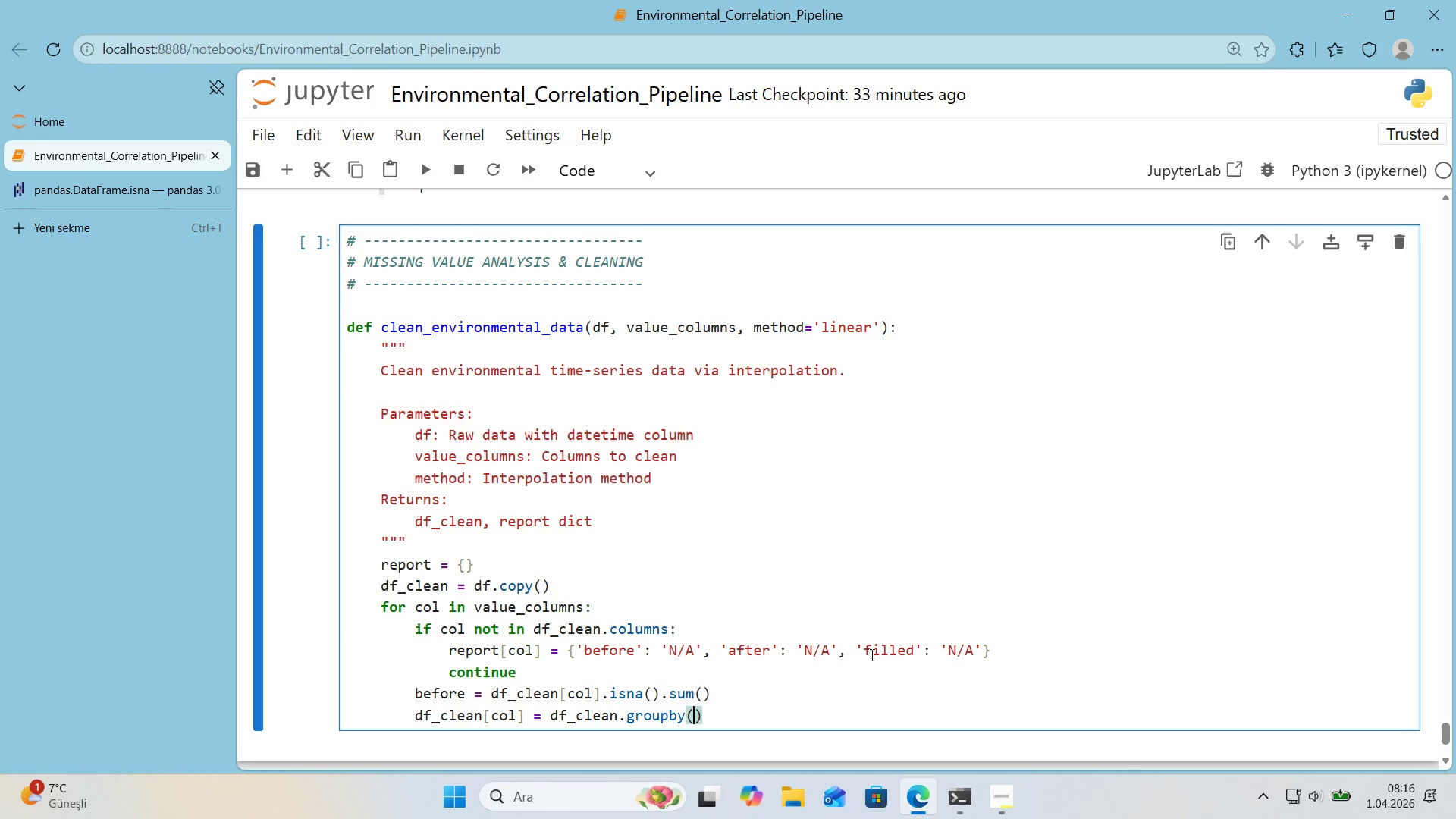 
 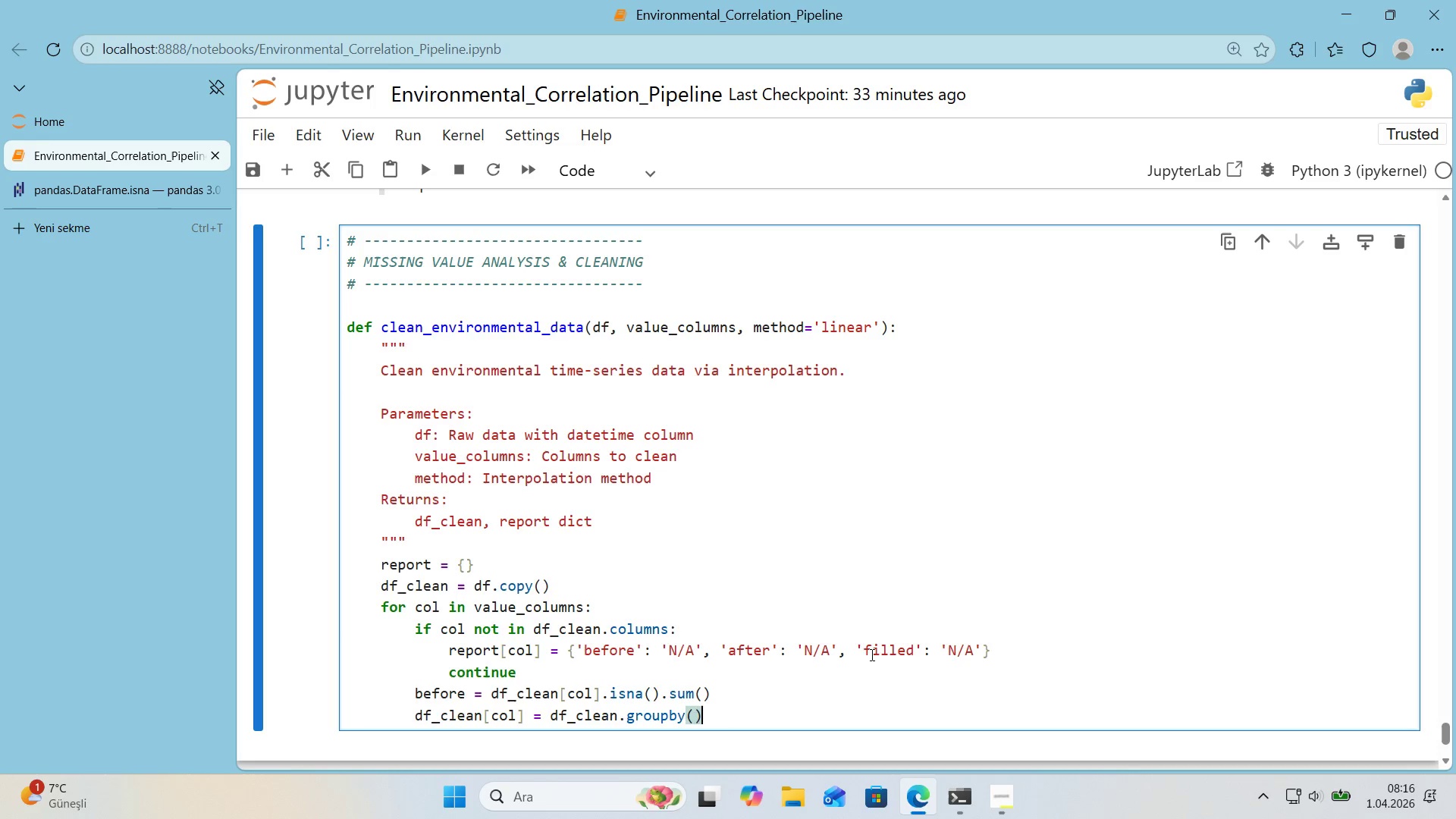 
key(ArrowLeft)
 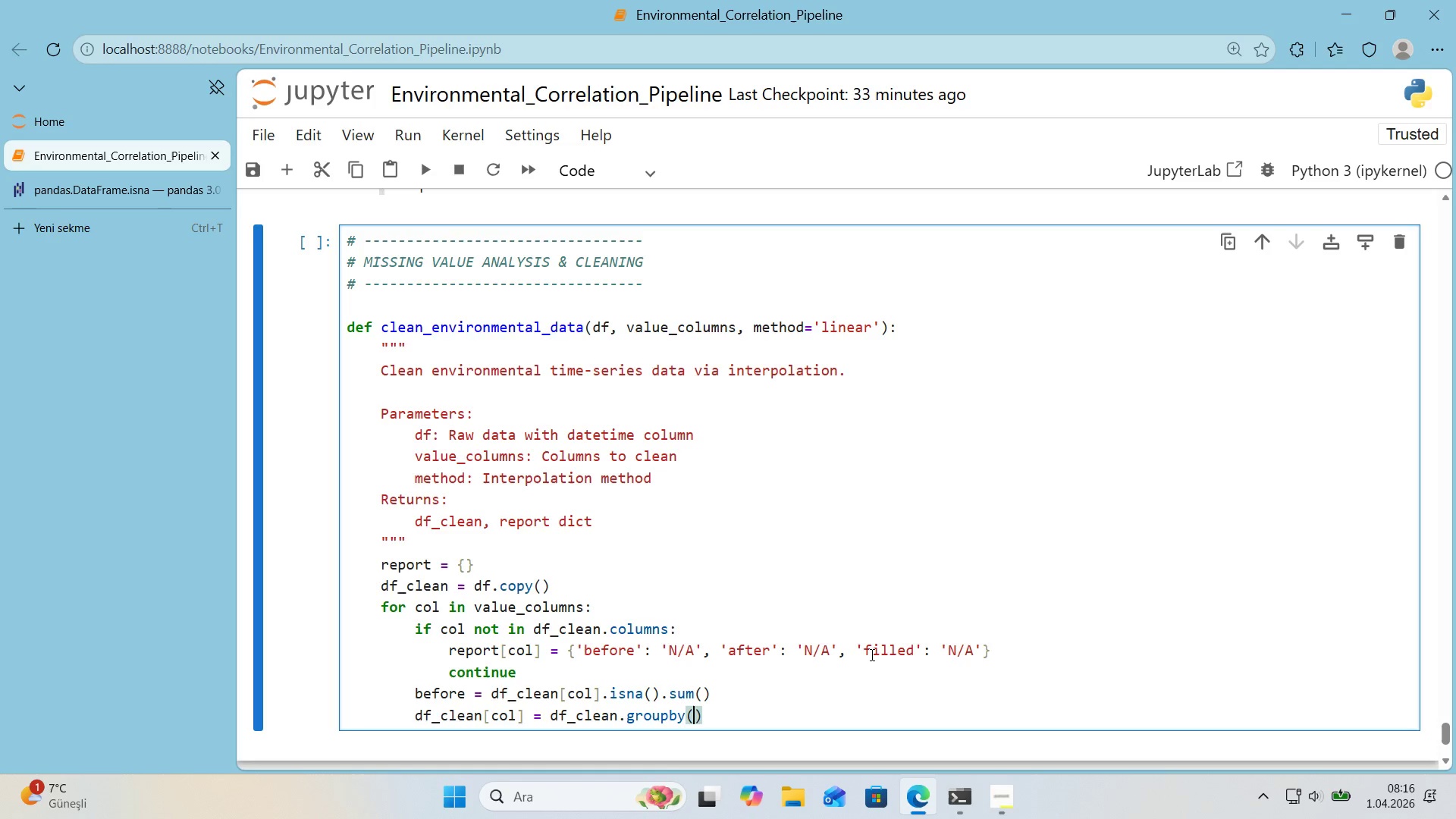 
type(@@)
 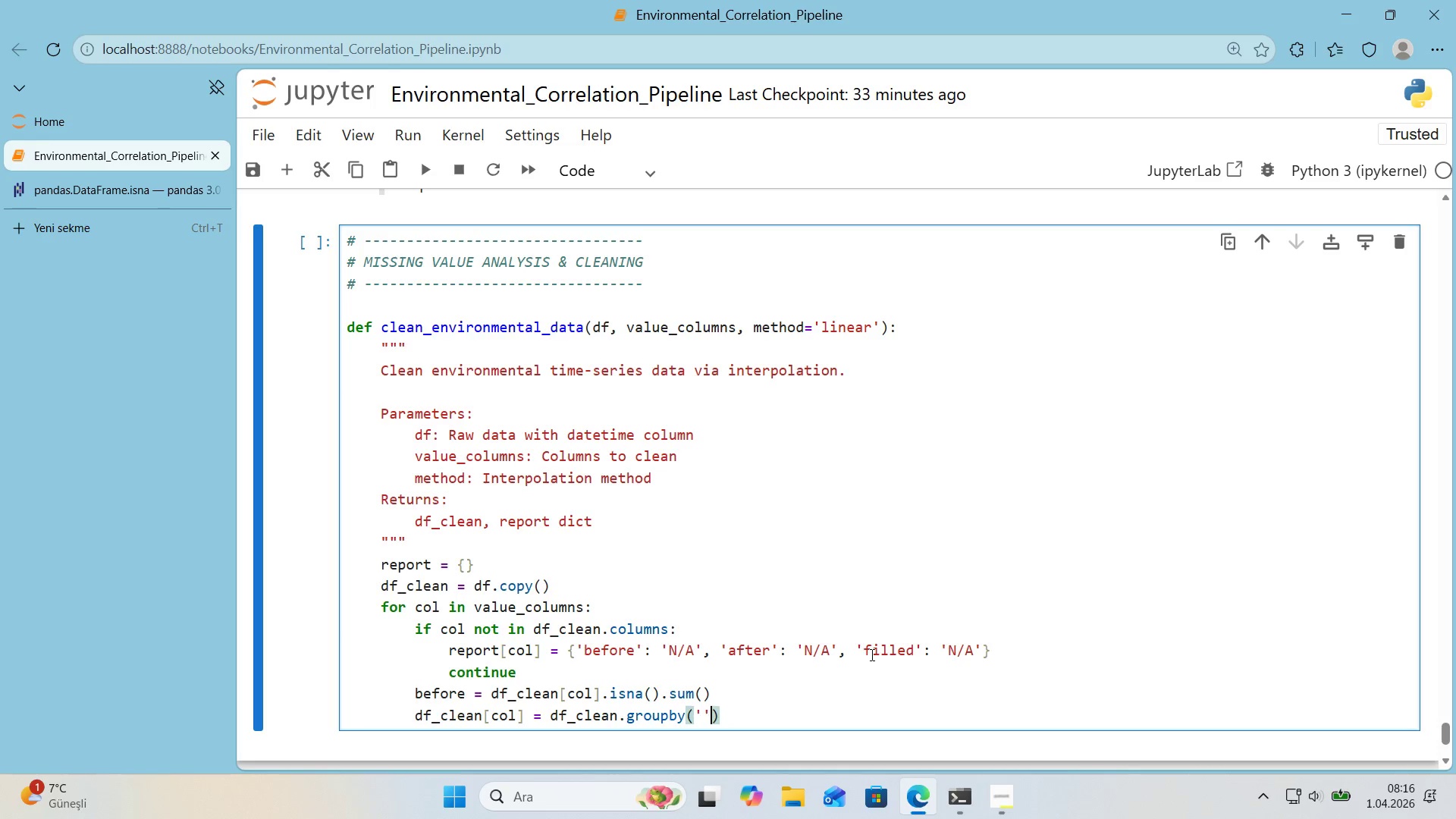 
key(ArrowLeft)
 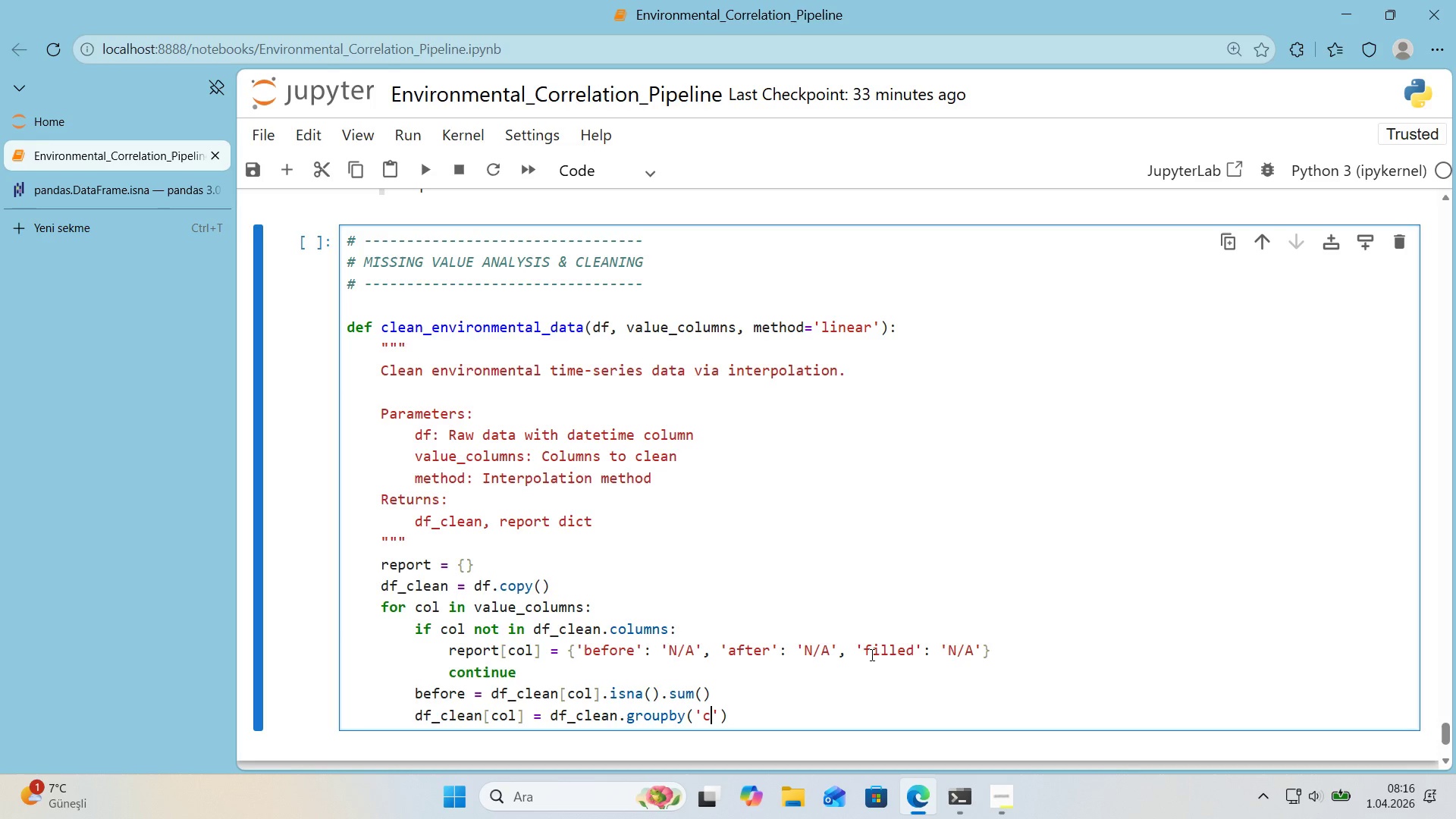 
type(C'TY)
 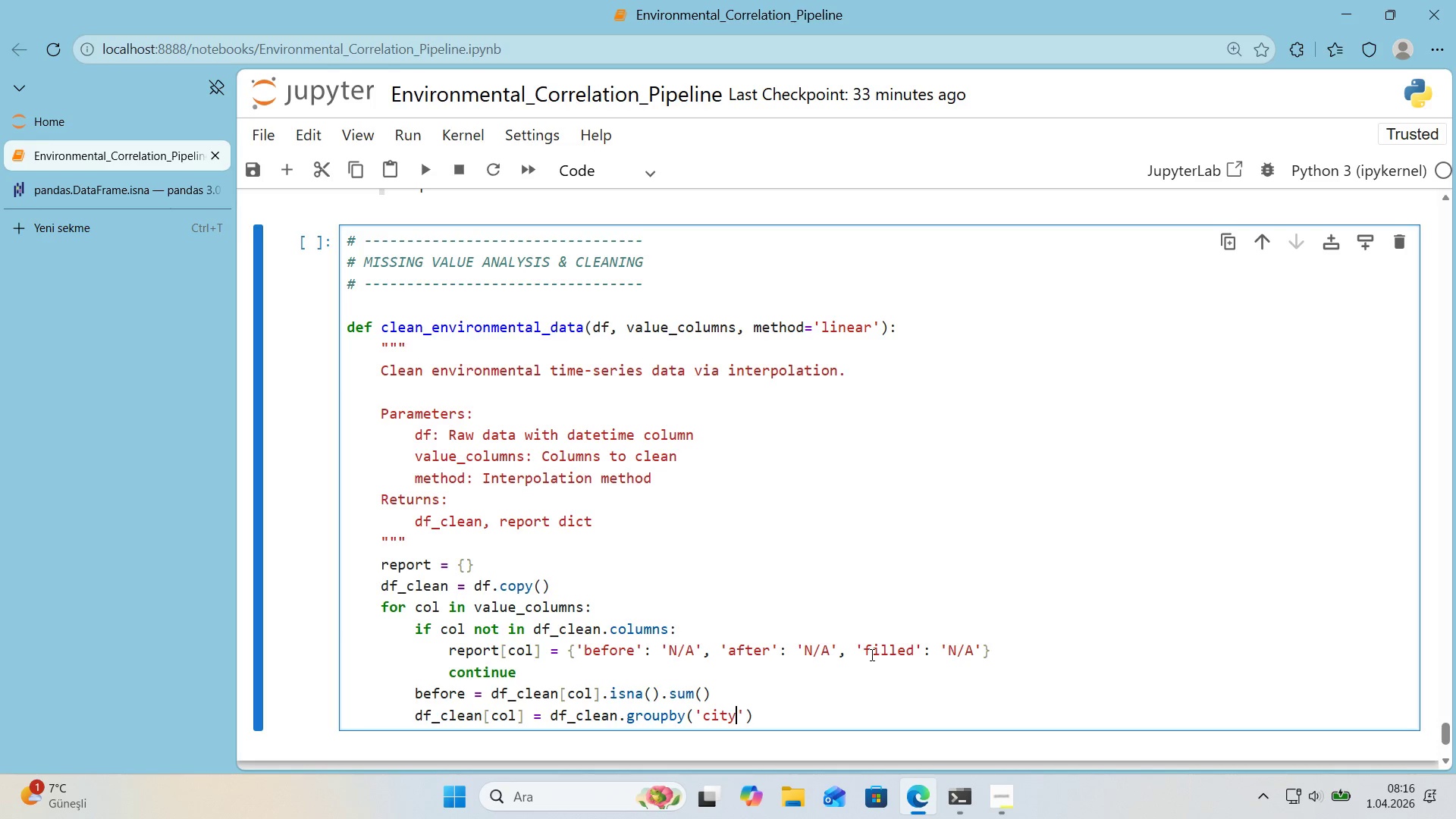 
key(ArrowRight)
 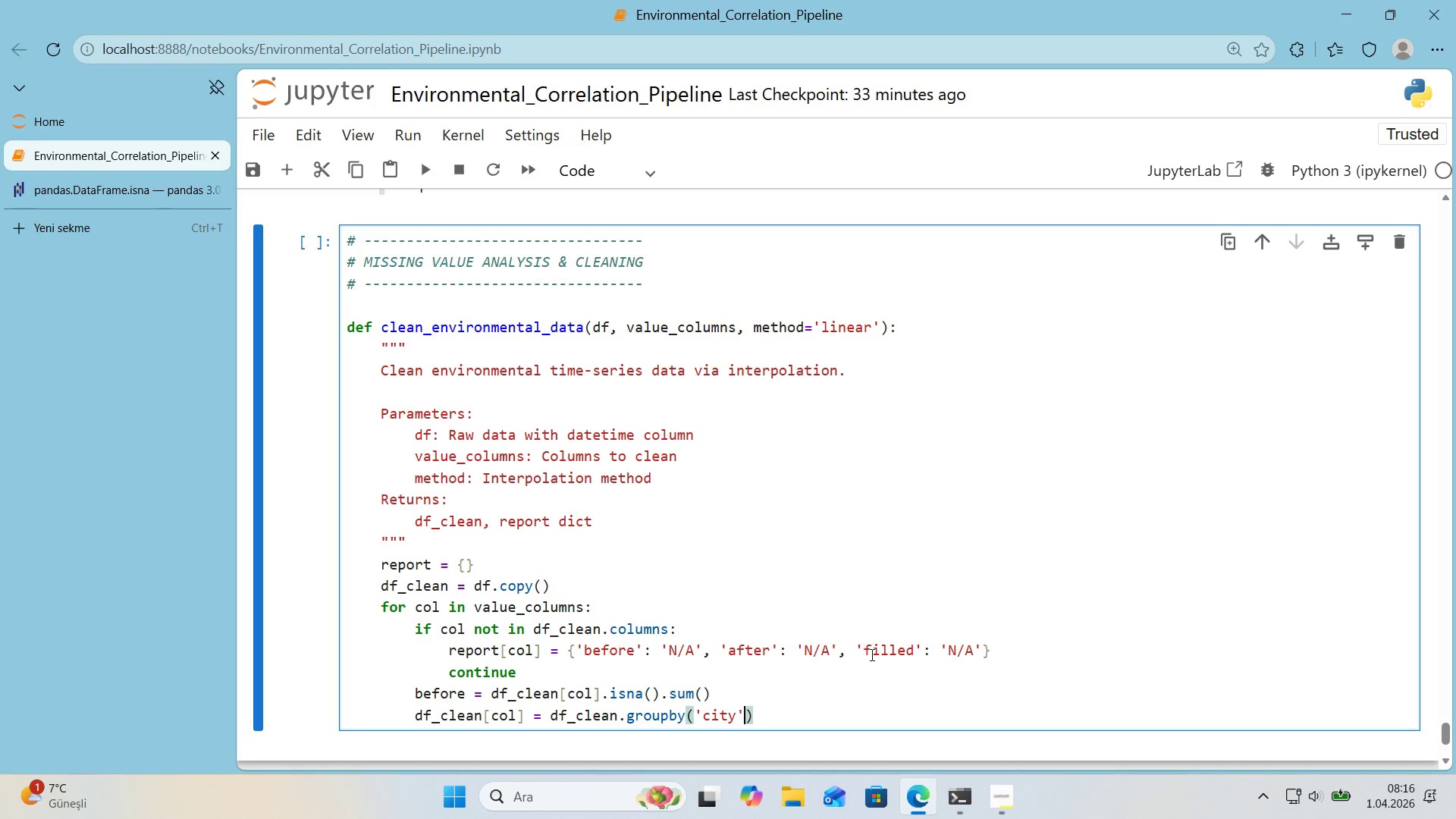 
key(ArrowRight)
 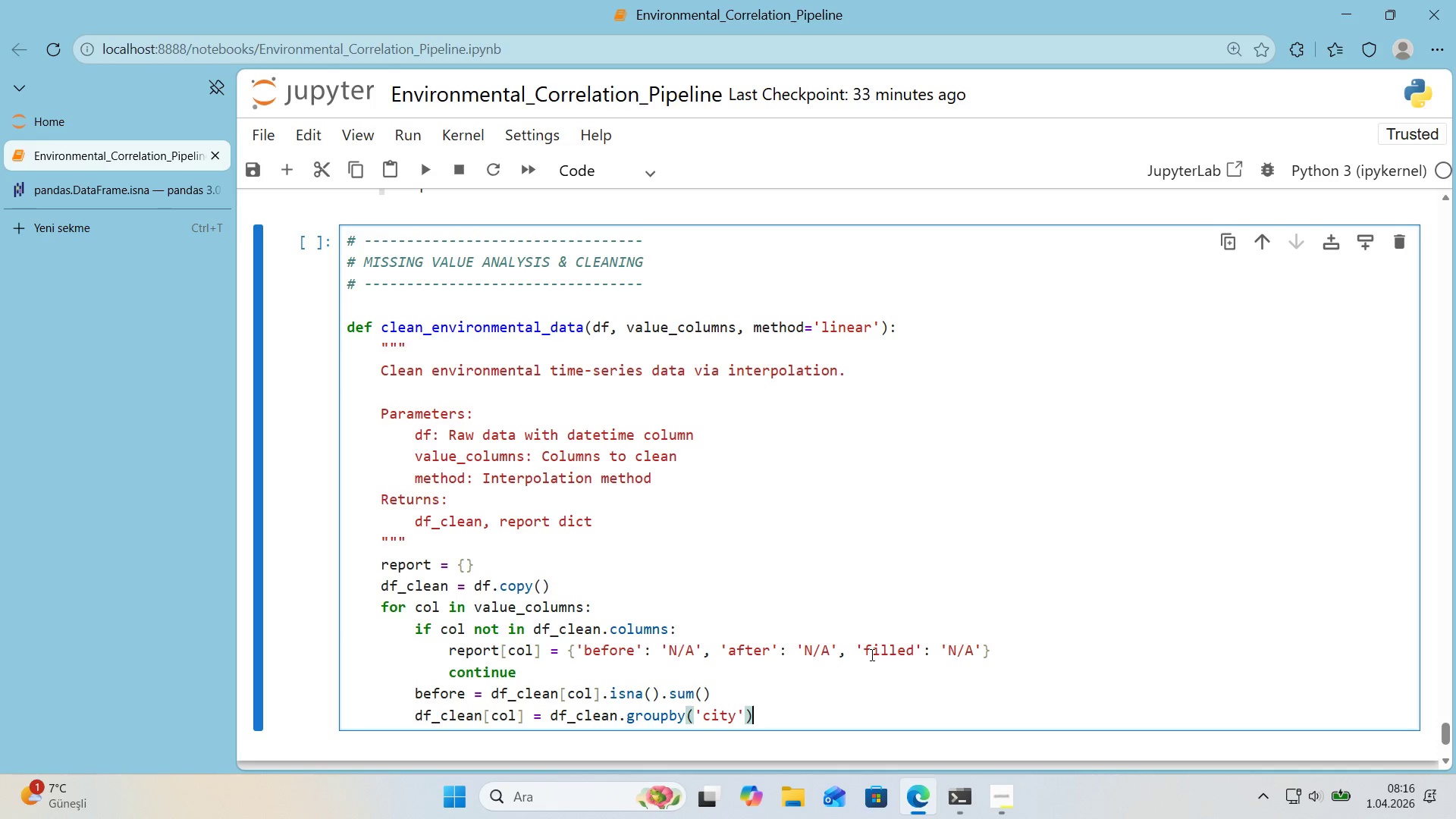 
key(Alt+Control+8)
 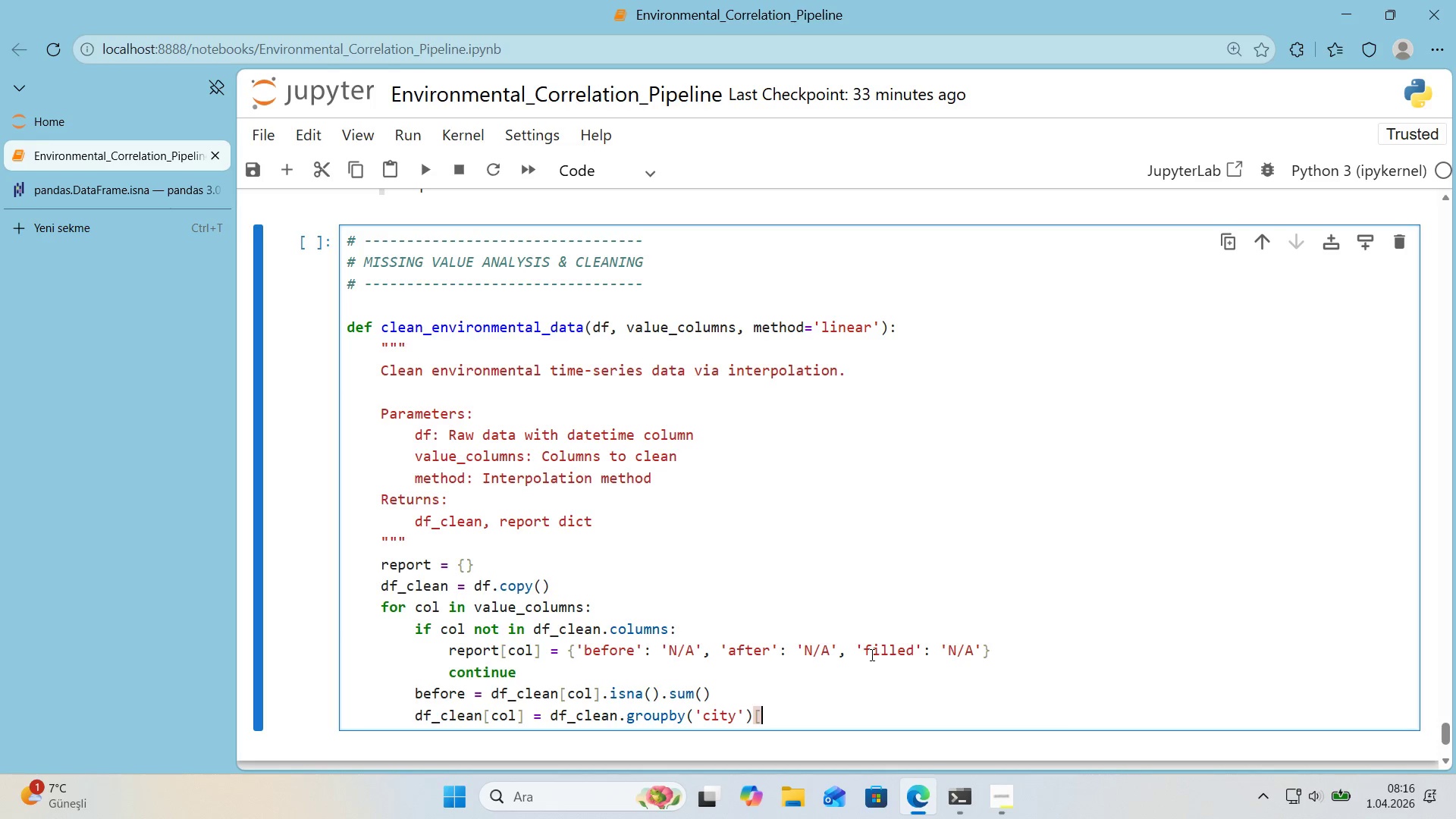 
key(Alt+Control+9)
 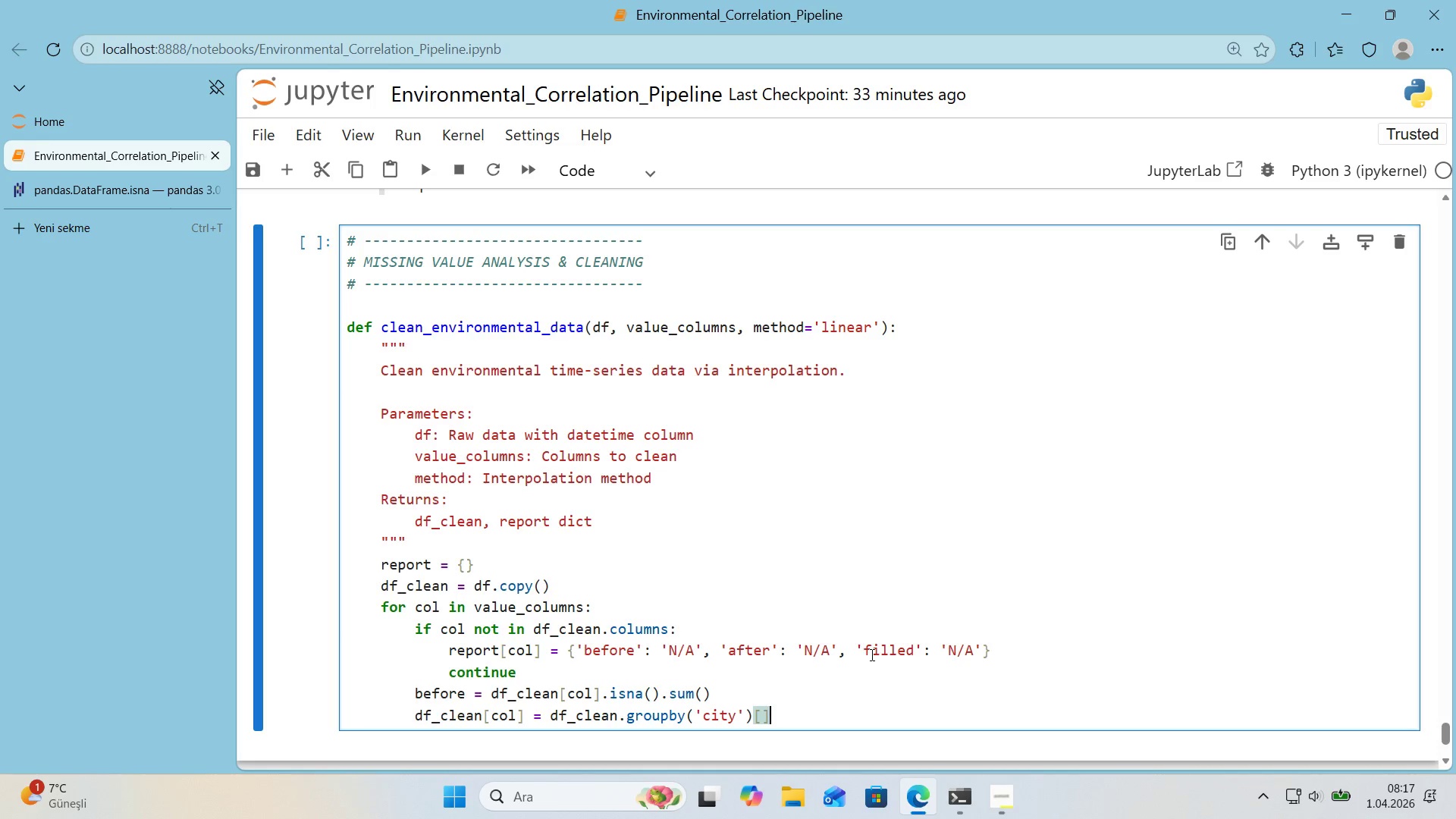 
key(ArrowLeft)
 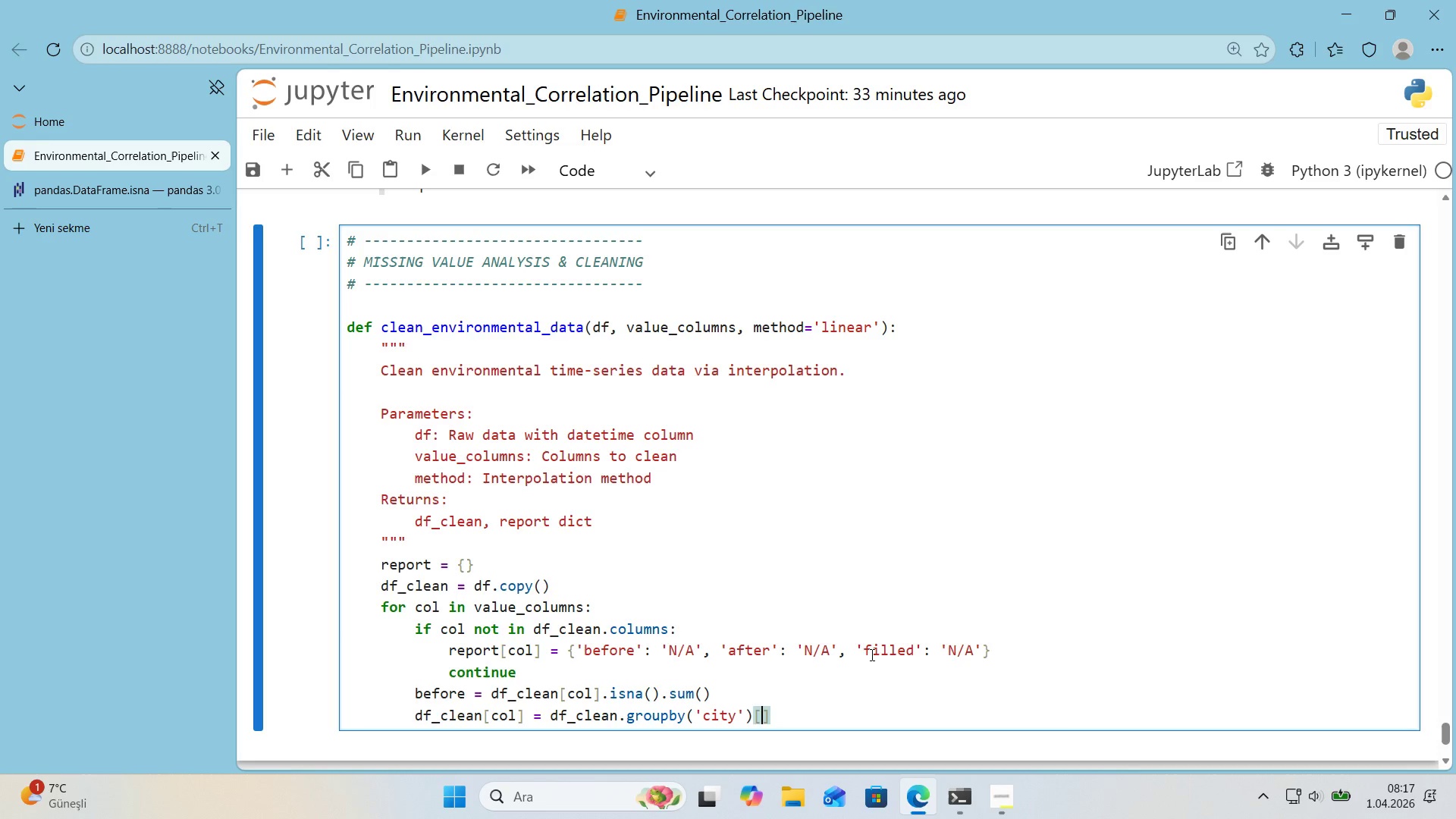 
type(COL)
 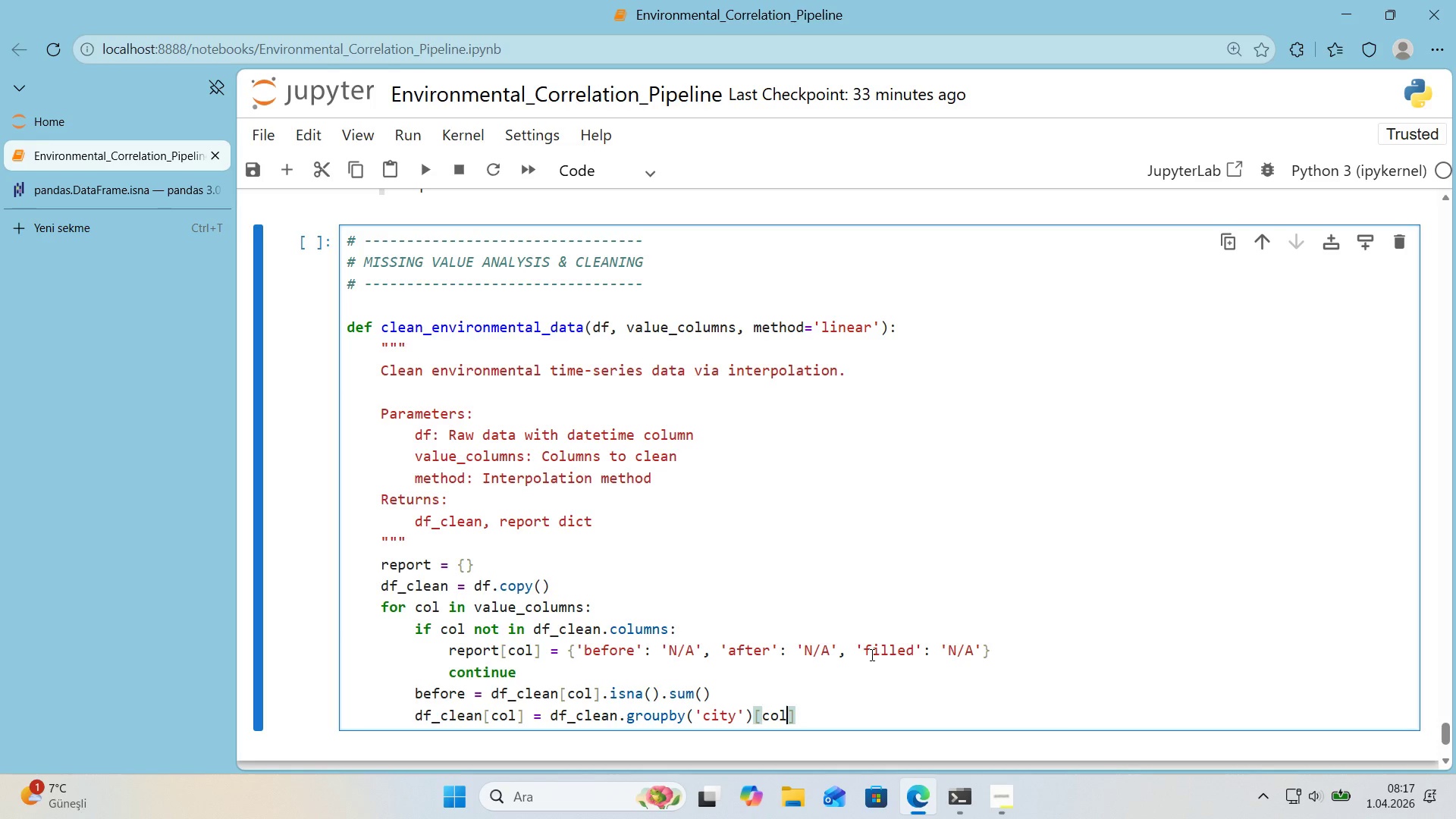 
key(ArrowRight)
 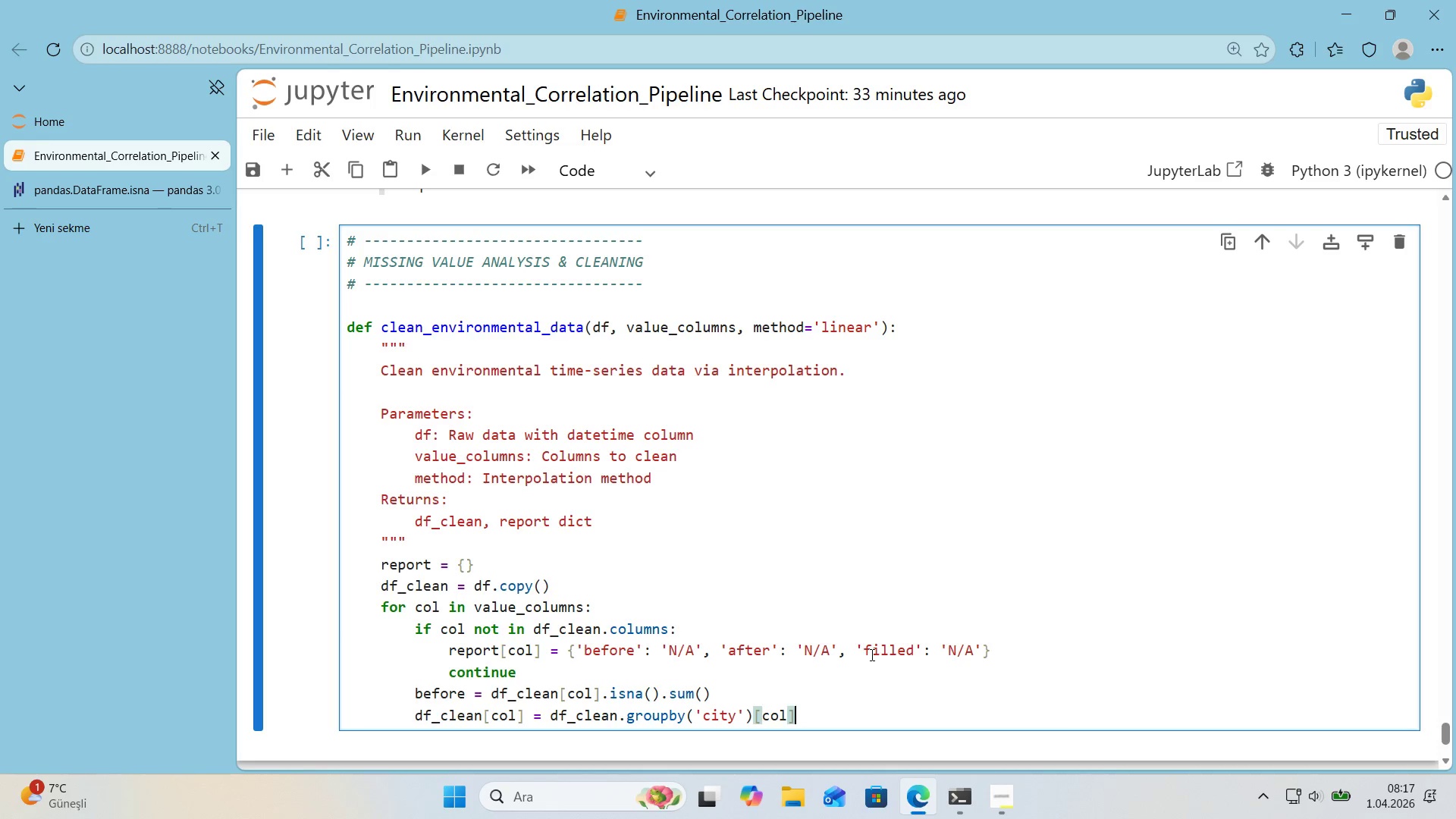 
type(.TRANSFORM*()
 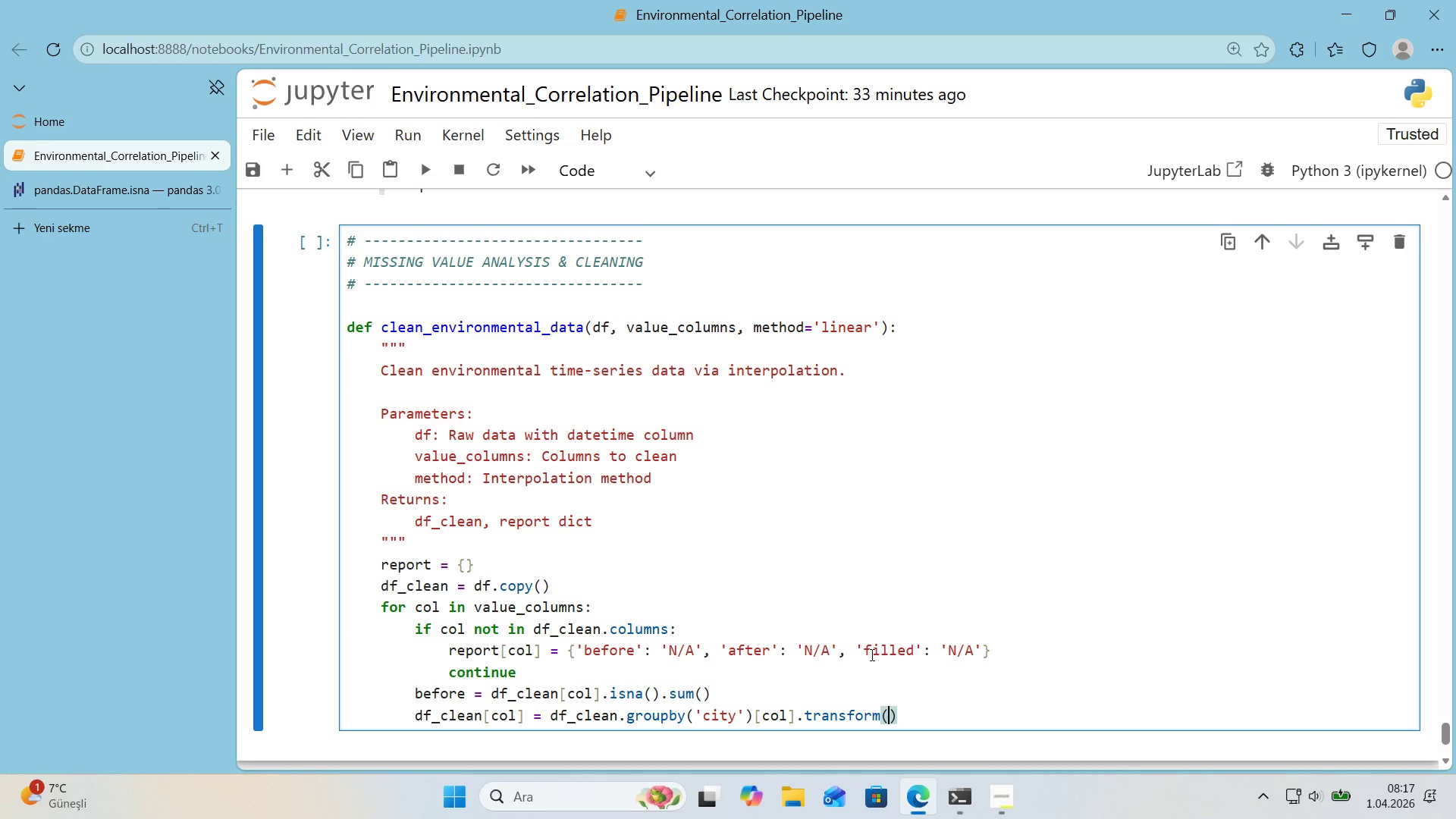 
 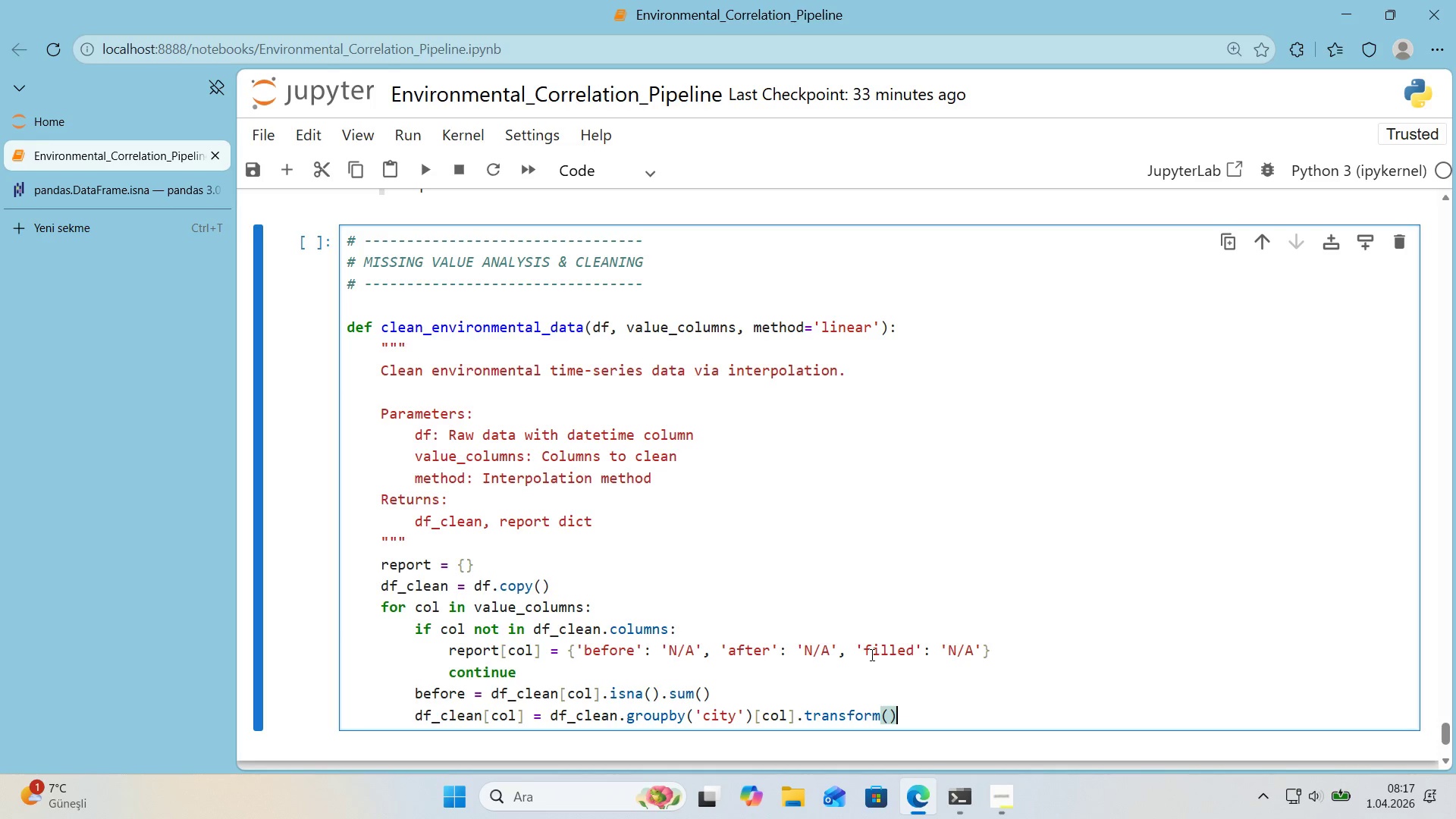 
key(ArrowLeft)
 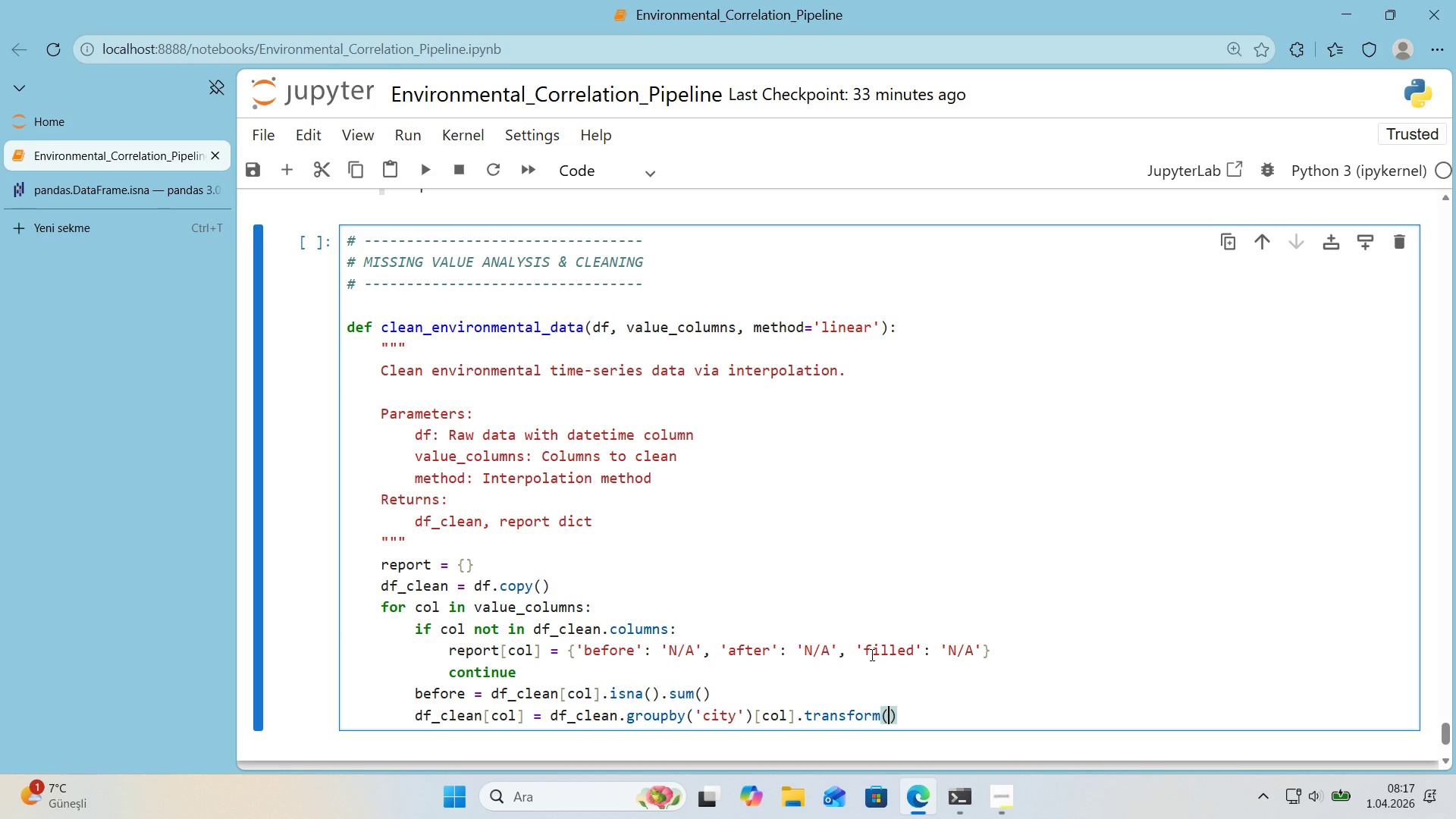 
key(Enter)
 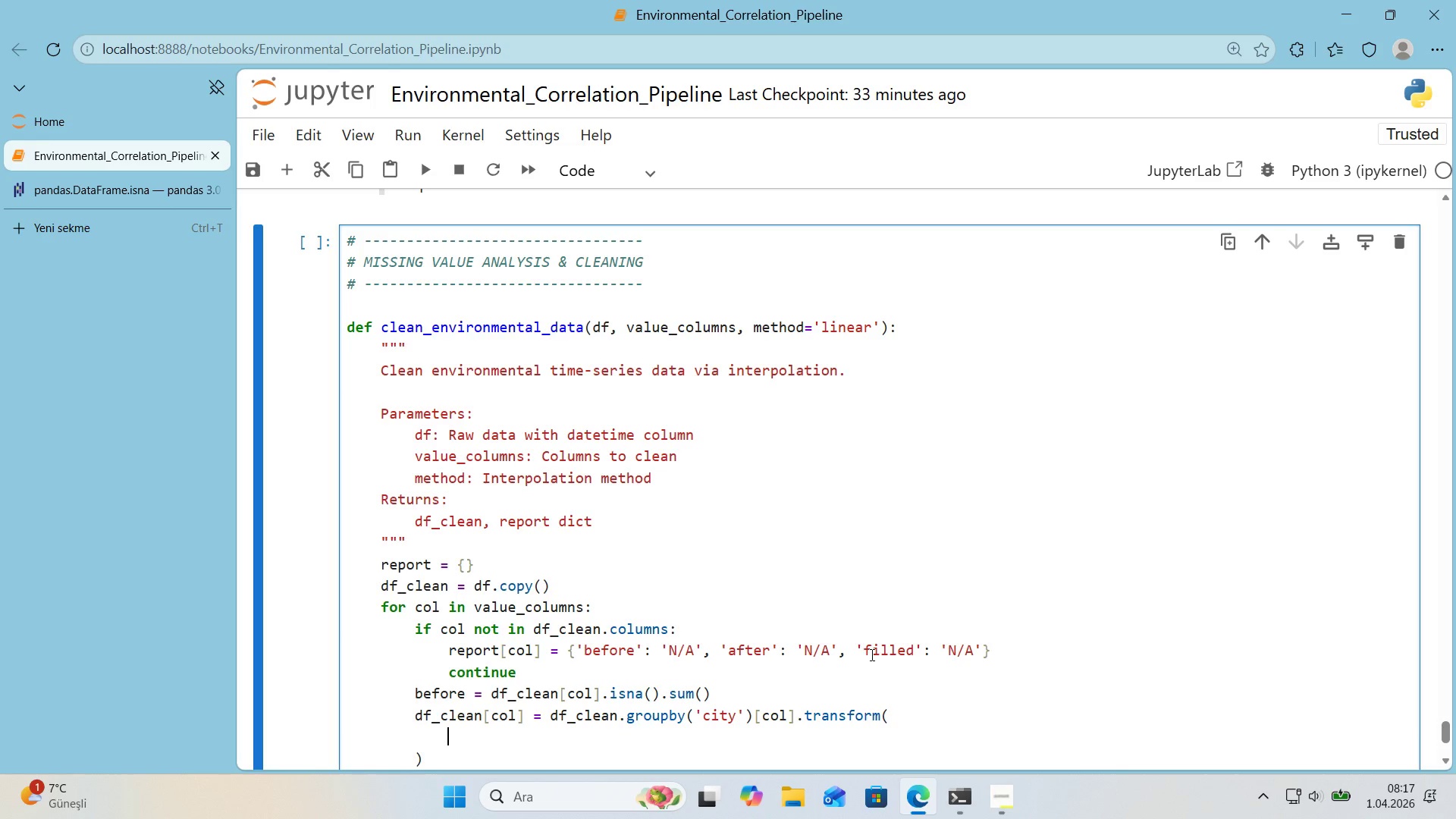 
type(LAMBDA)
 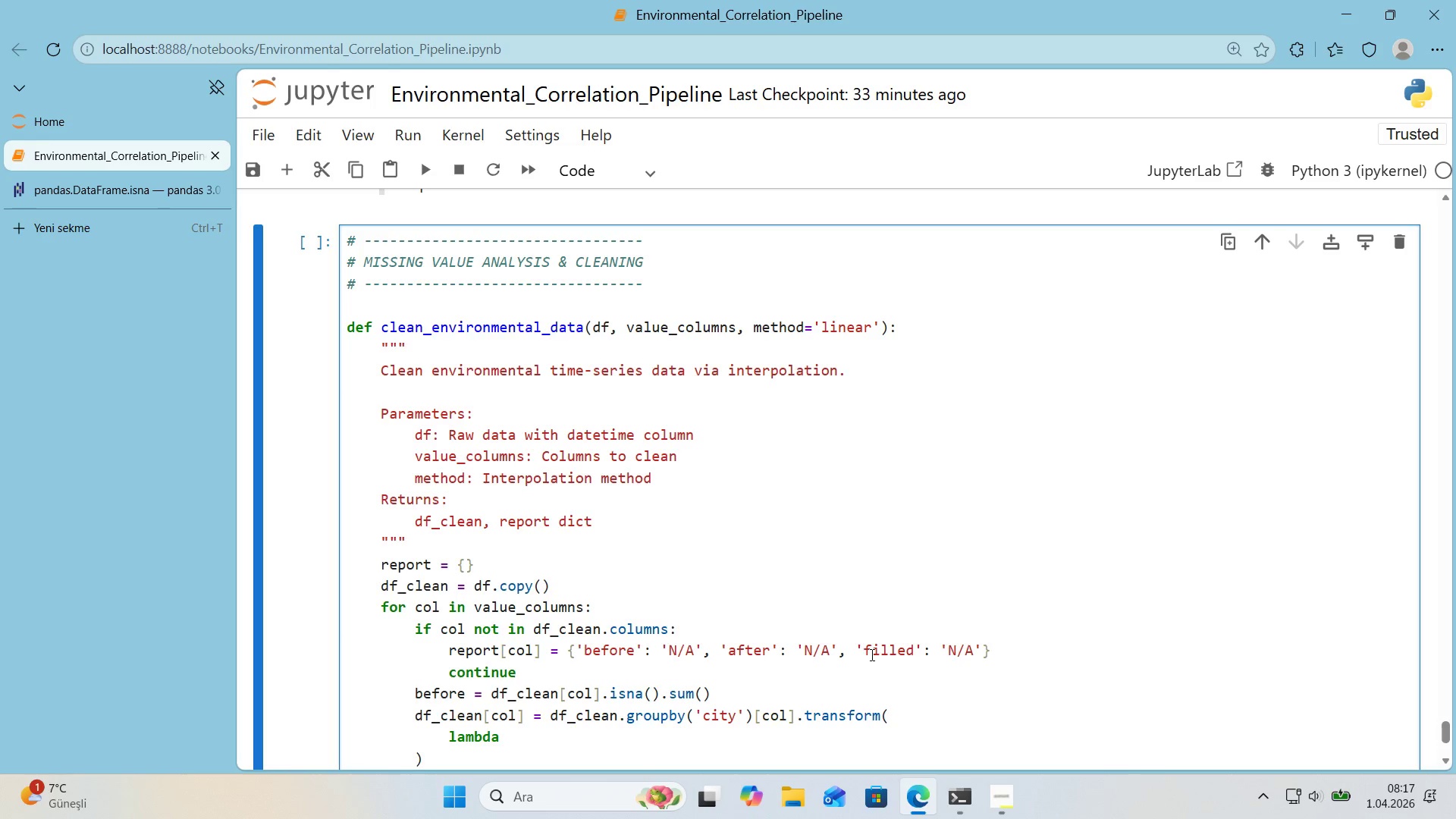 
wait(7.74)
 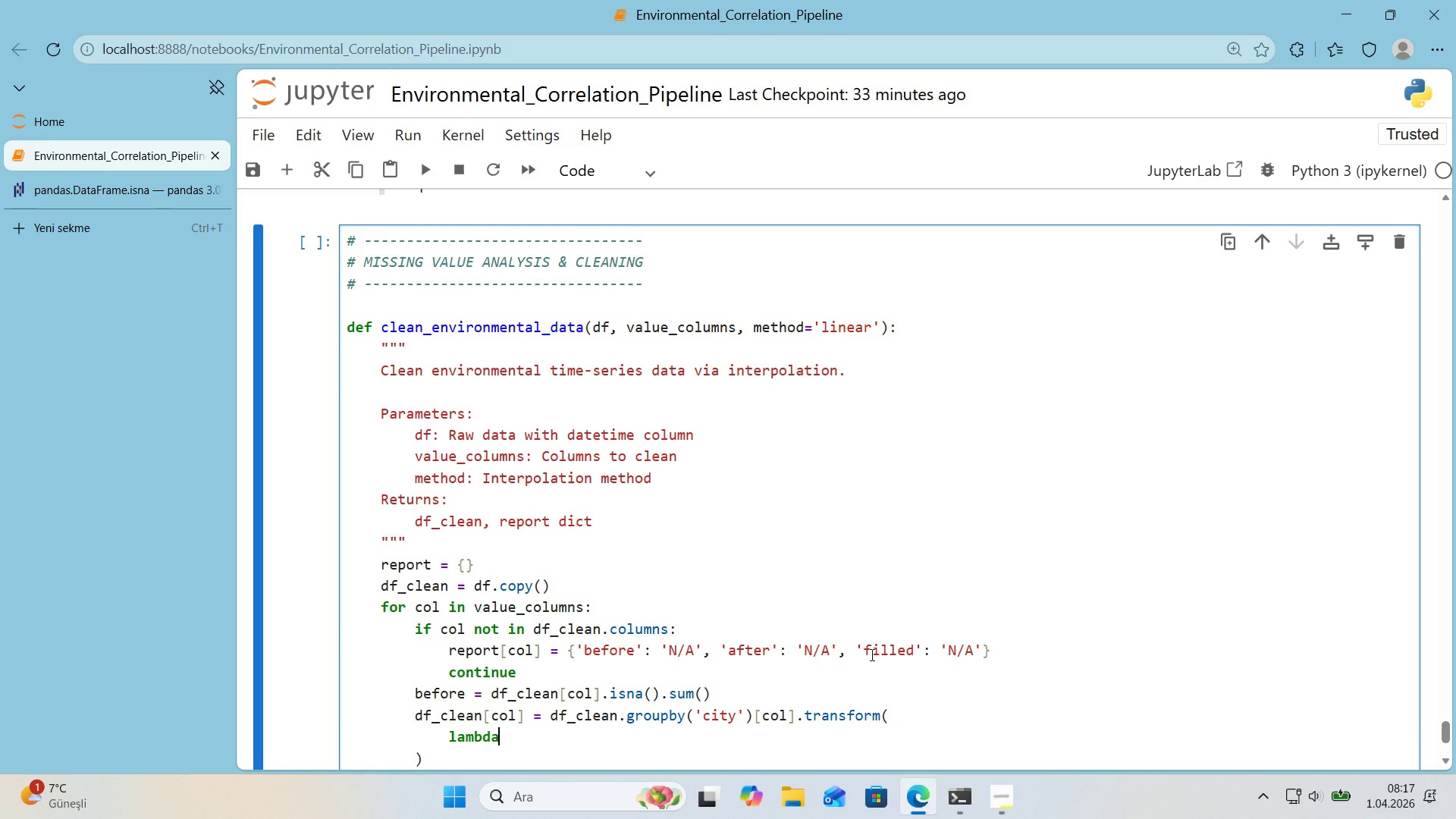 
type( X> X.'NTERPOLATE)
 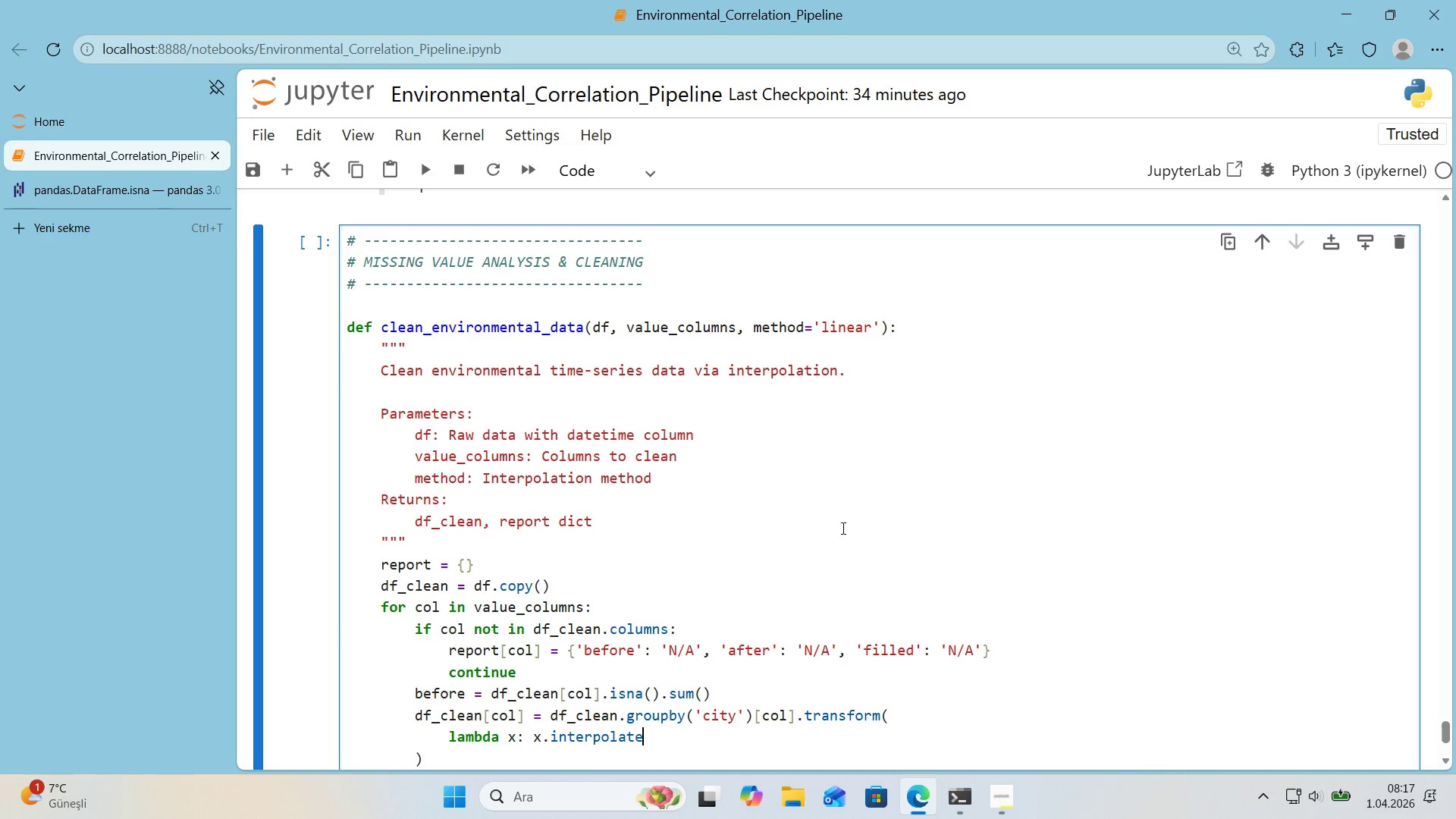 
scroll: coordinate [723, 535], scroll_direction: down, amount: 1.0
 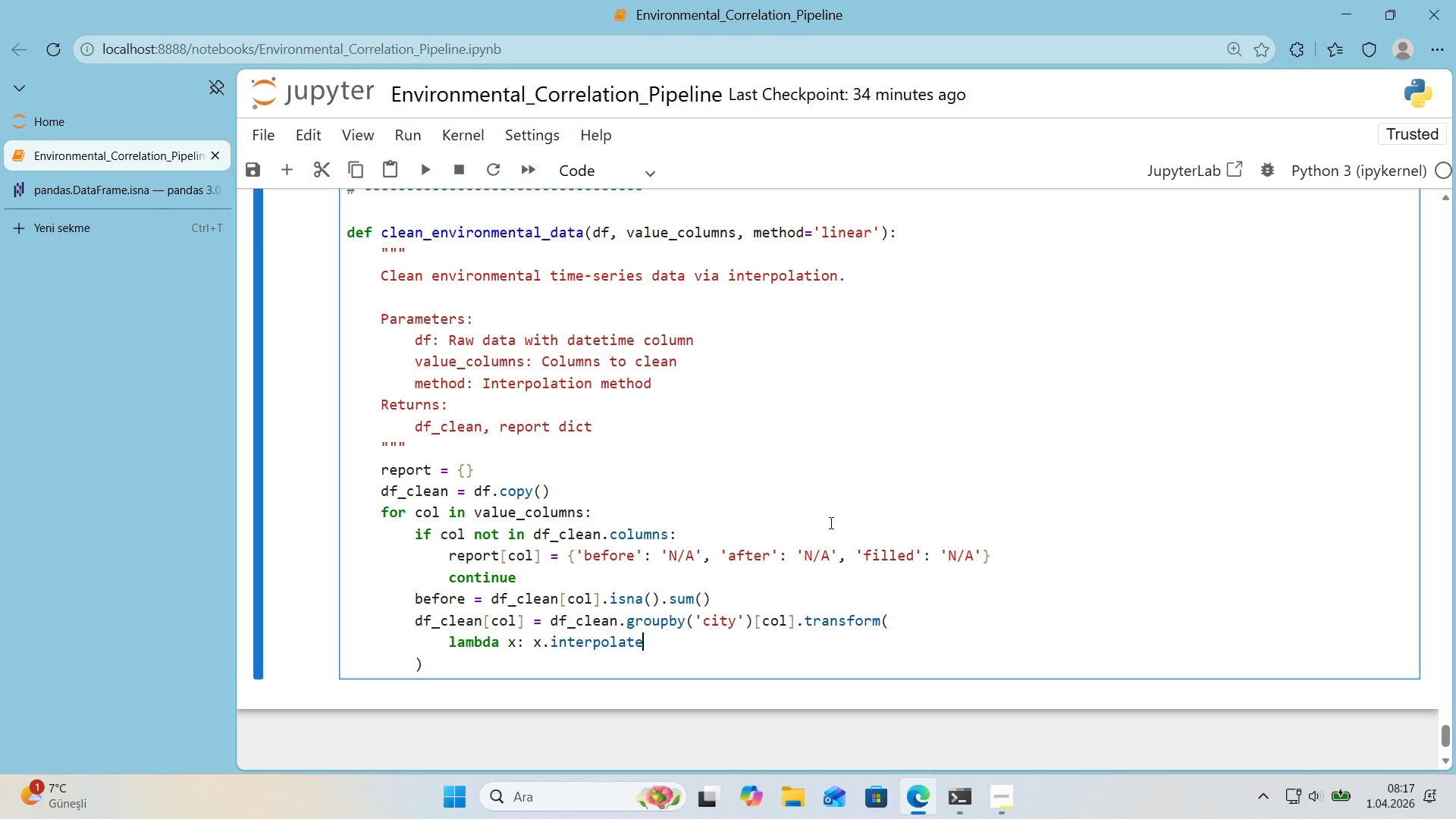 
type(*()
 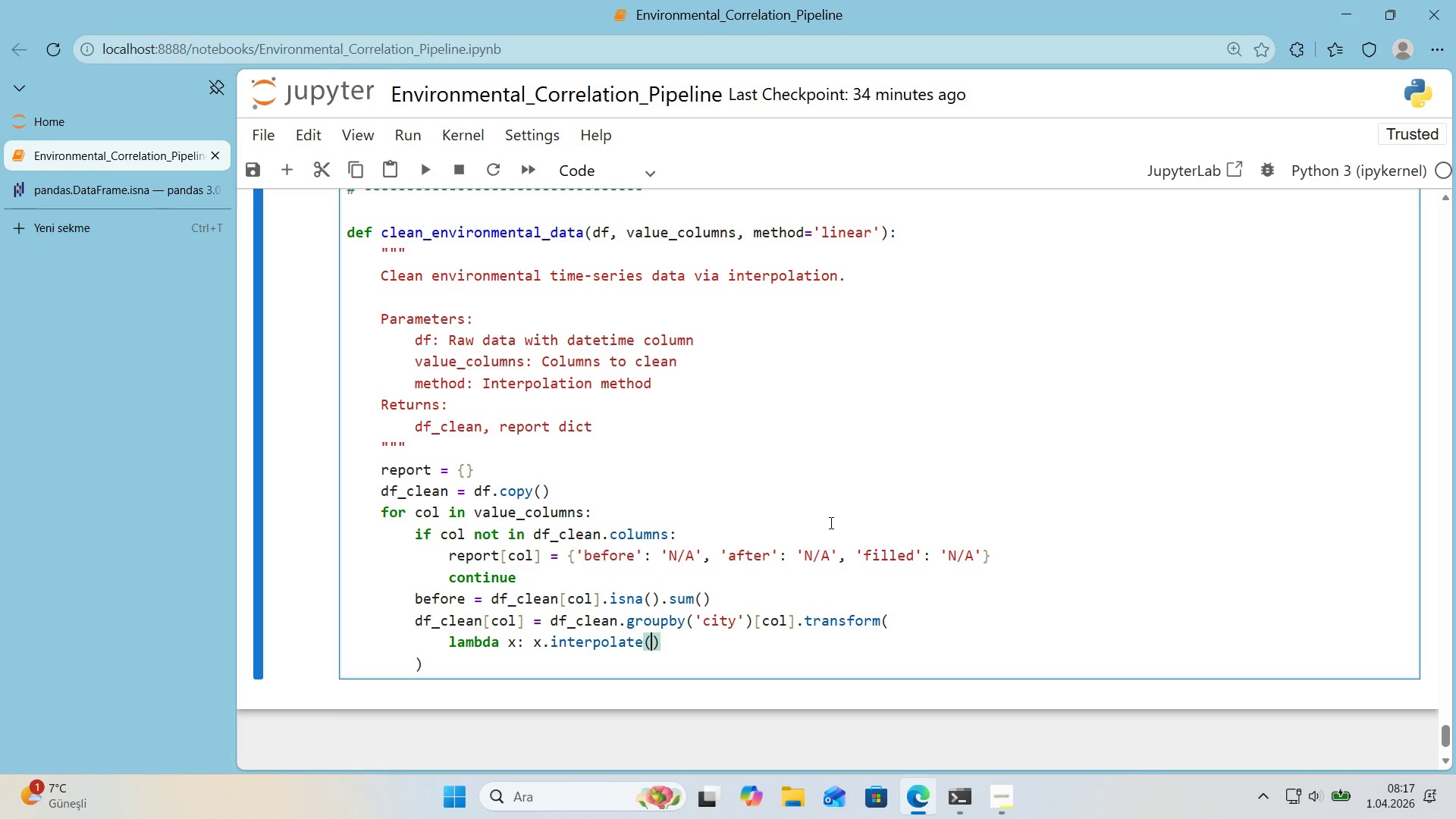 
key(ArrowLeft)
 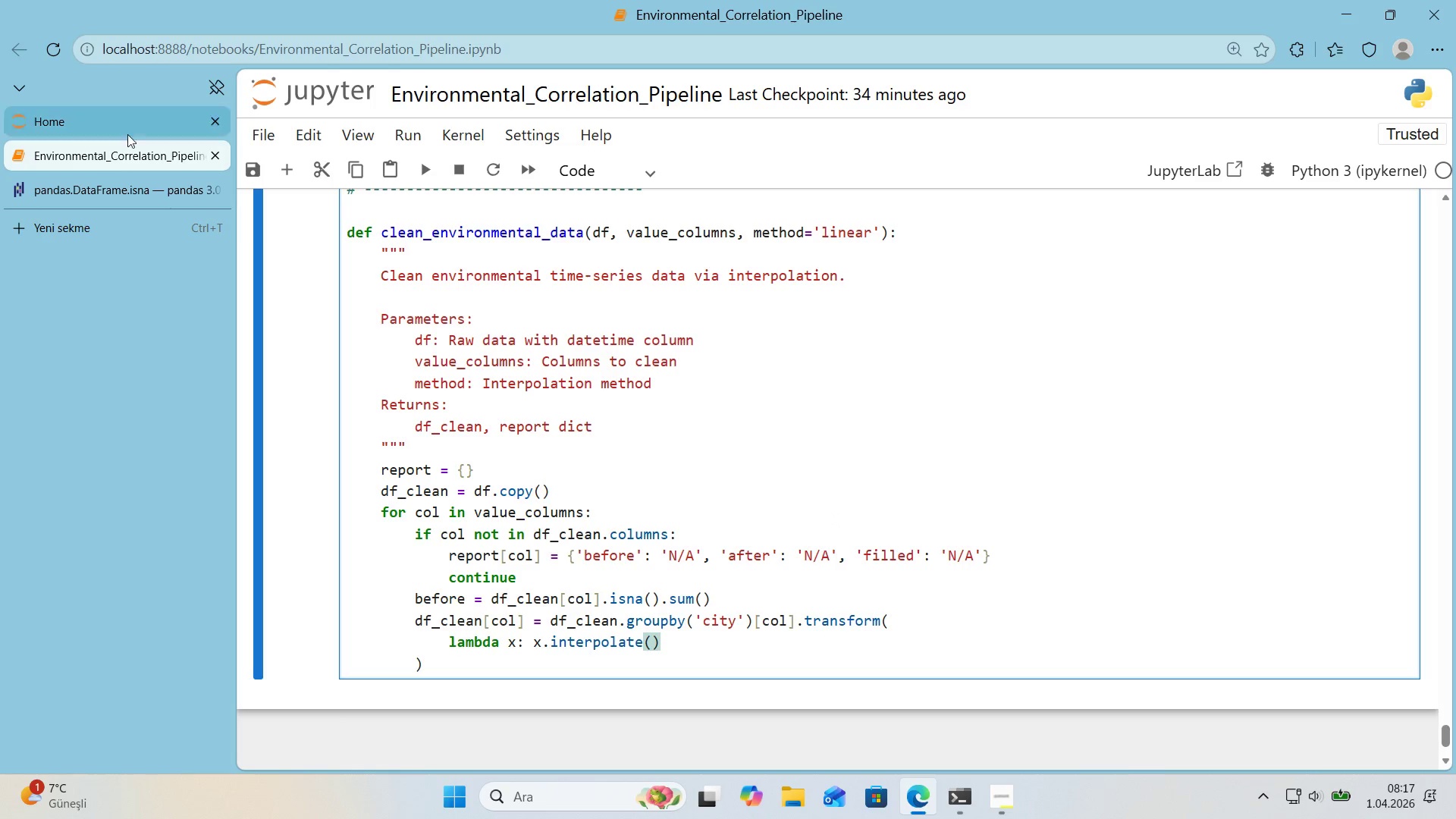 
left_click([114, 194])
 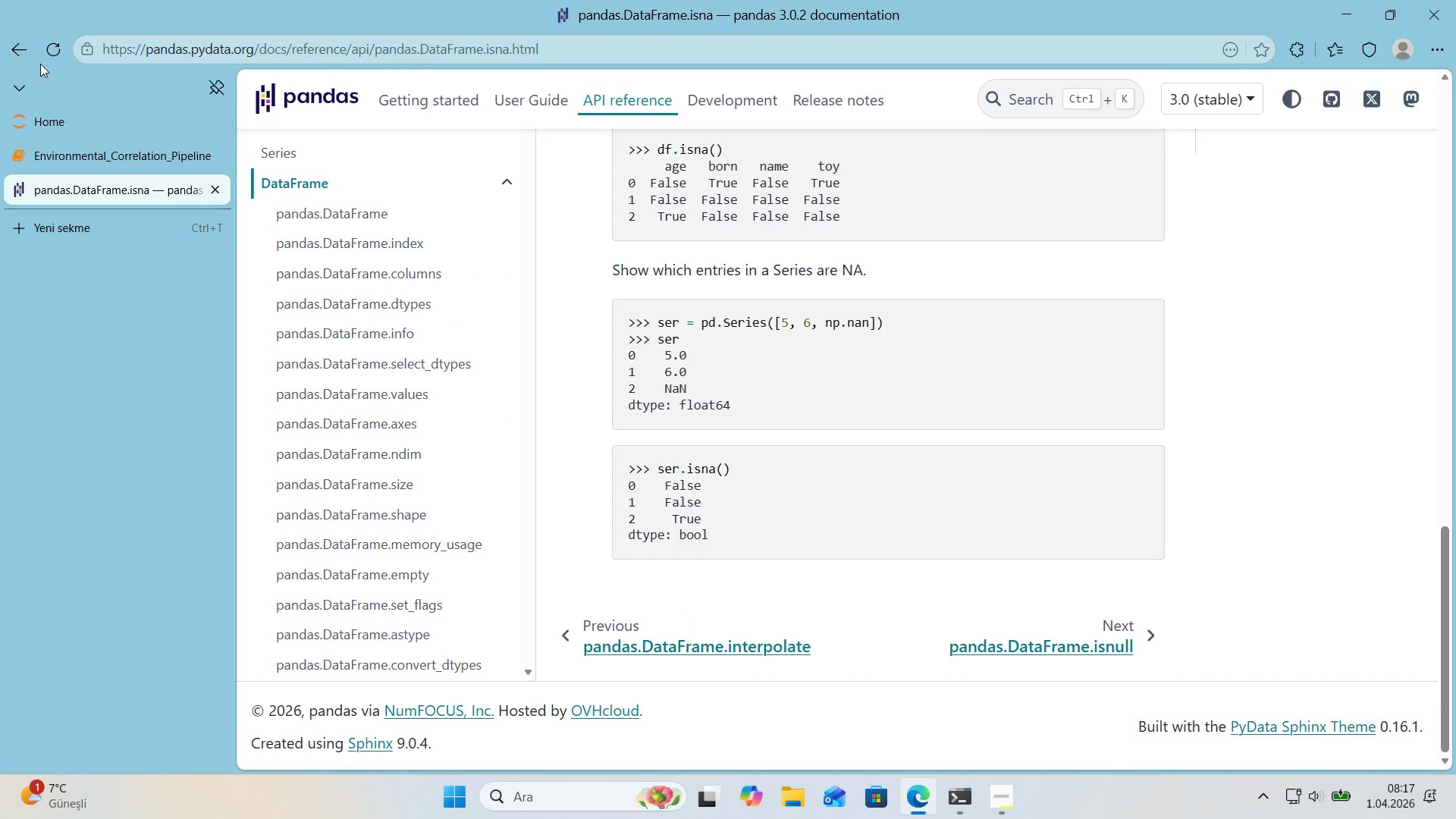 
left_click([21, 61])
 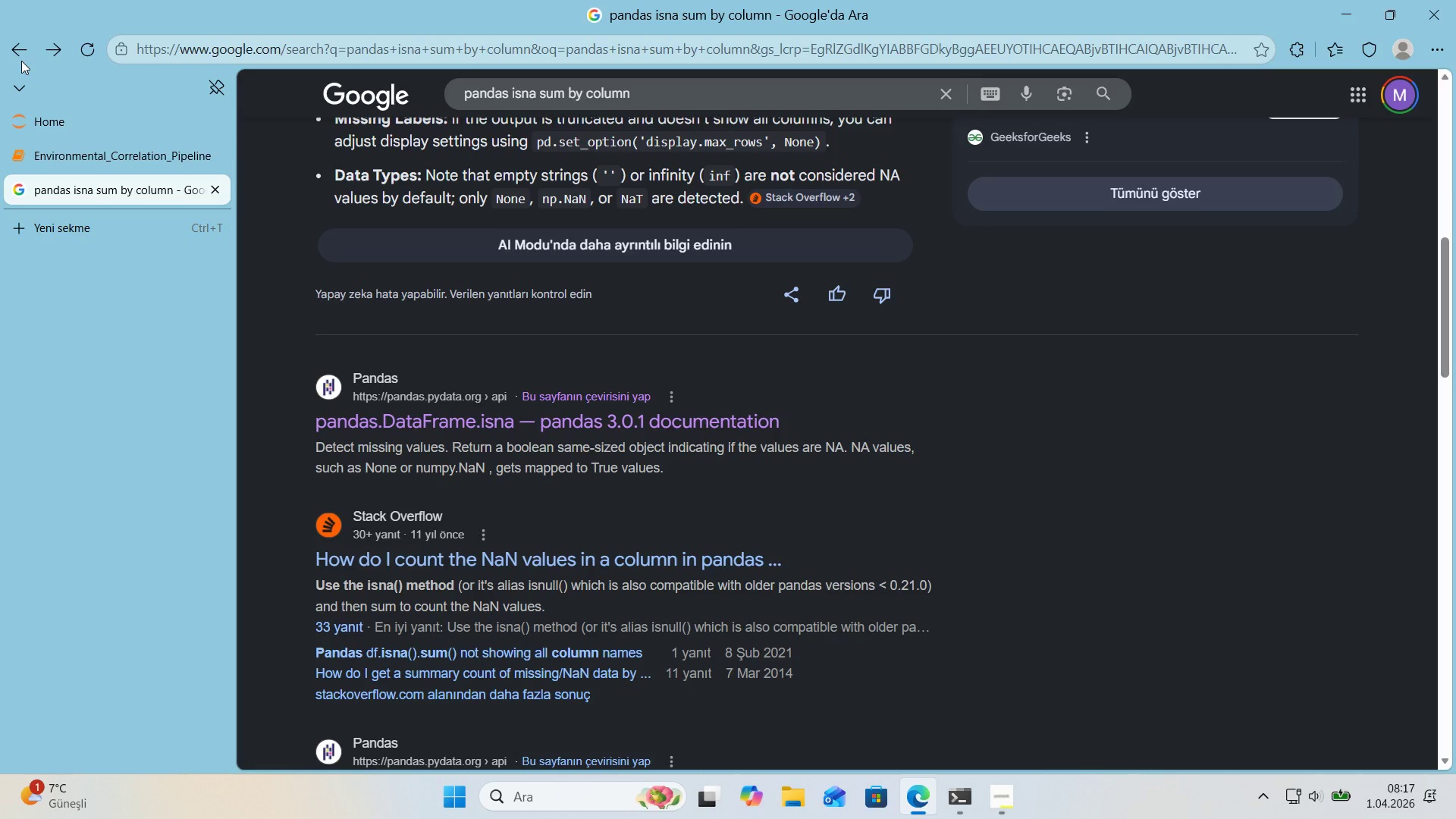 
left_click([21, 61])
 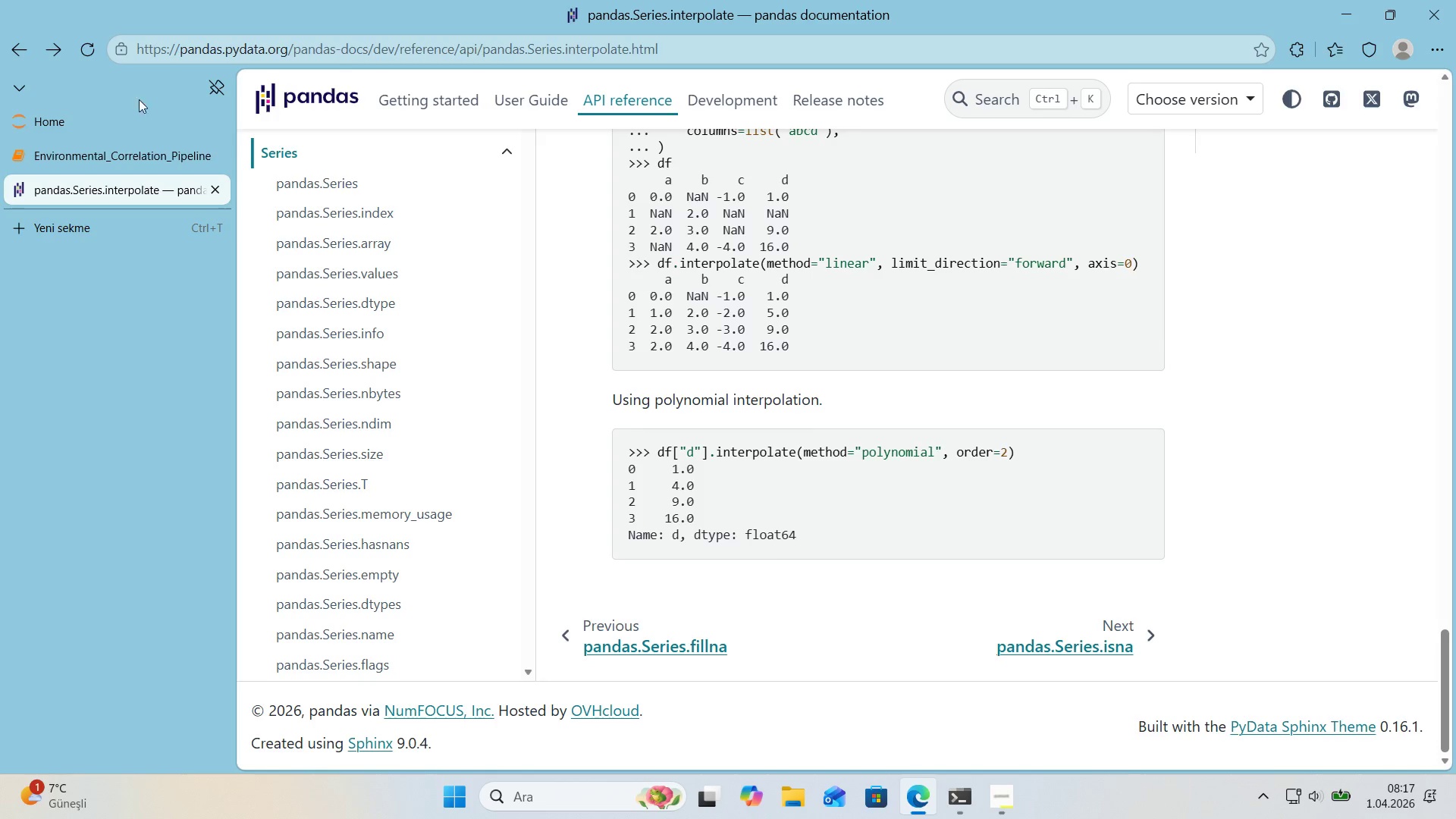 
scroll: coordinate [545, 244], scroll_direction: up, amount: 1.0
 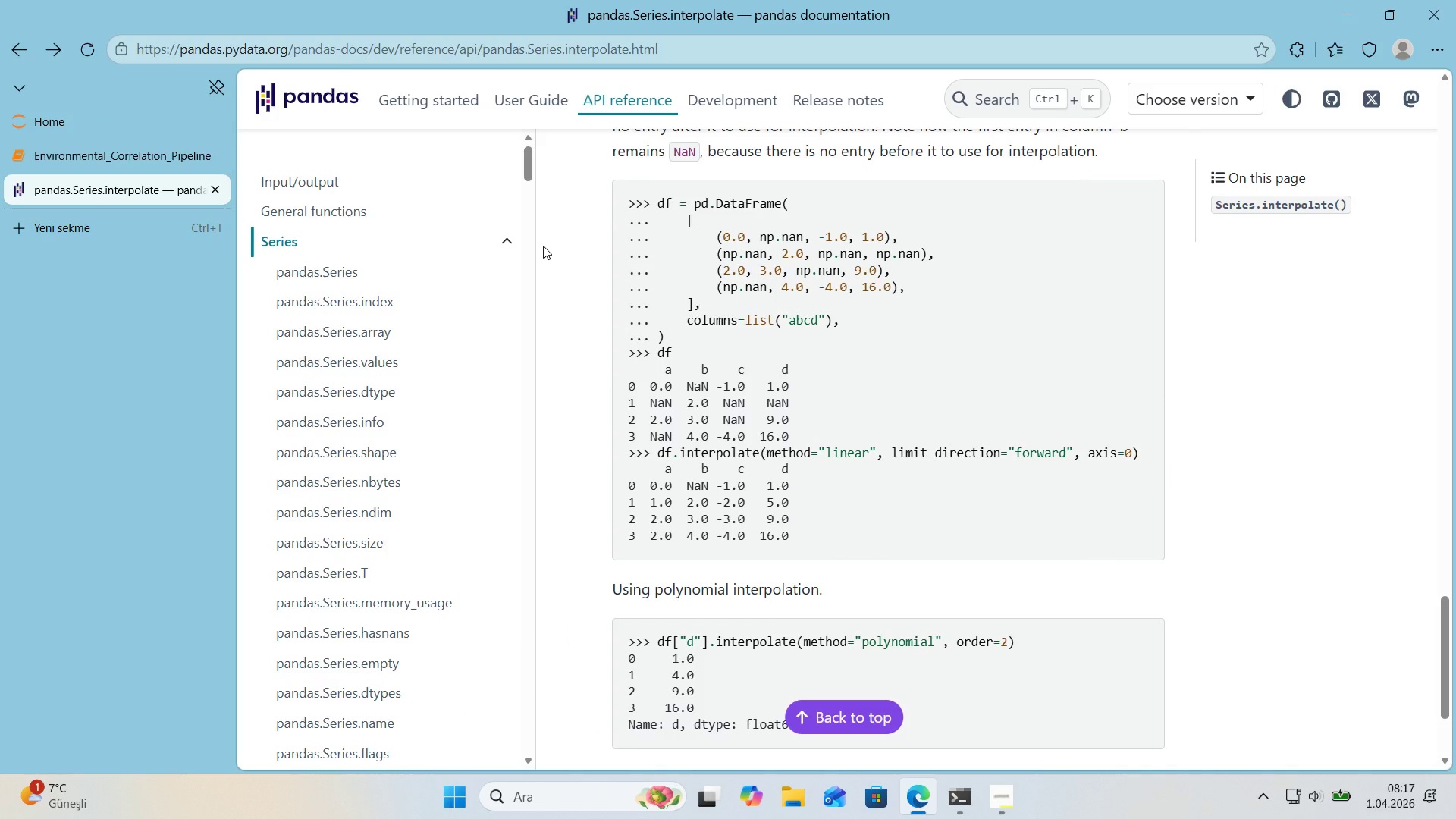 
scroll: coordinate [541, 246], scroll_direction: down, amount: 1.0
 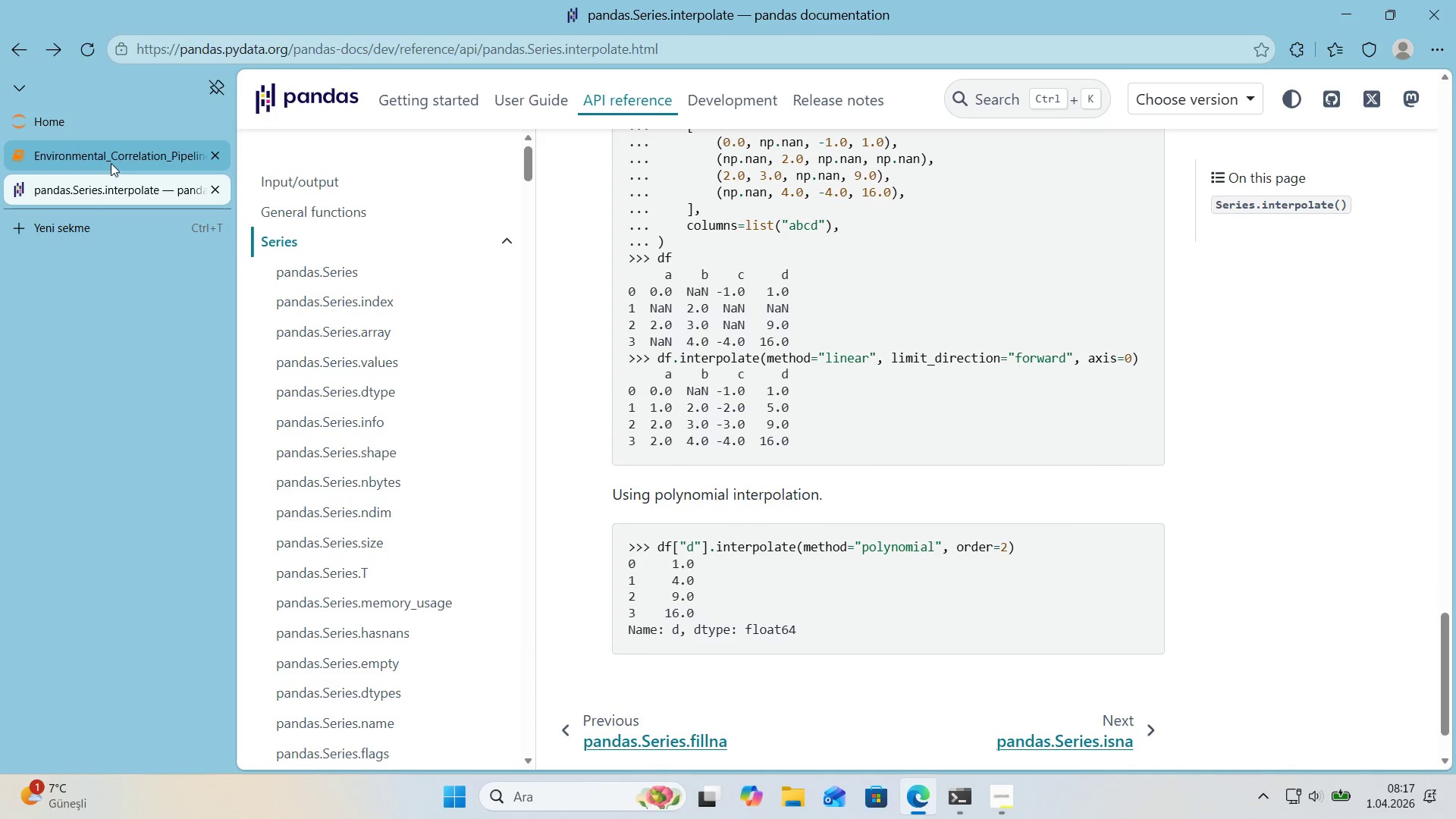 
left_click([105, 161])
 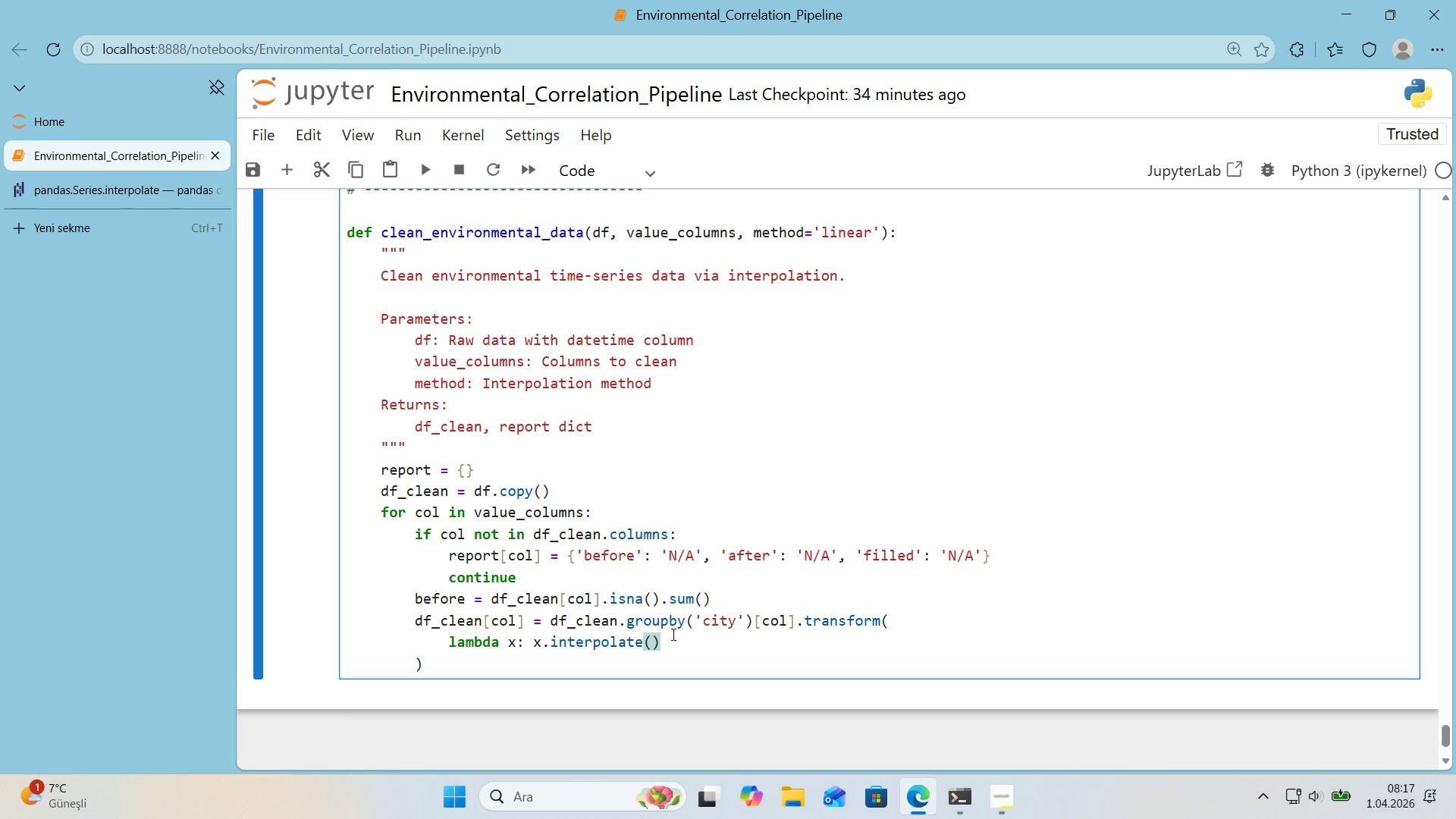 
type(METHOD)METHOD)
 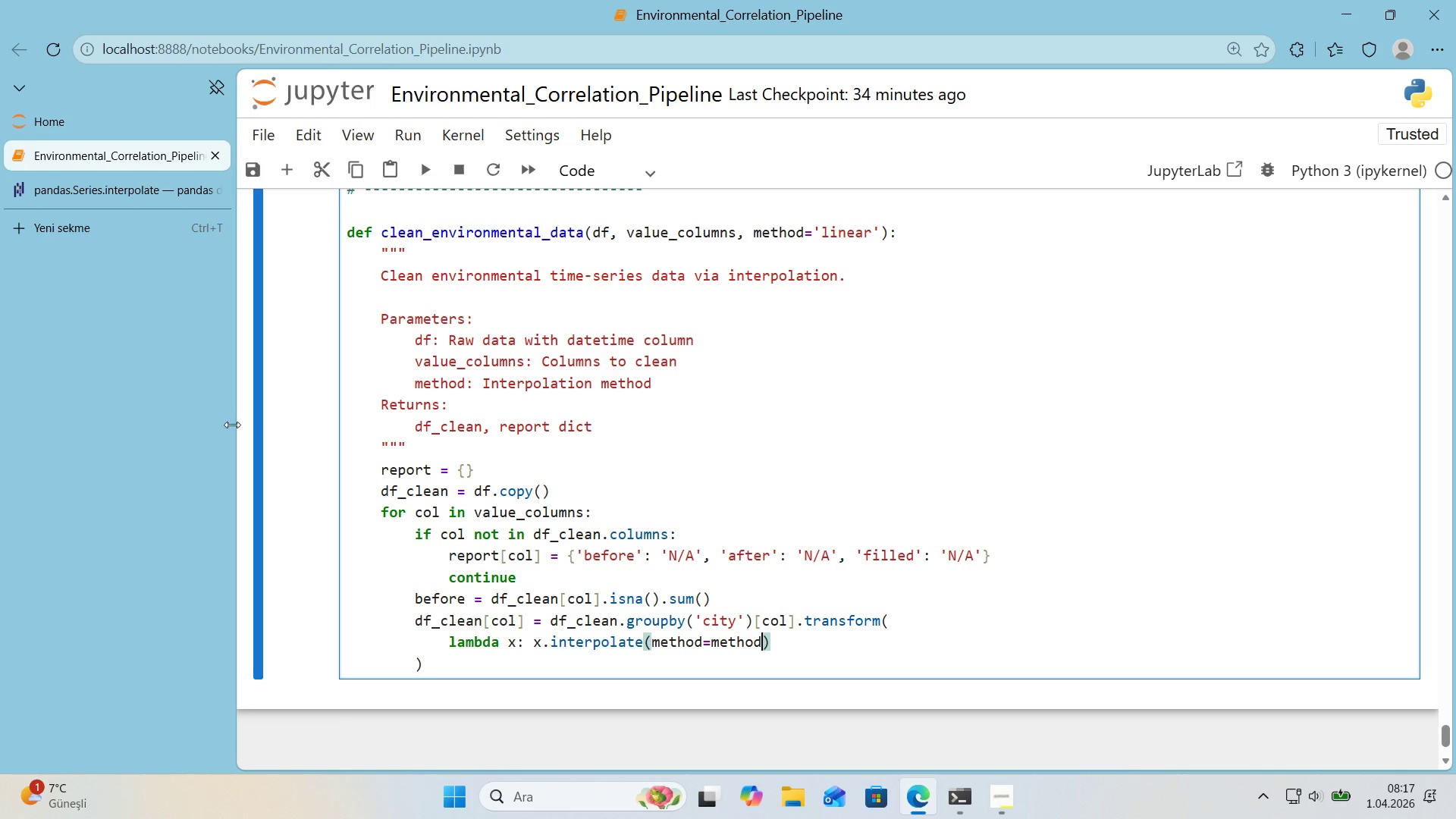 
left_click([145, 200])
 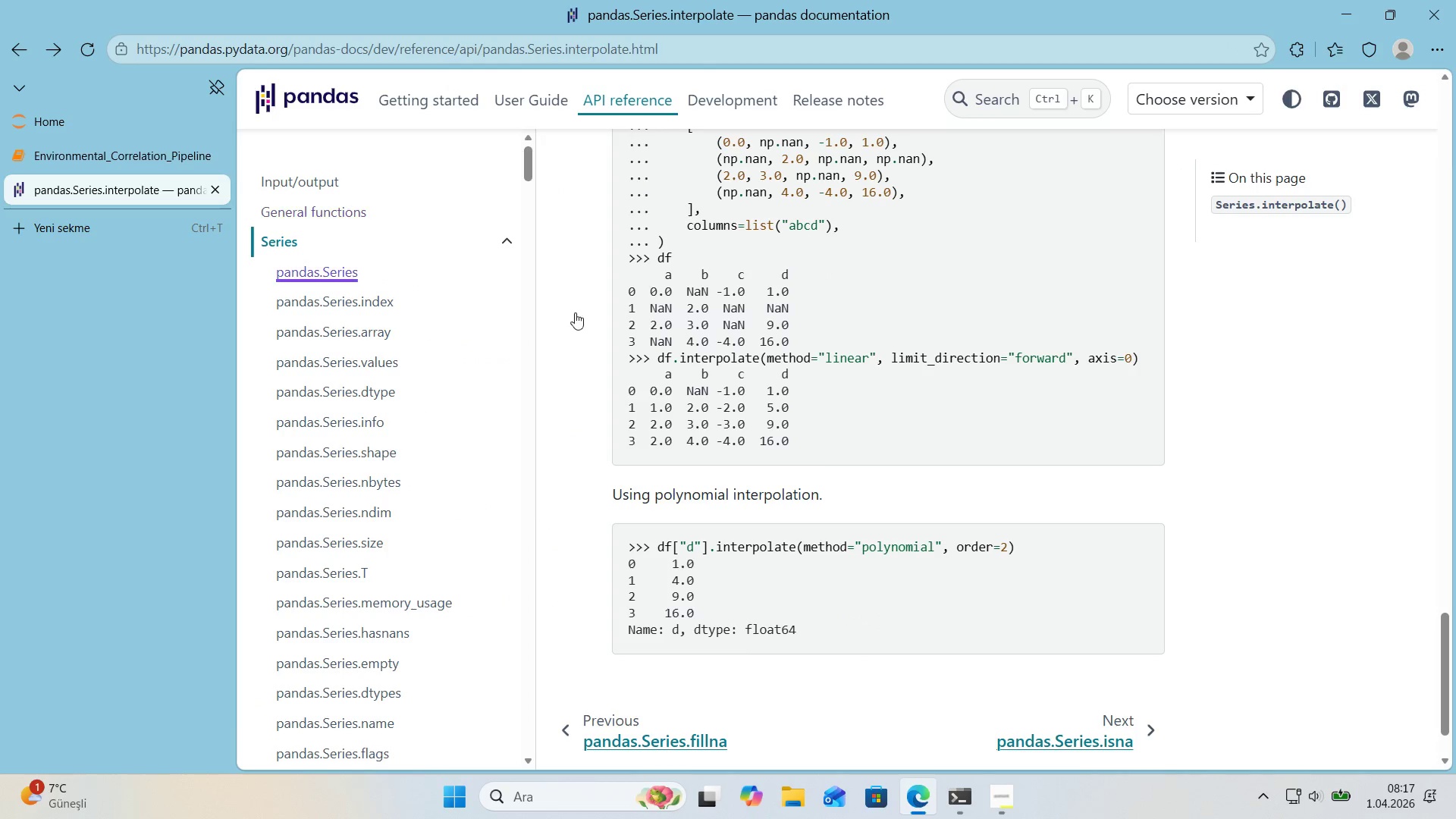 
scroll: coordinate [705, 428], scroll_direction: up, amount: 31.0
 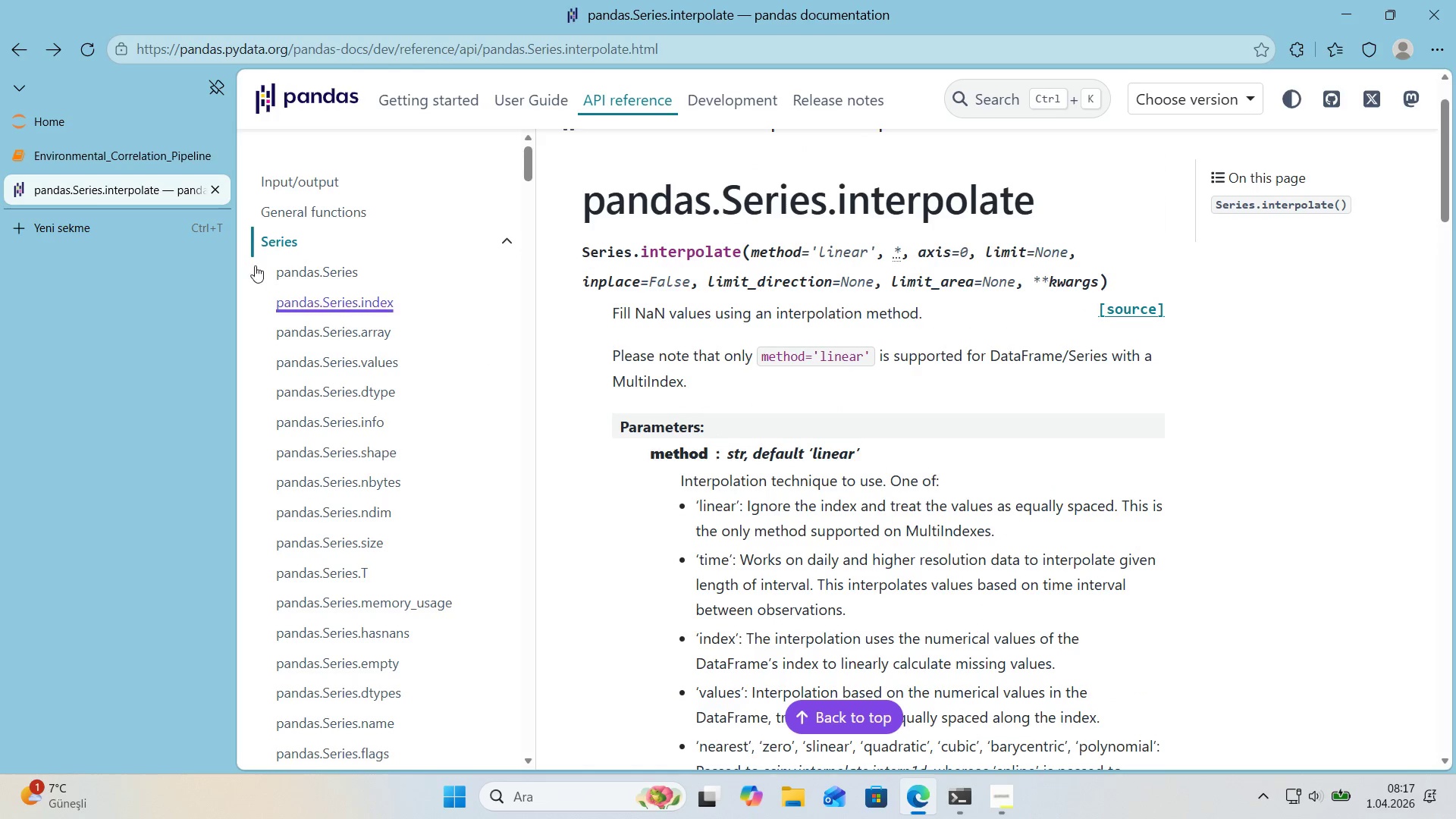 
left_click([92, 158])
 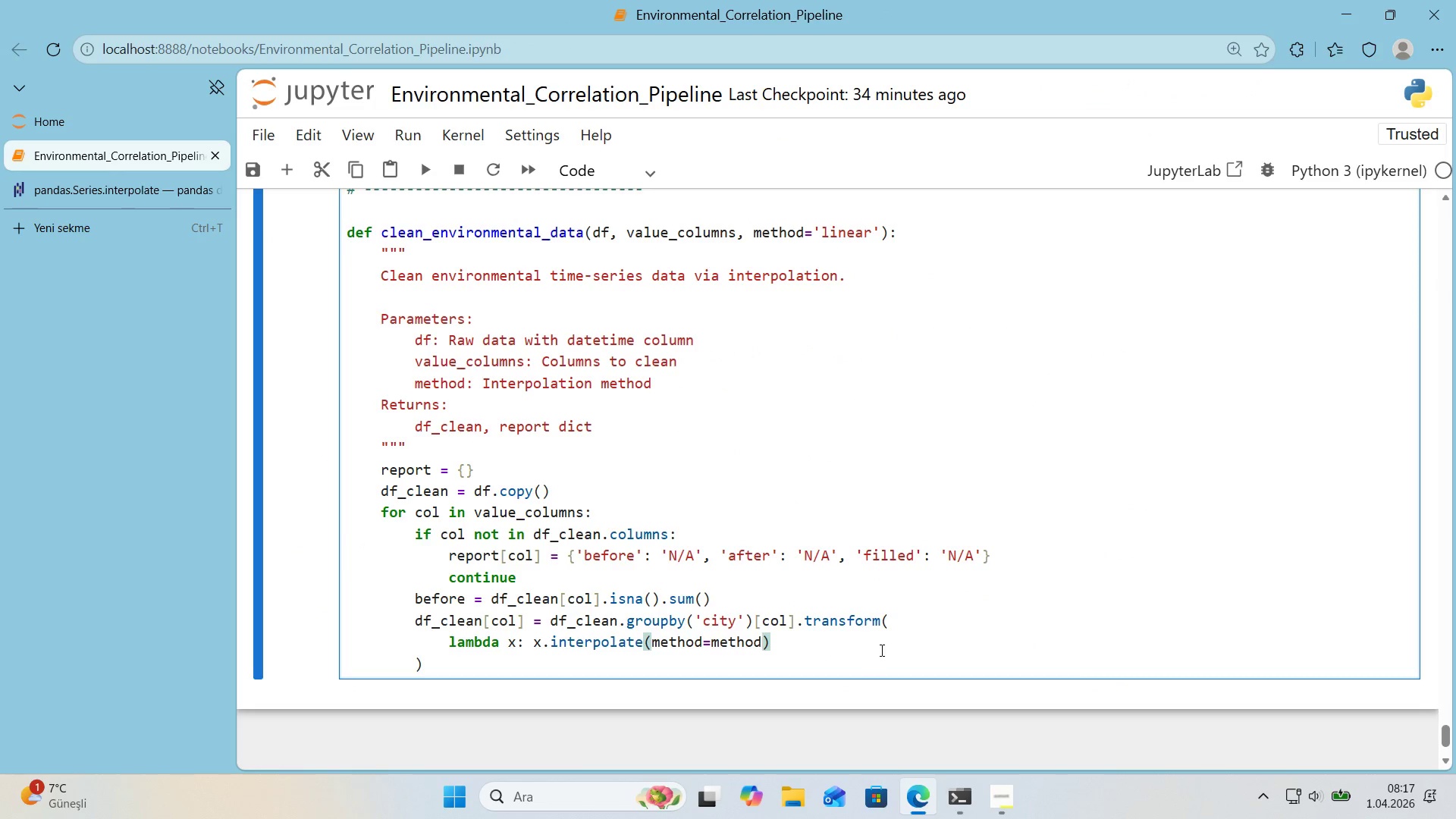 
type(, L'M'T_D'RECT'ON))
 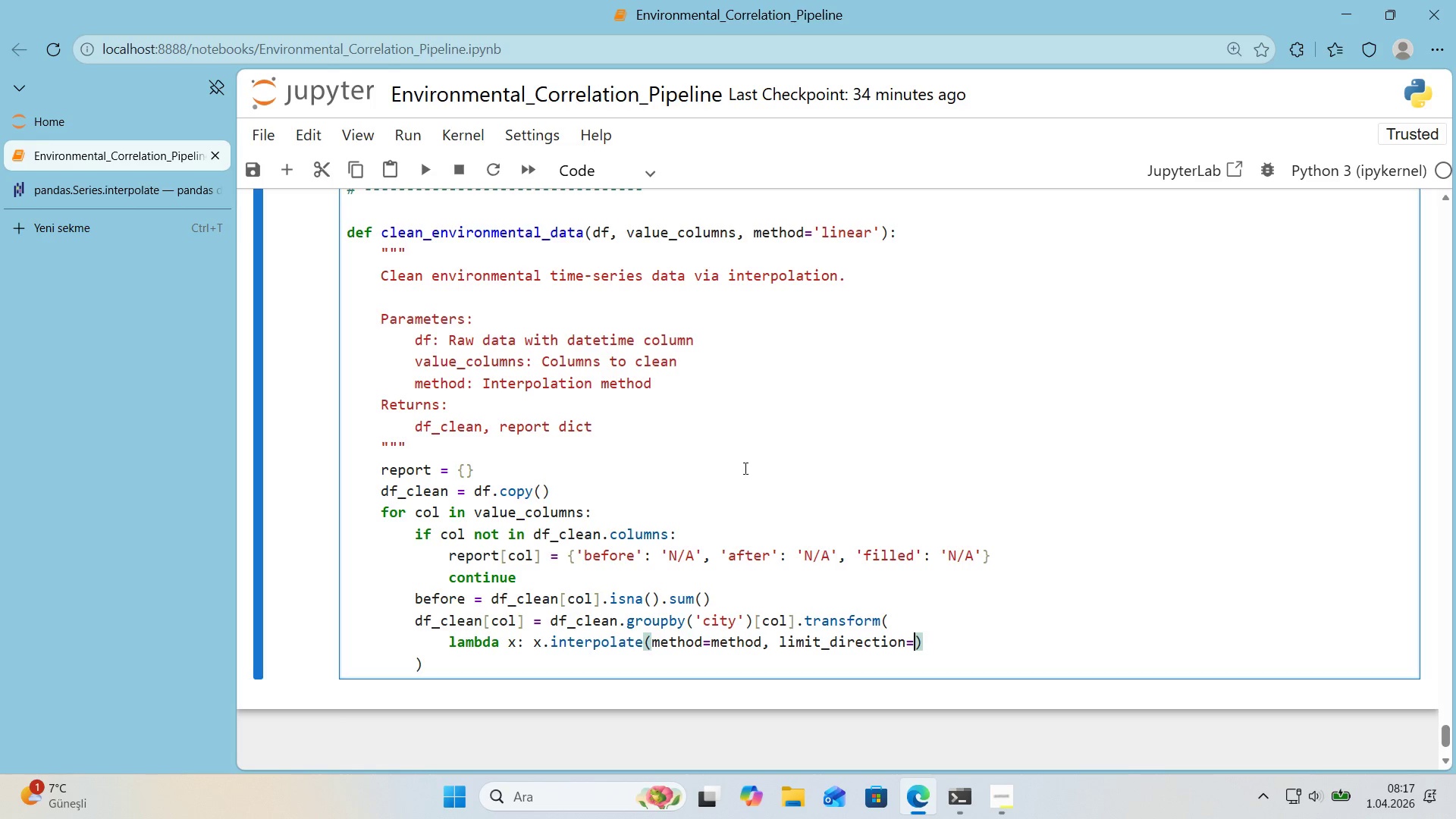 
left_click([160, 180])
 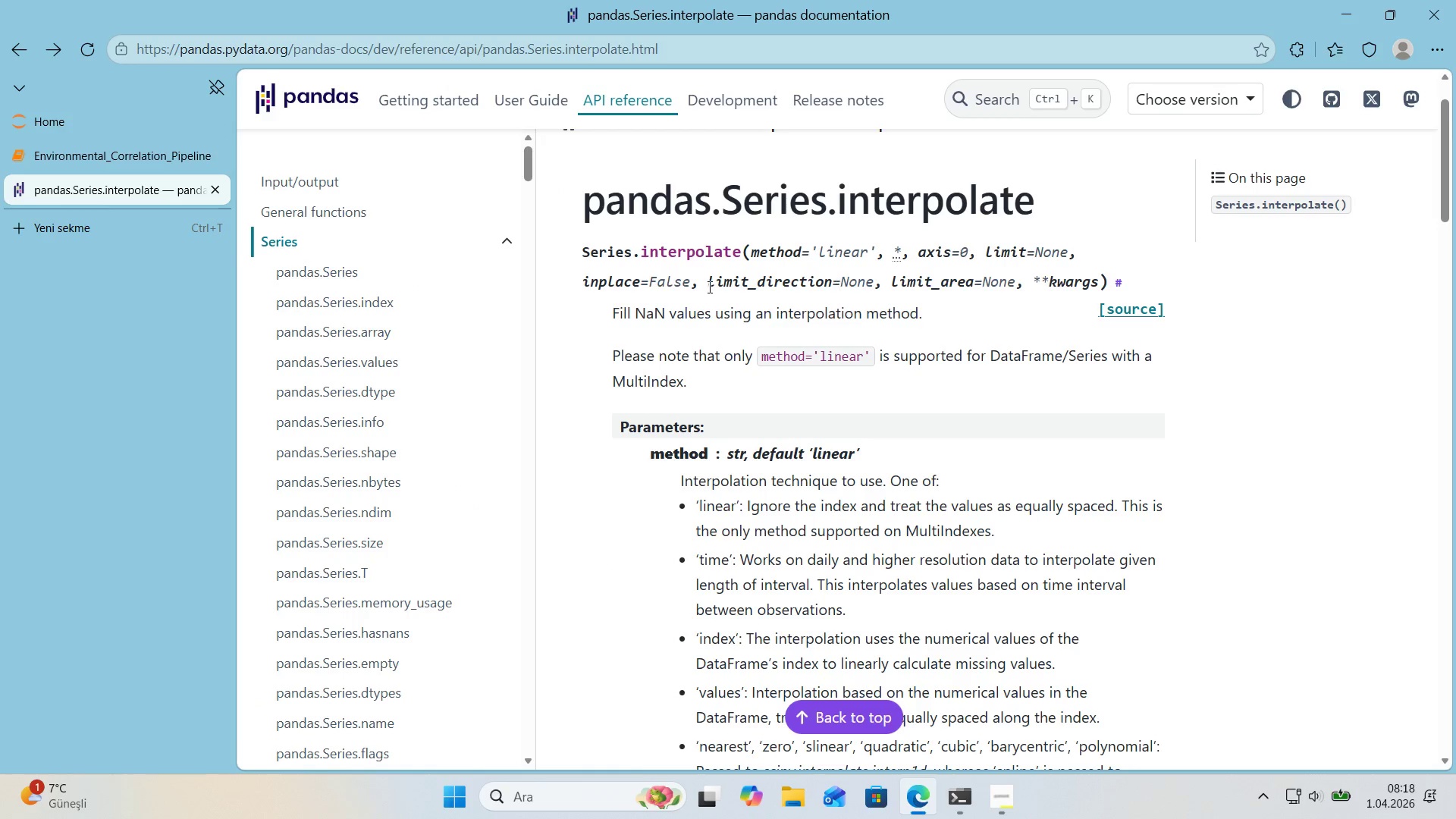 
left_click([146, 164])
 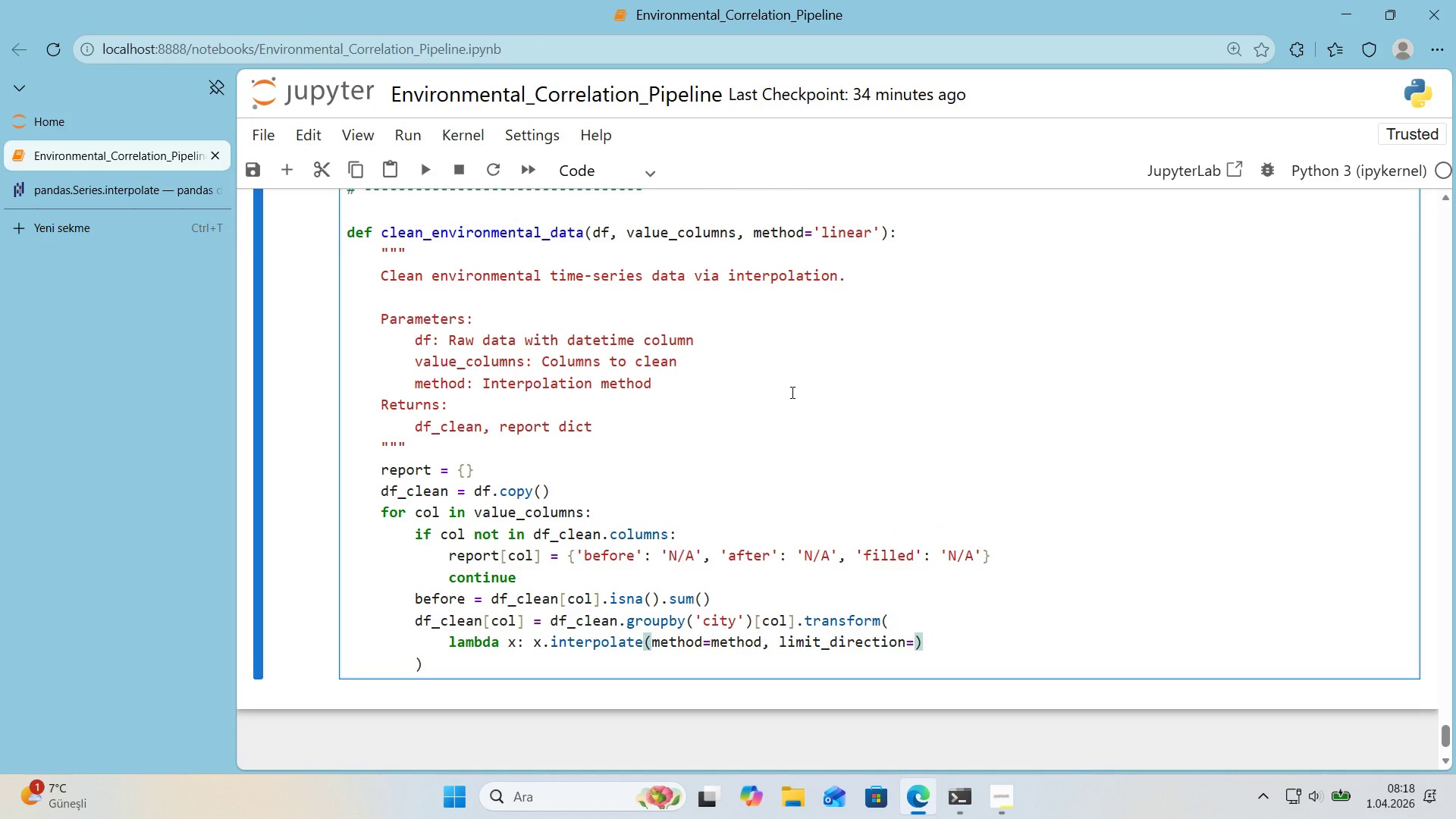 
type())
key(Backspace)
type(@@)
 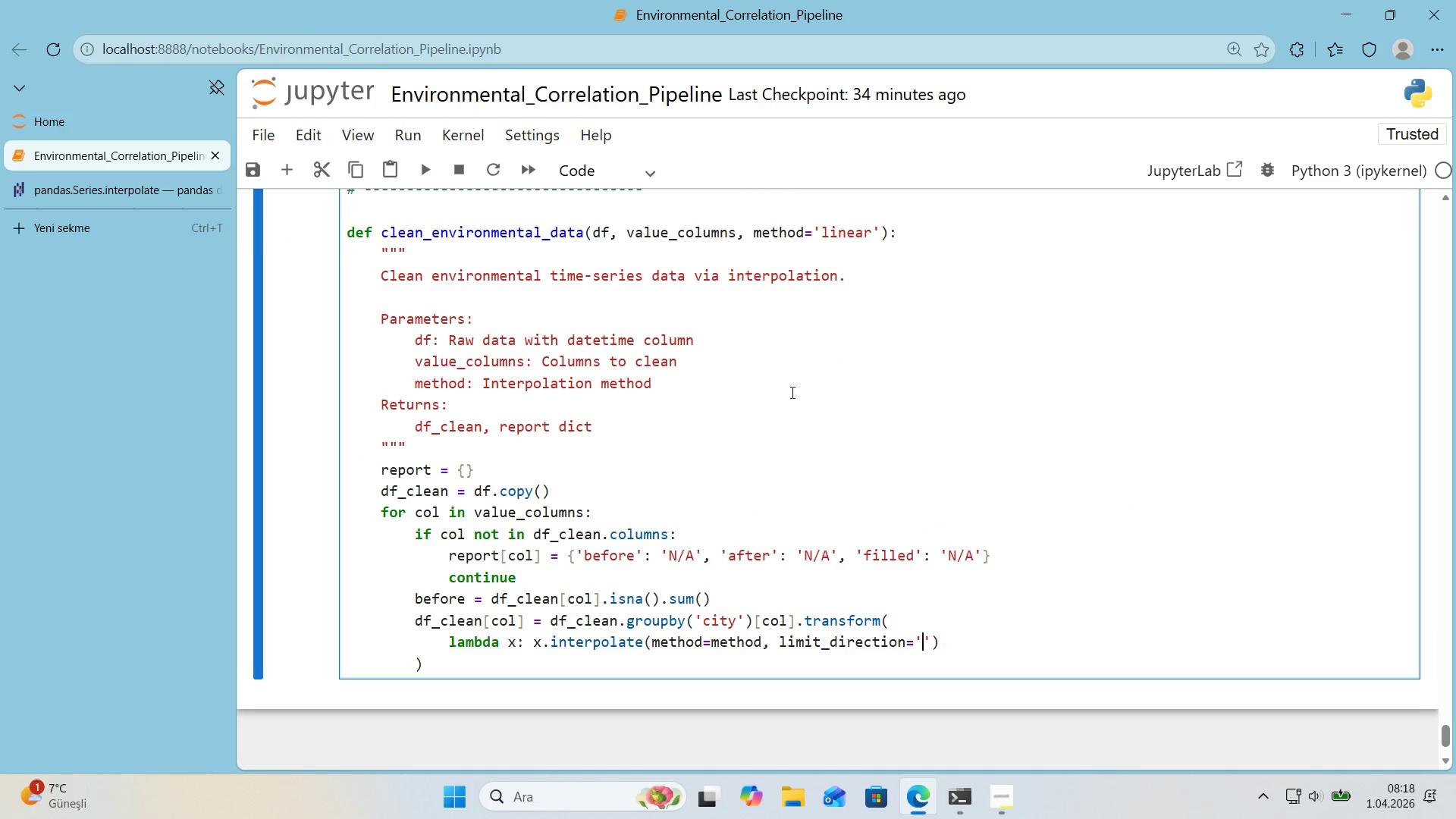 
key(ArrowLeft)
 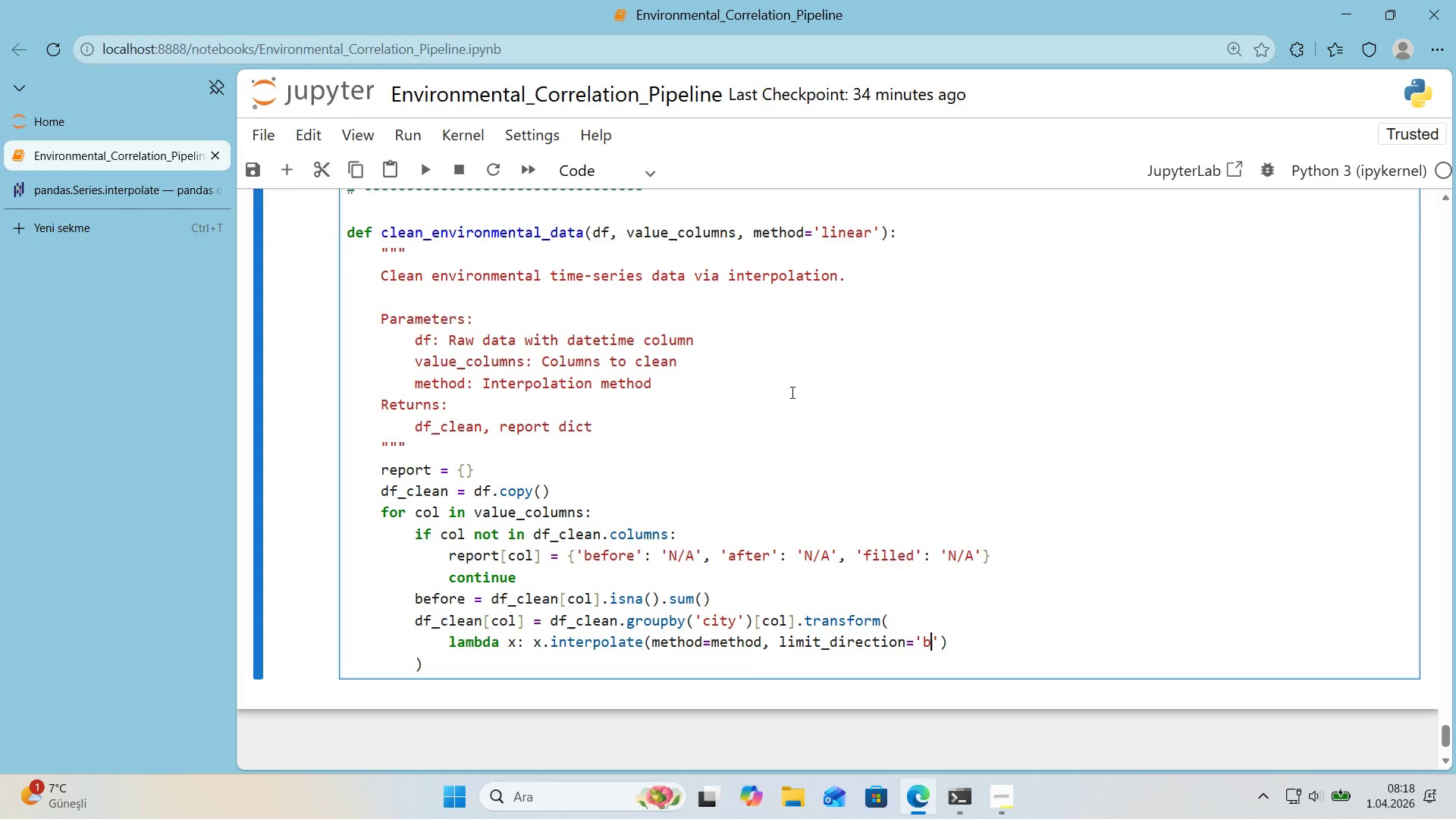 
type(BOTH)
 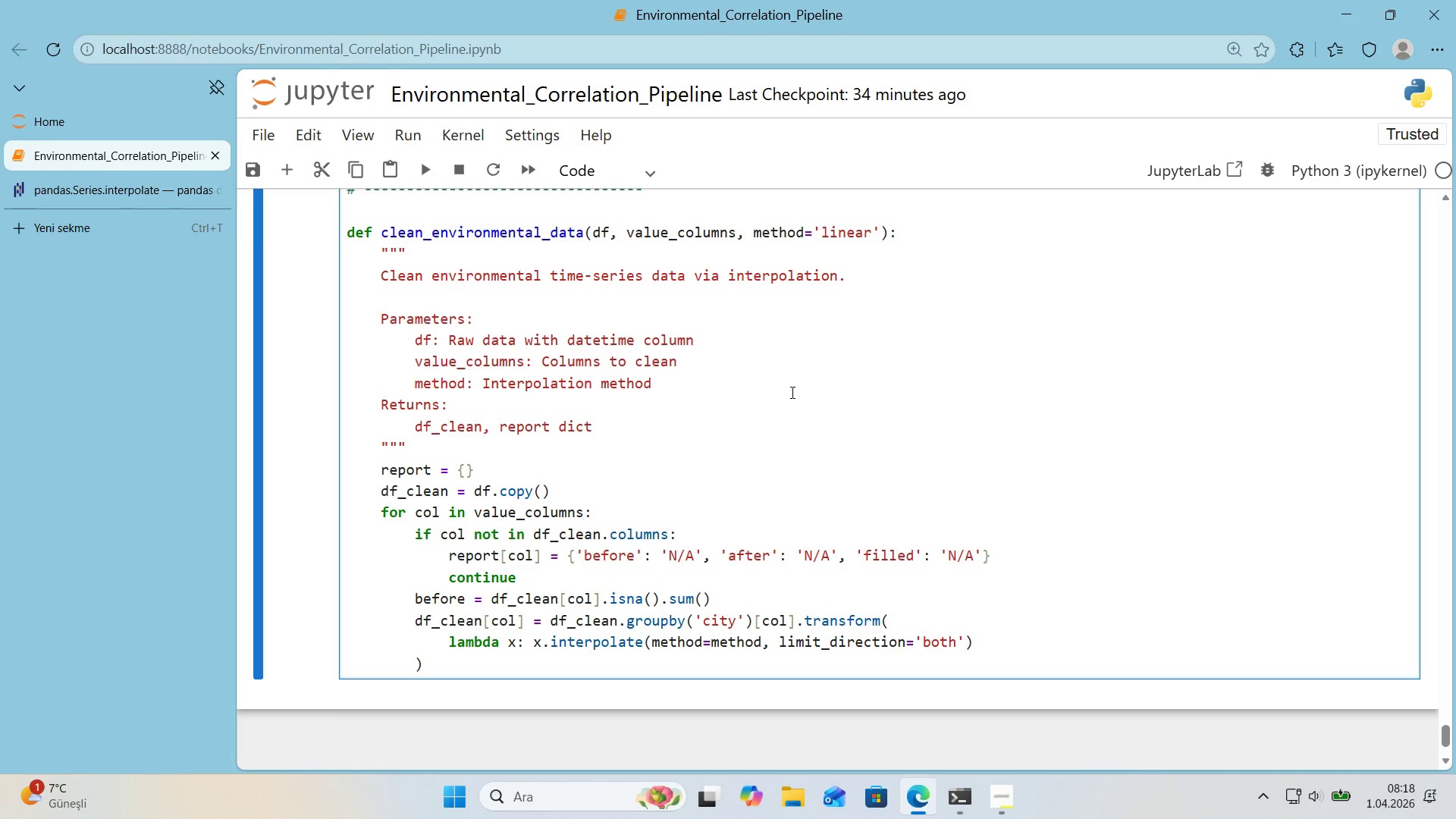 
key(ArrowRight)
 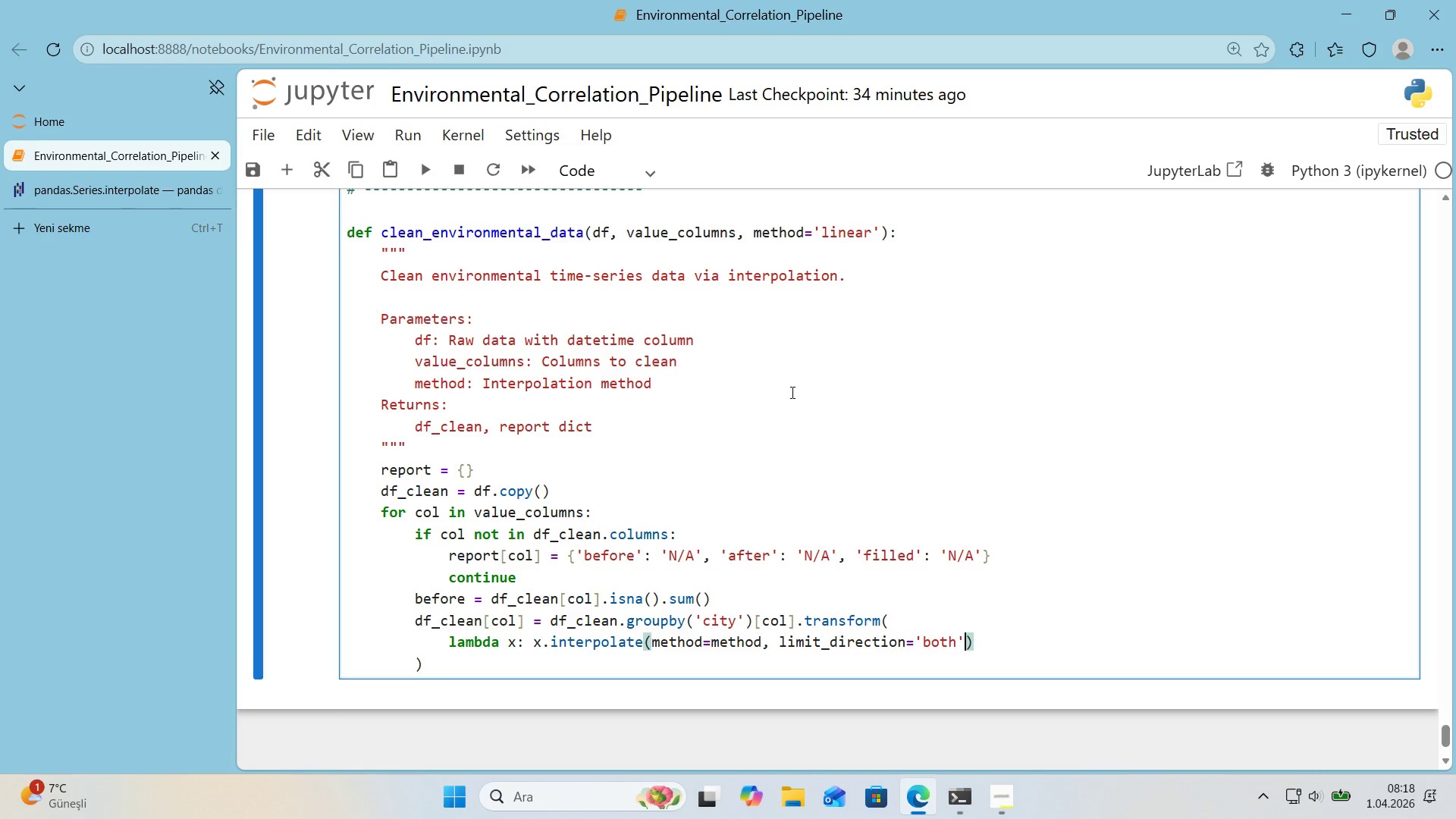 
key(ArrowRight)
 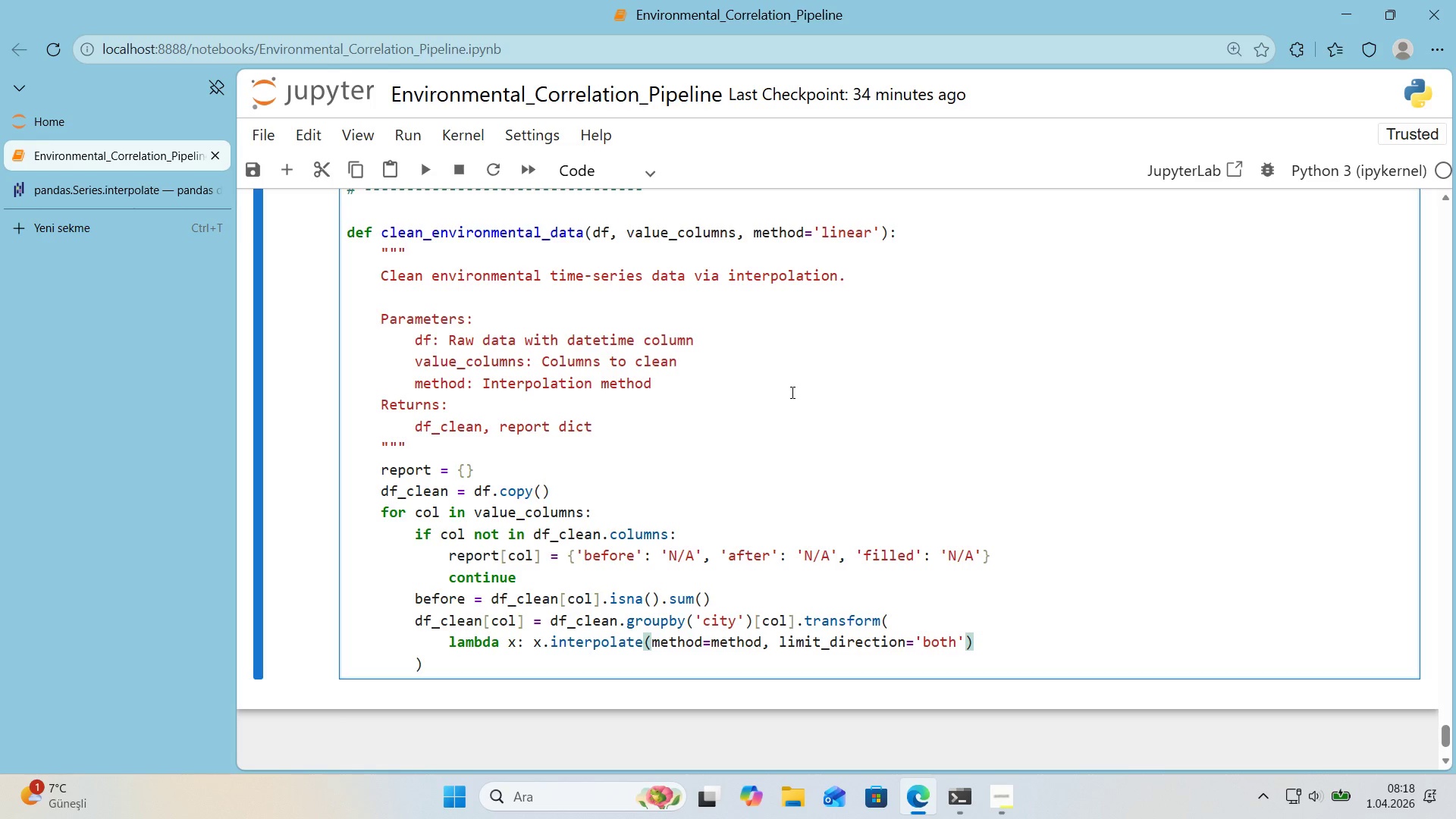 
key(Shift+9)
 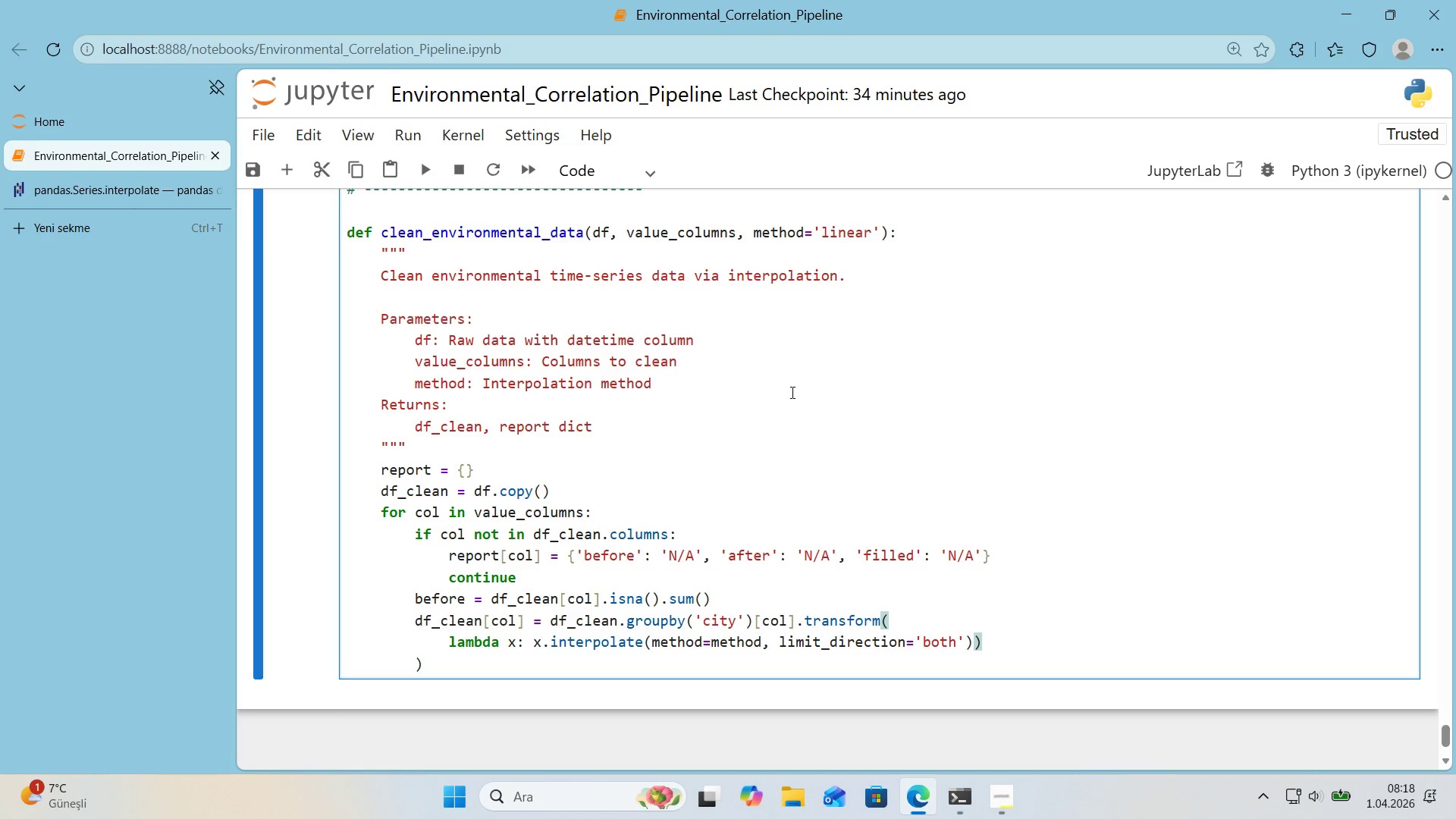 
key(Enter)
 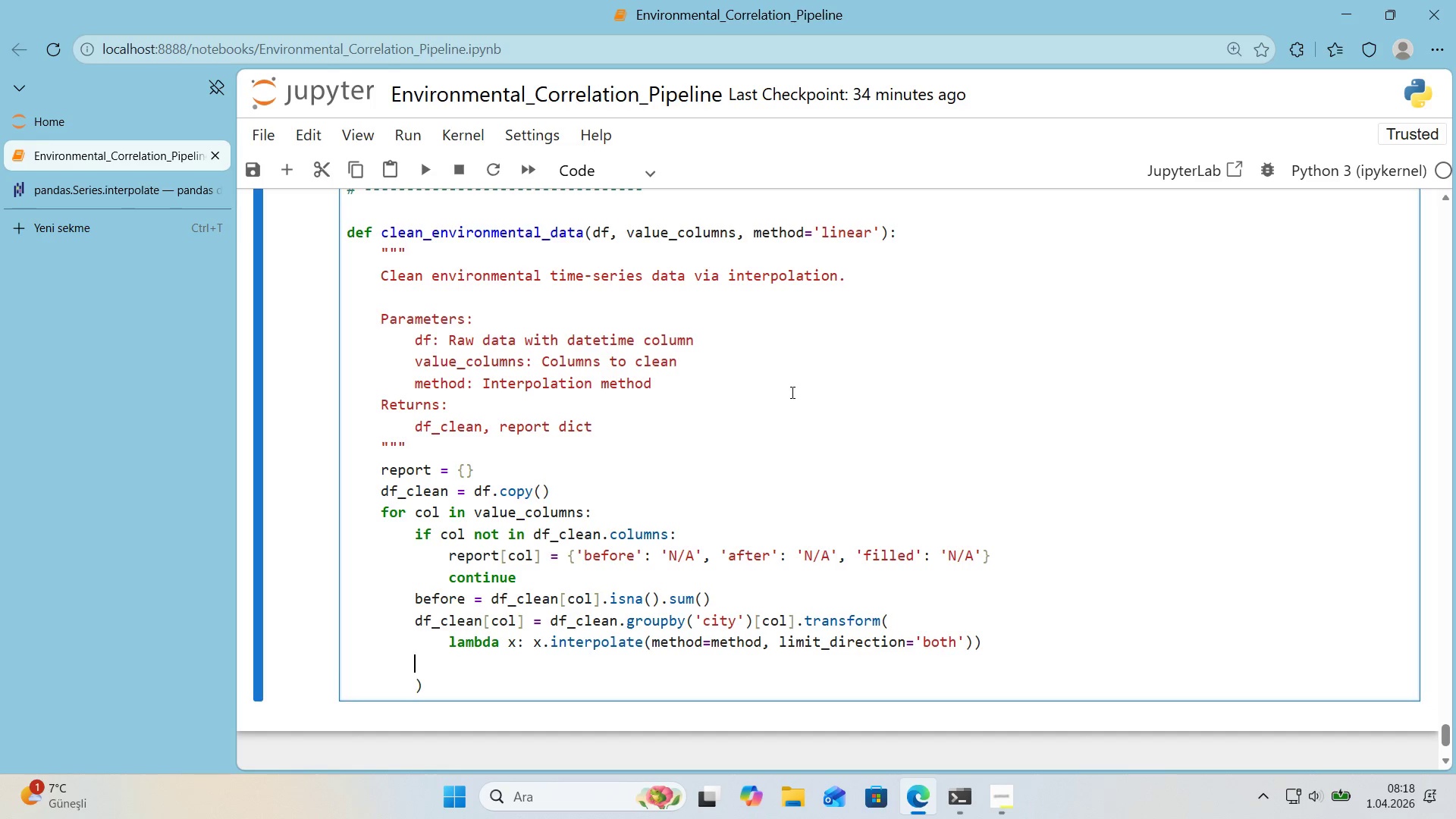 
type(AFTER))
 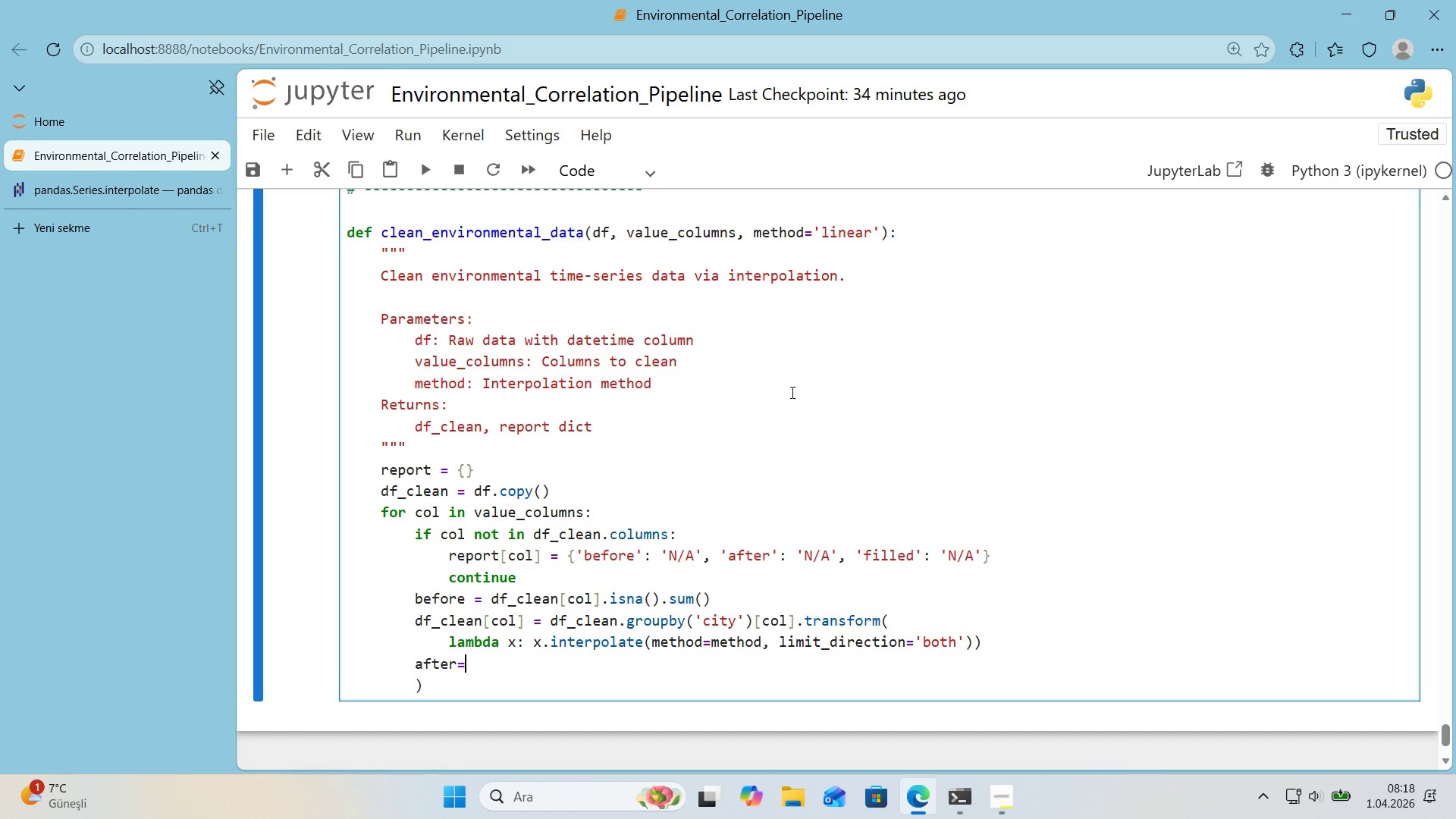 
key(ArrowLeft)
 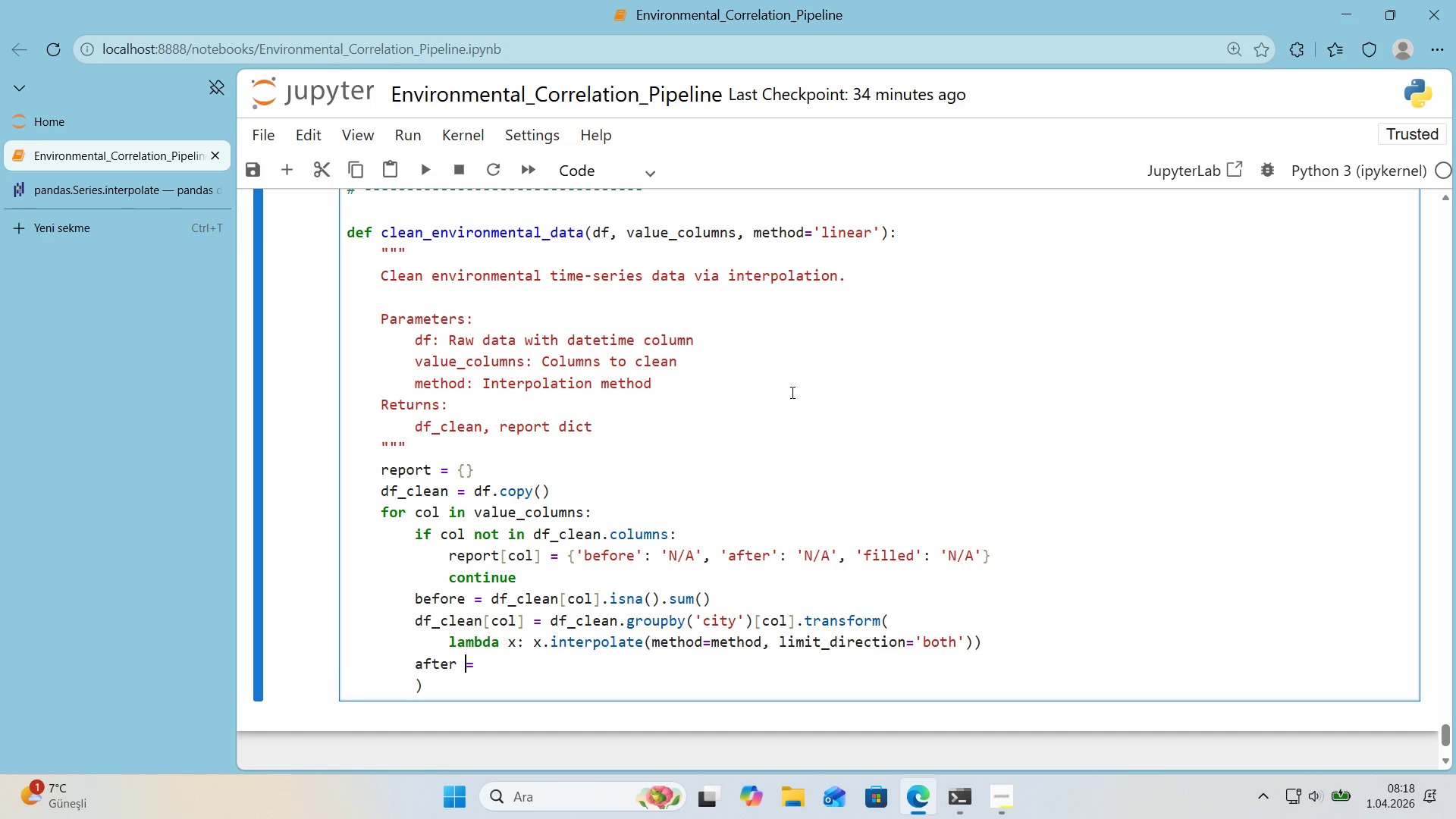 
key(Space)
 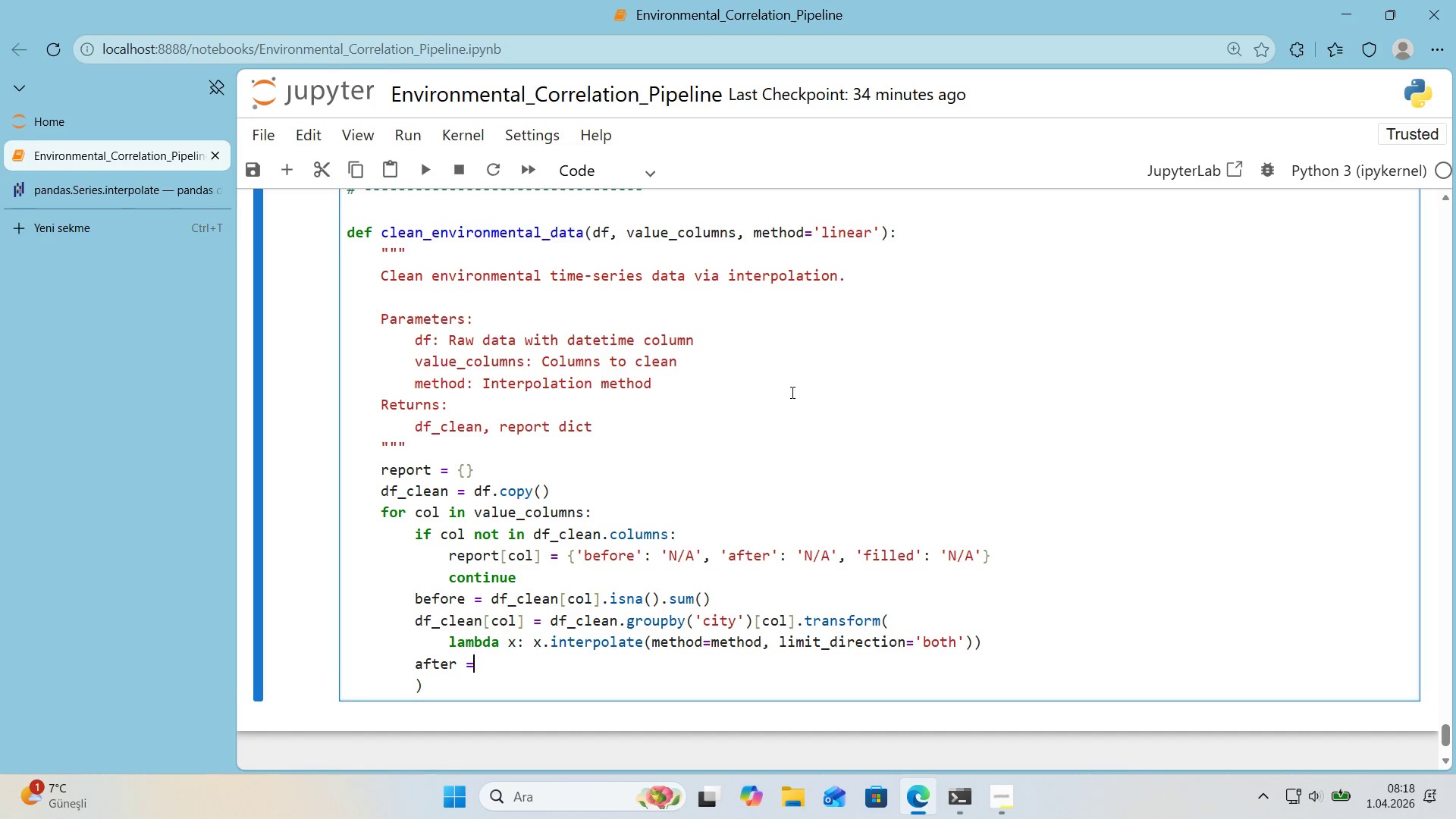 
key(ArrowRight)
 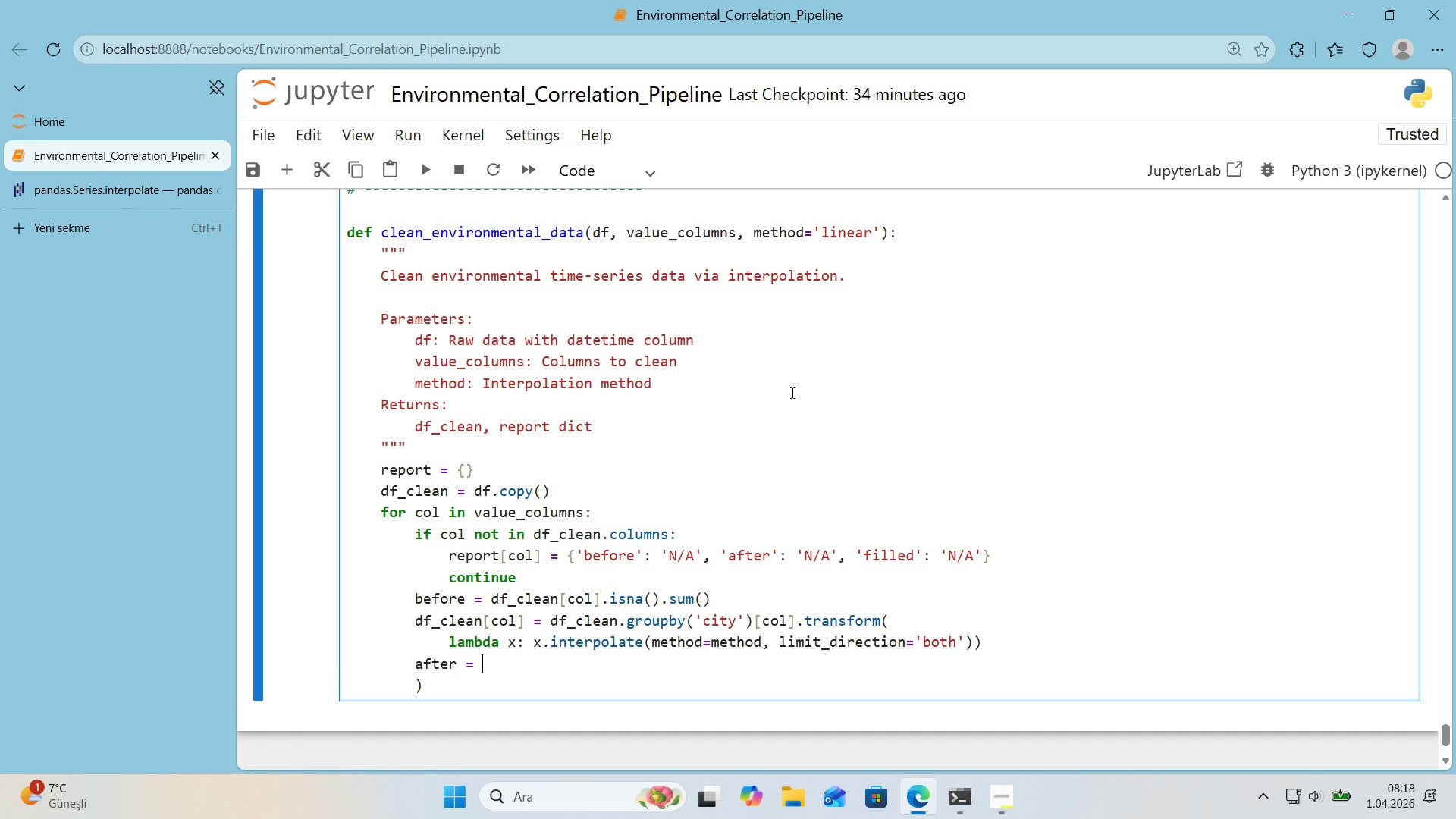 
type( DD)
key(Backspace)
type(F_CLEAN)
 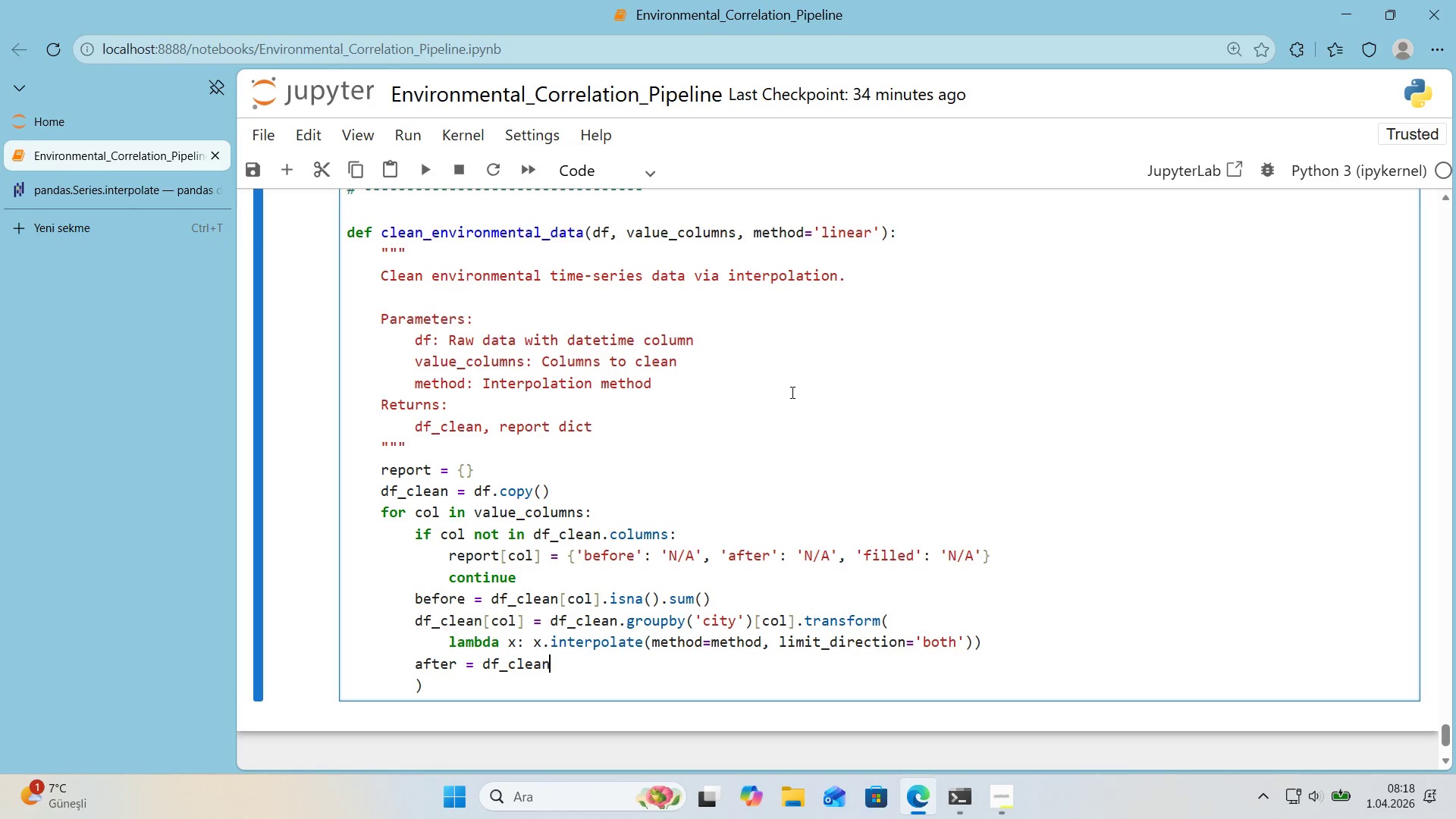 
key(Alt+Control+8)
 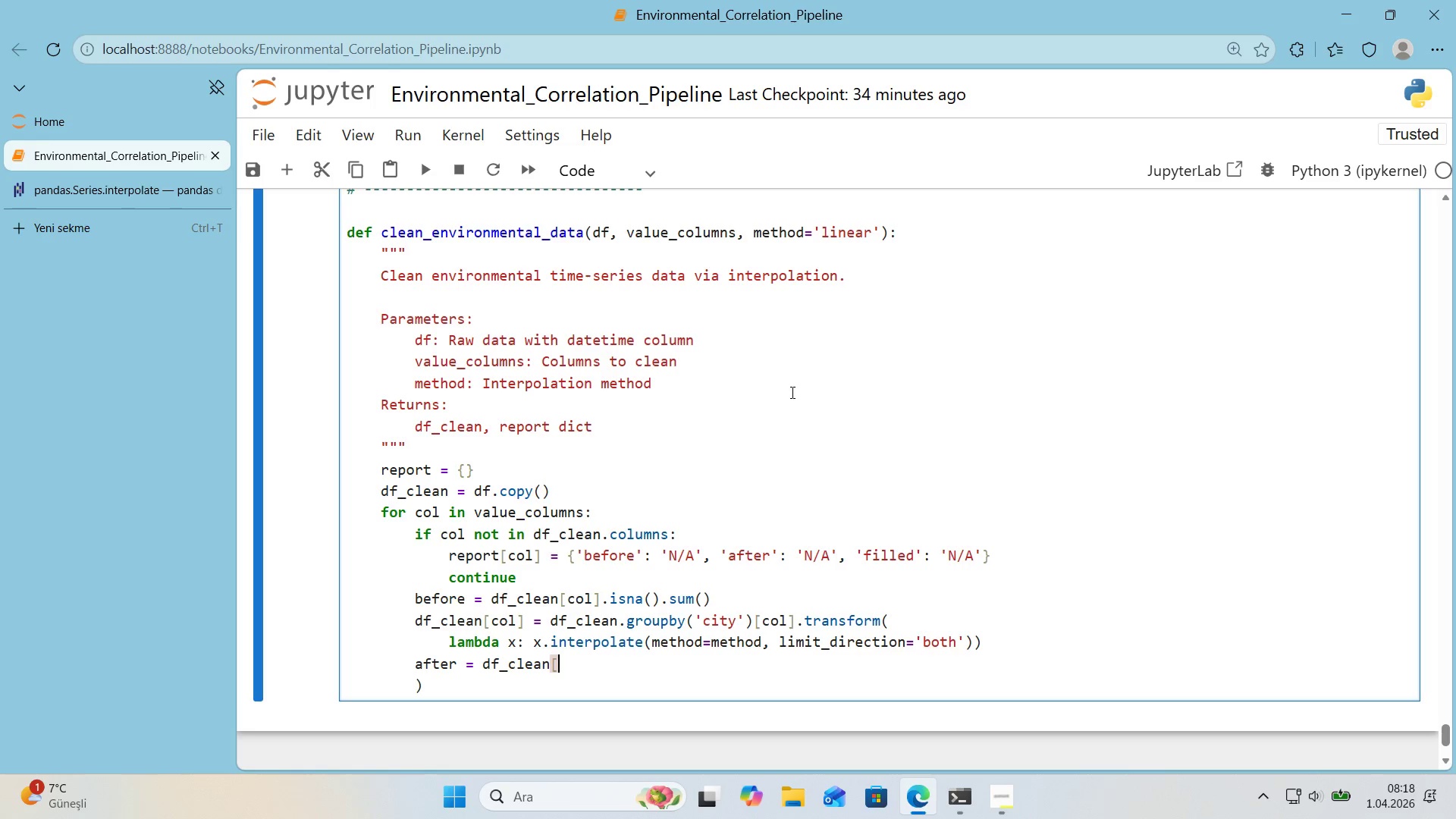 
key(Alt+Control+9)
 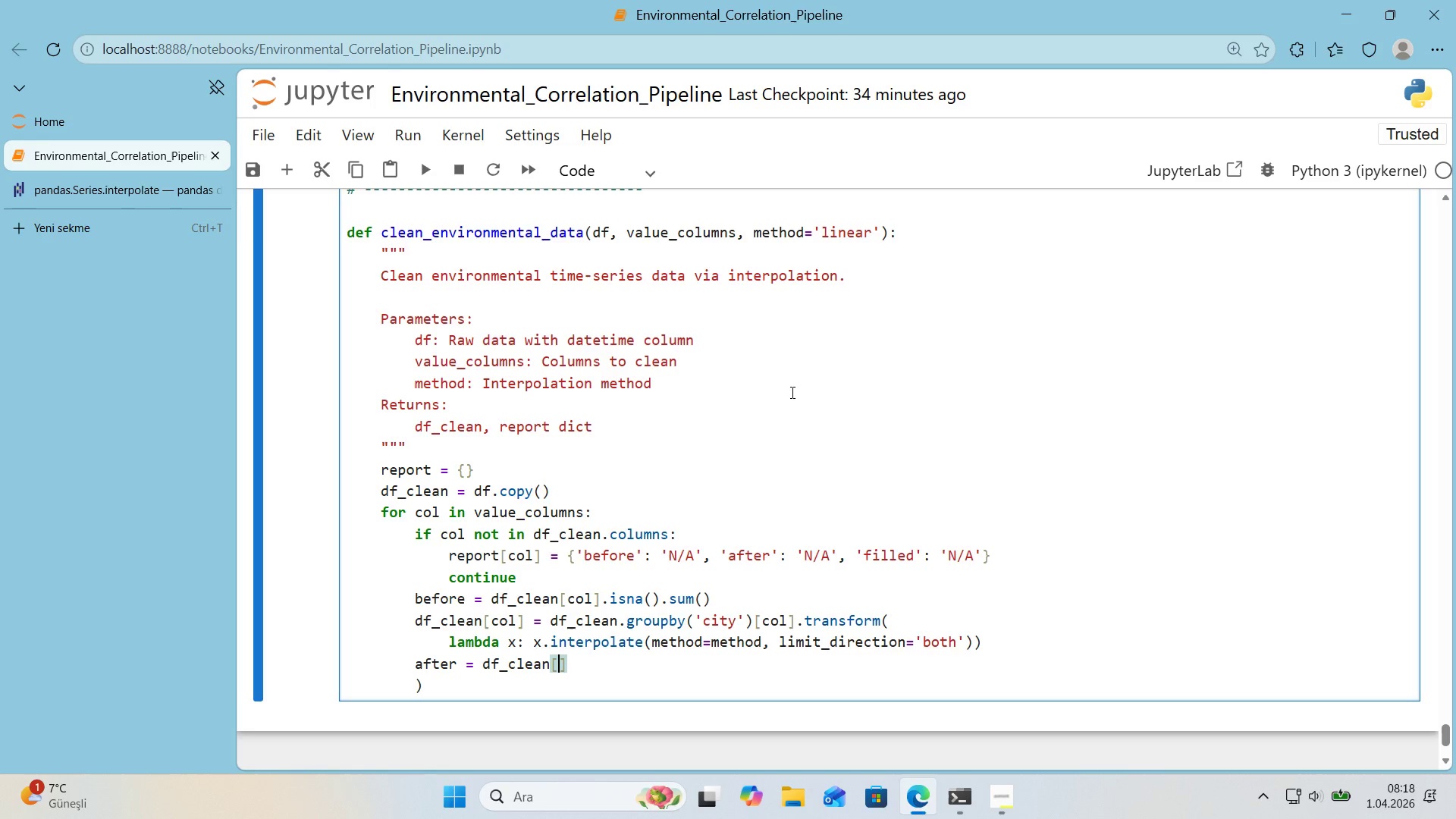 
key(ArrowLeft)
 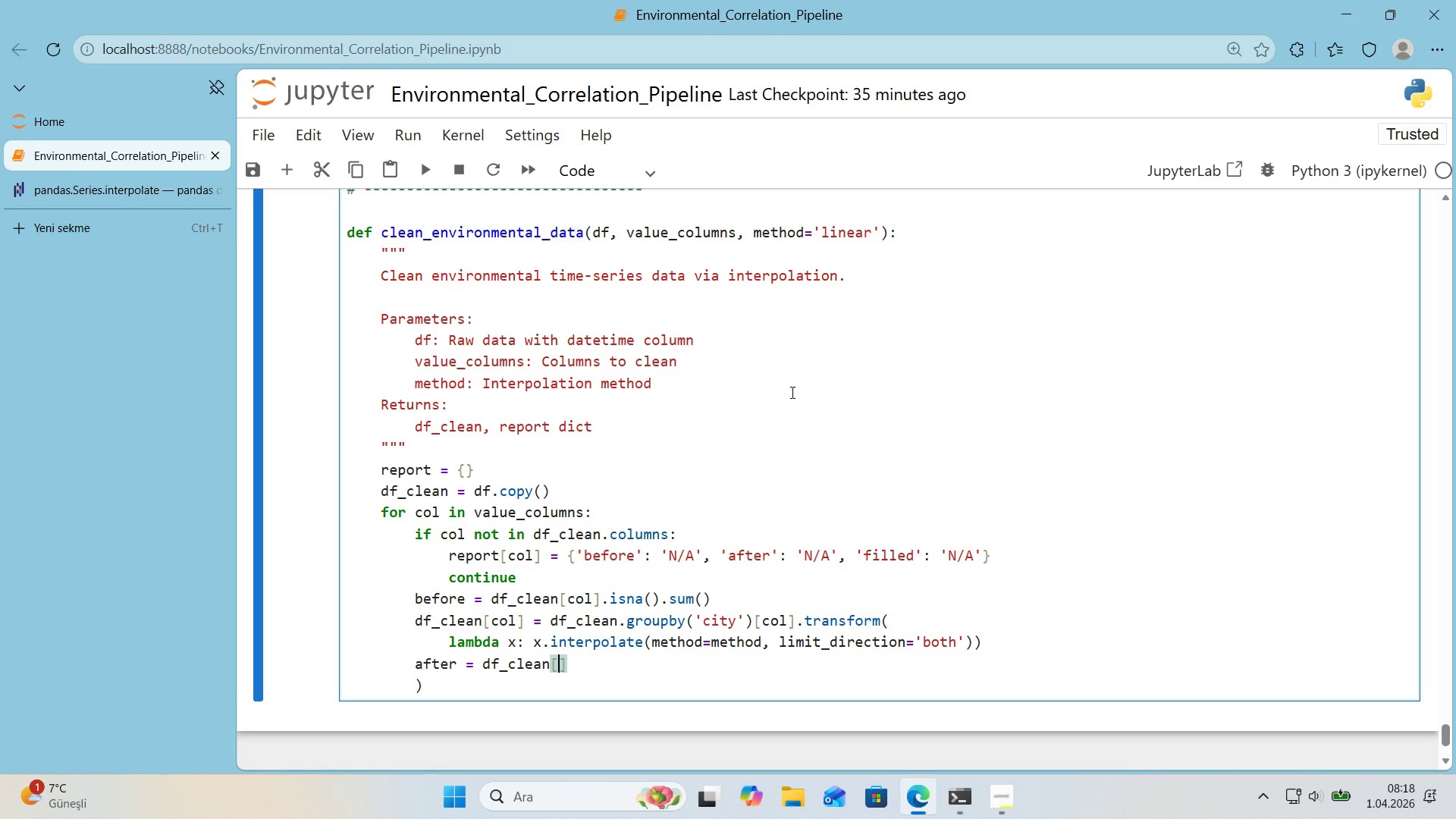 
type(COL)
 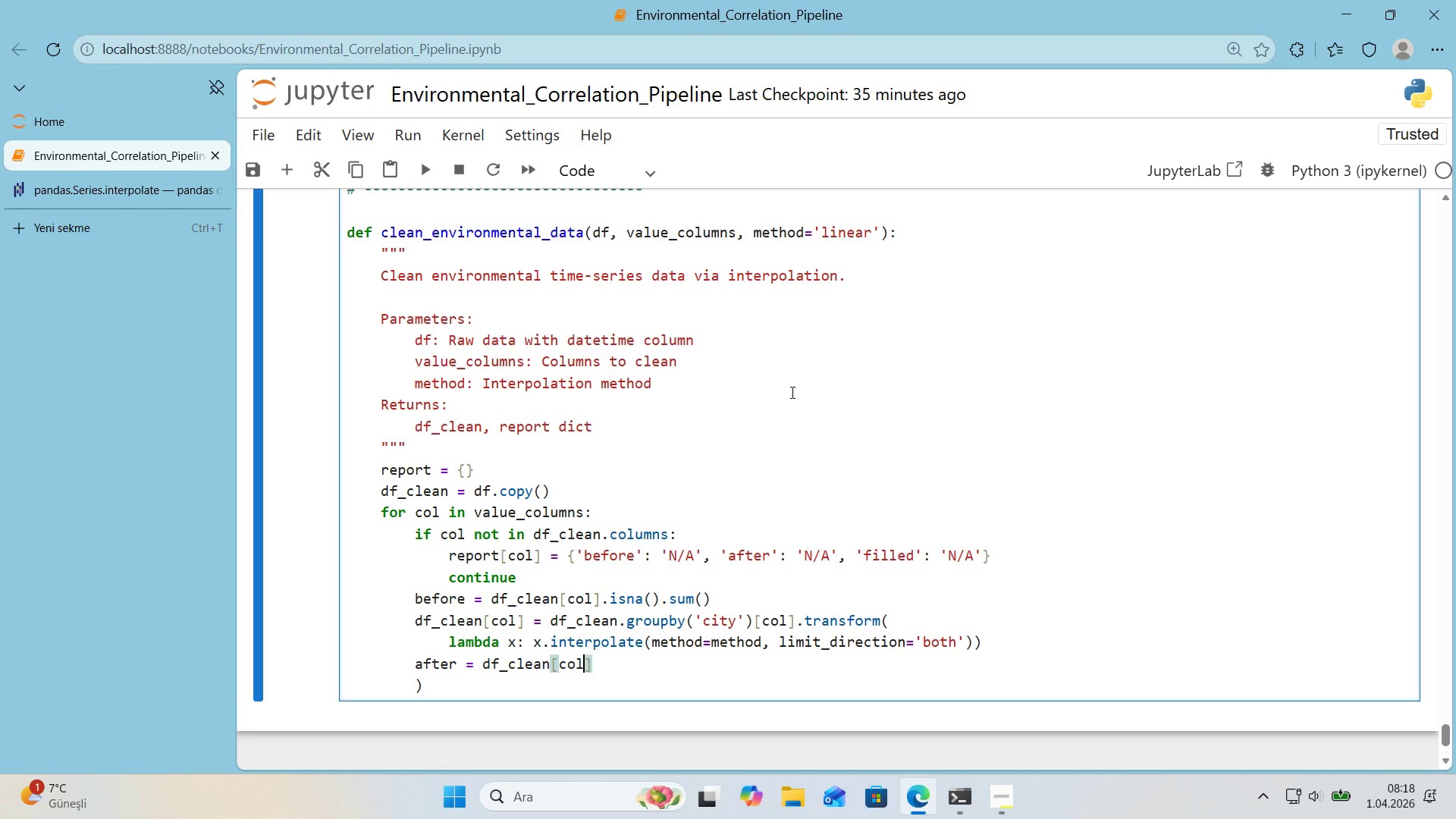 
key(ArrowRight)
 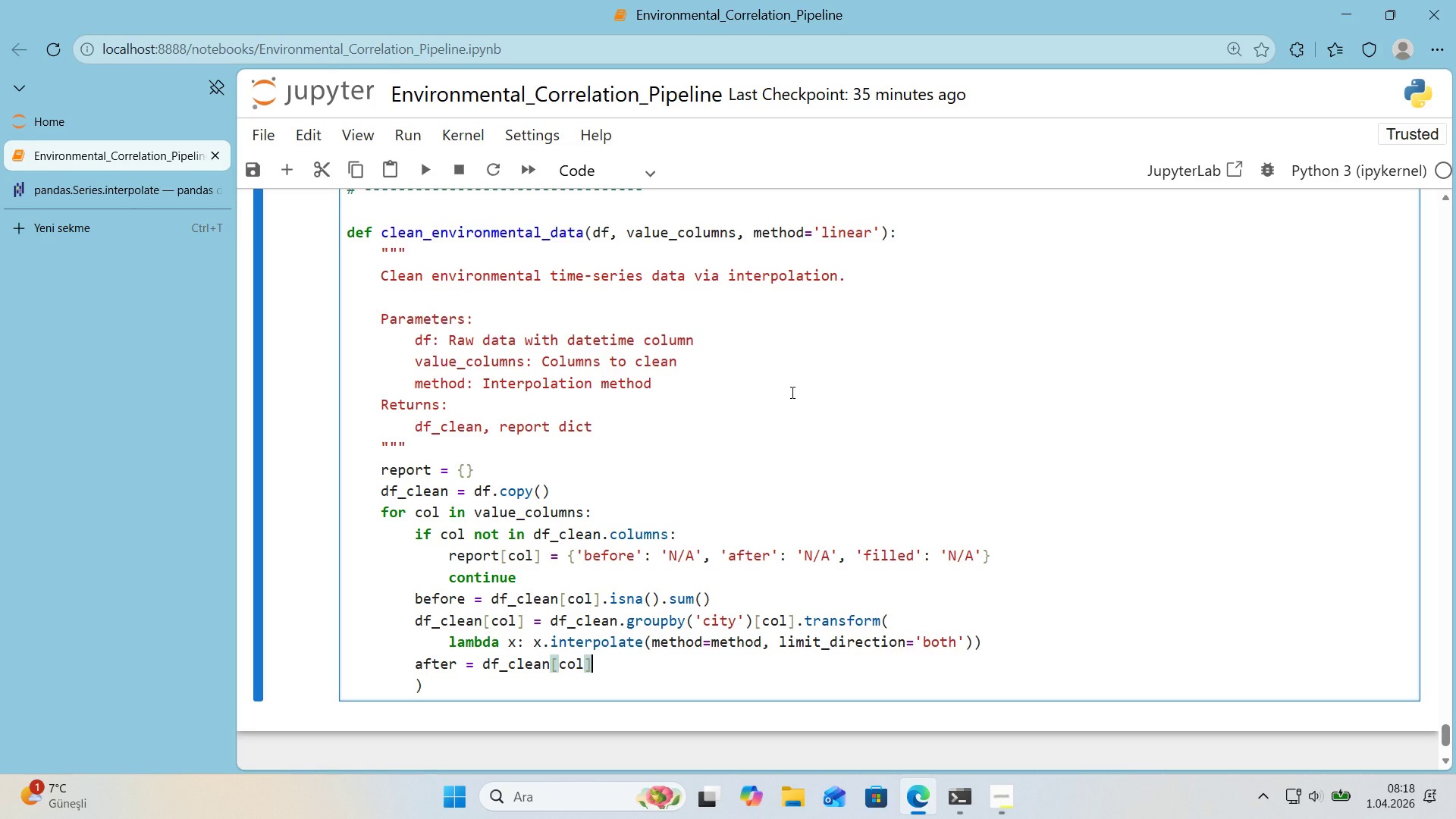 
type(.'SNA*(.SUM*()
 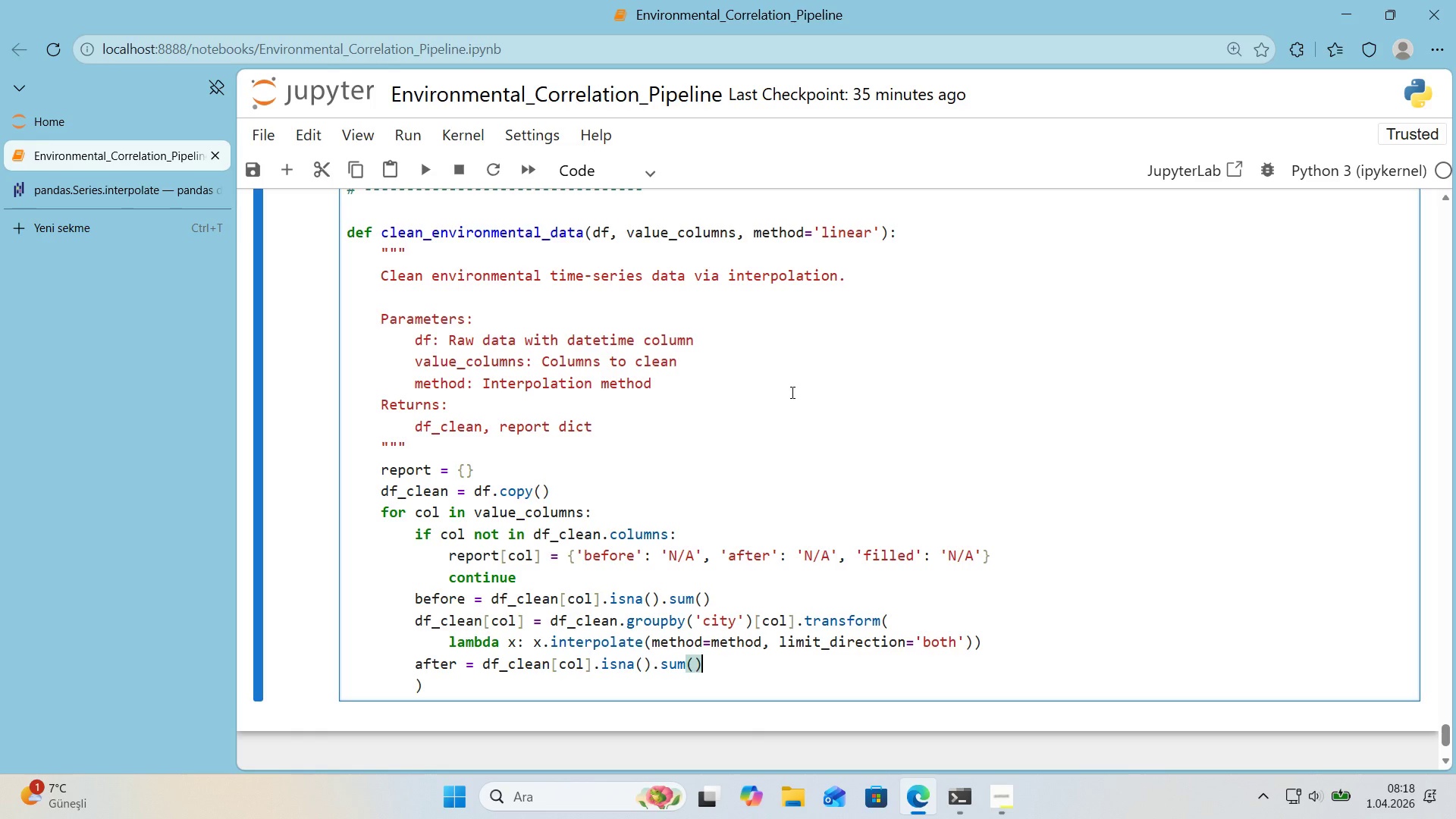 
key(Enter)
 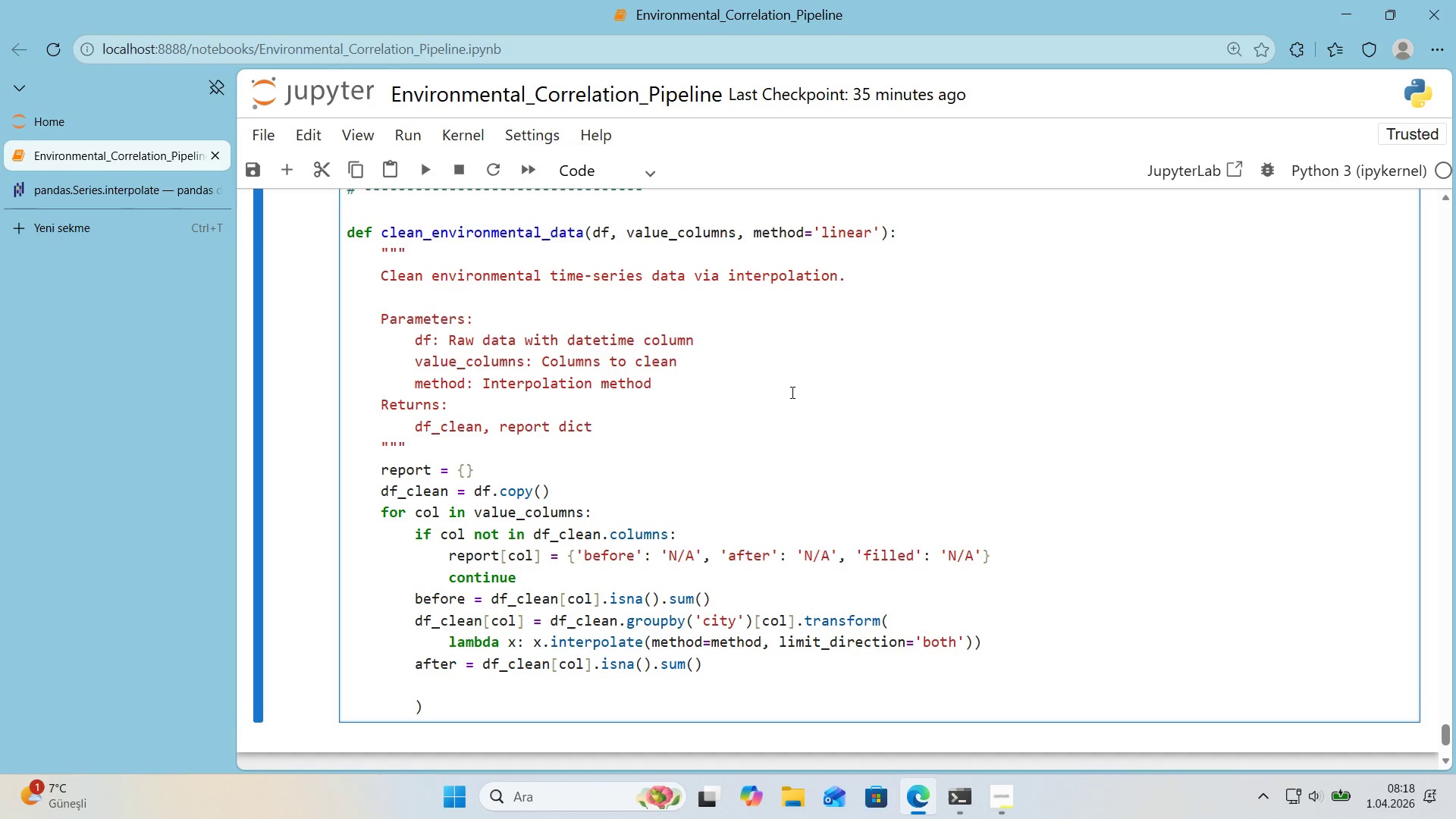 
type(REPORT)
 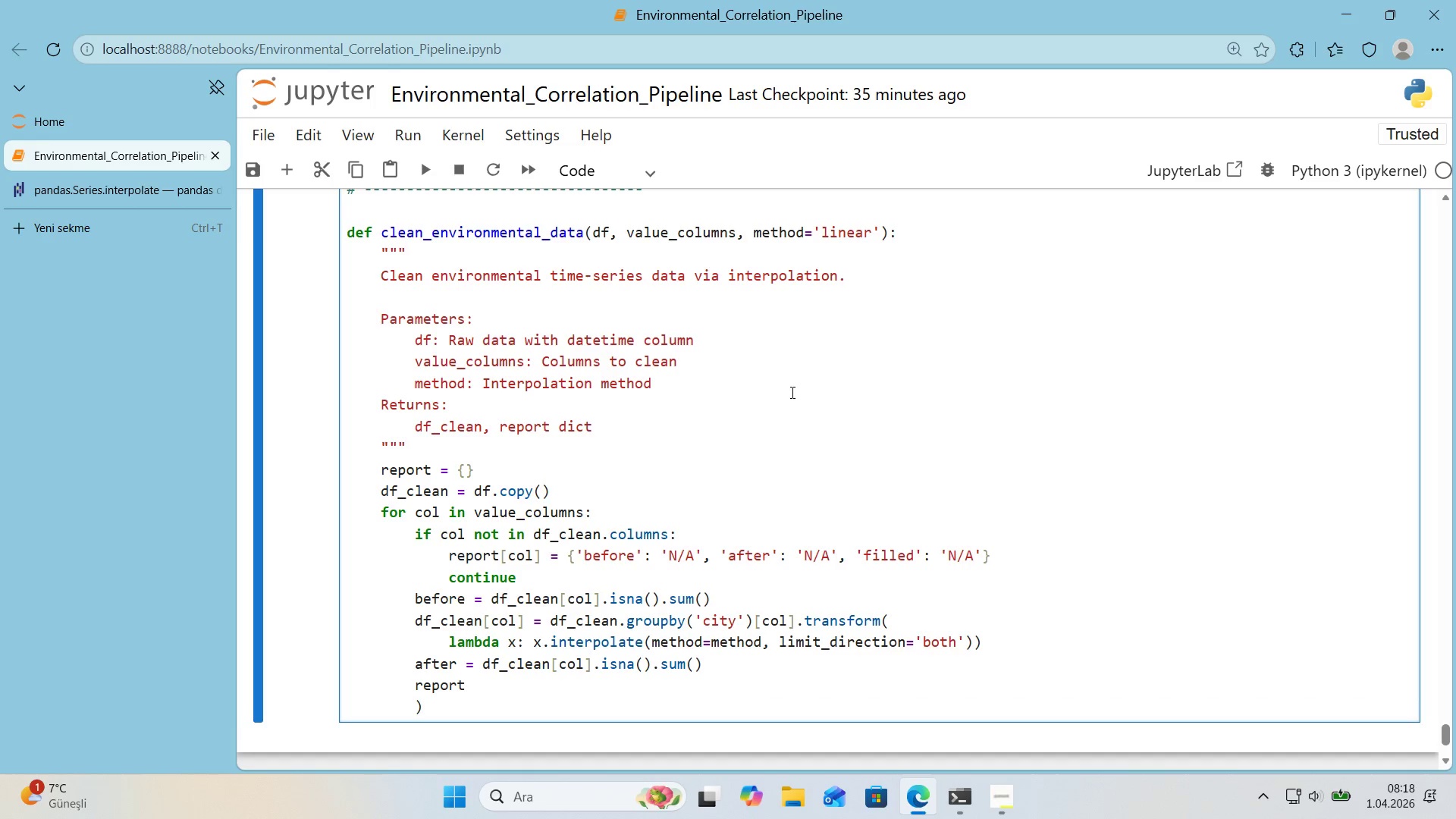 
key(Alt+Control+8)
 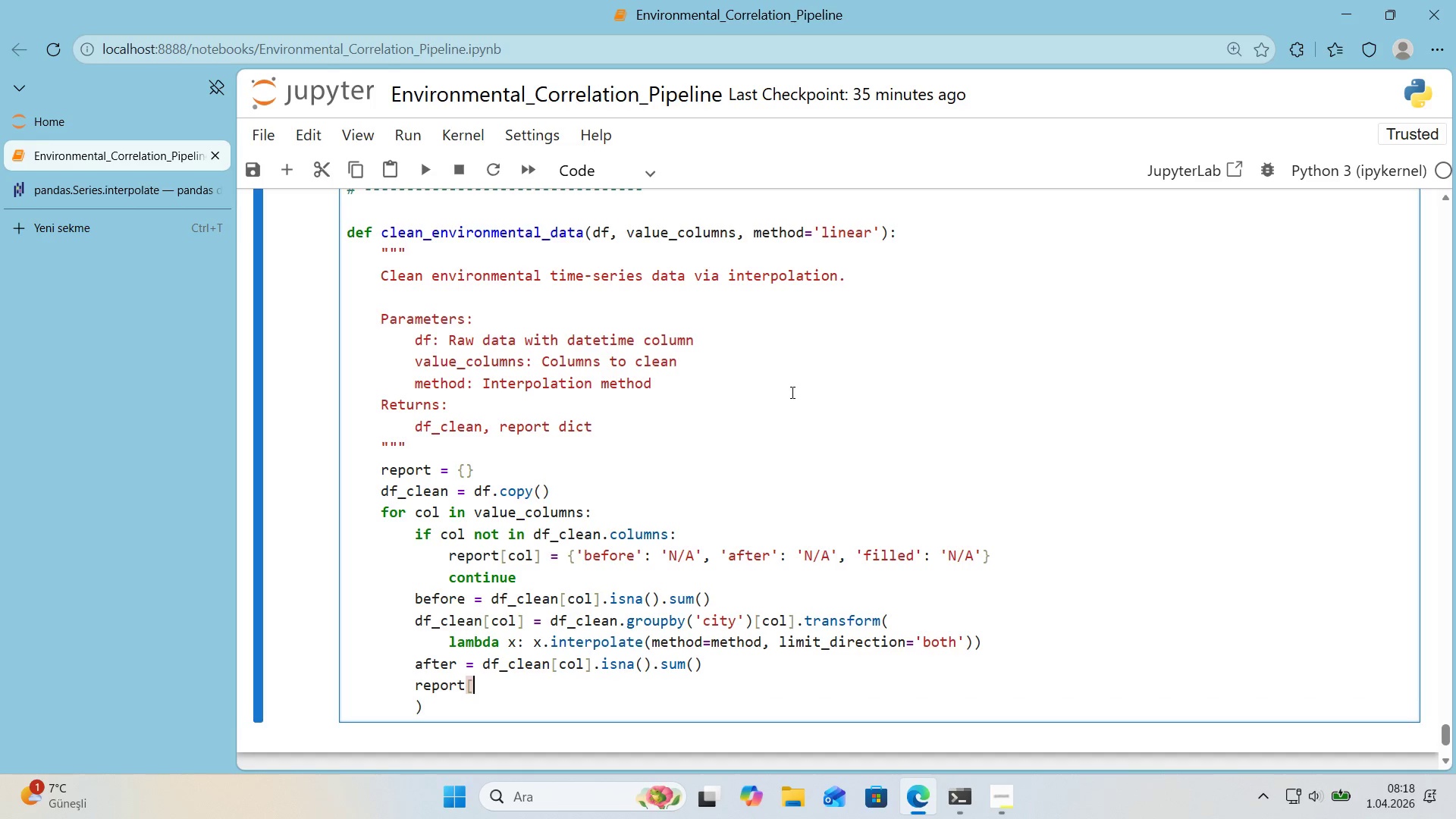 
key(Alt+Control+9)
 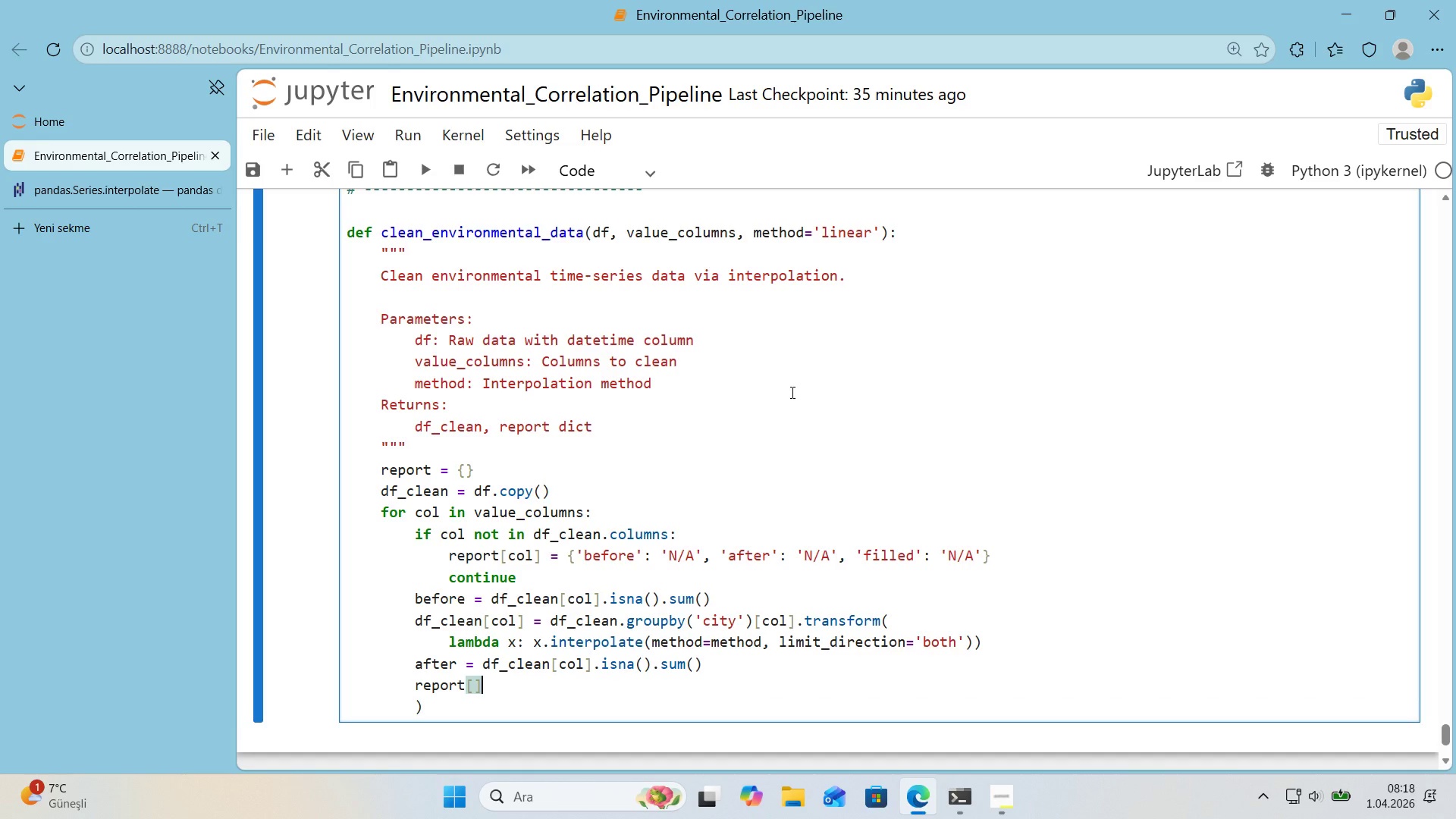 
key(ArrowLeft)
 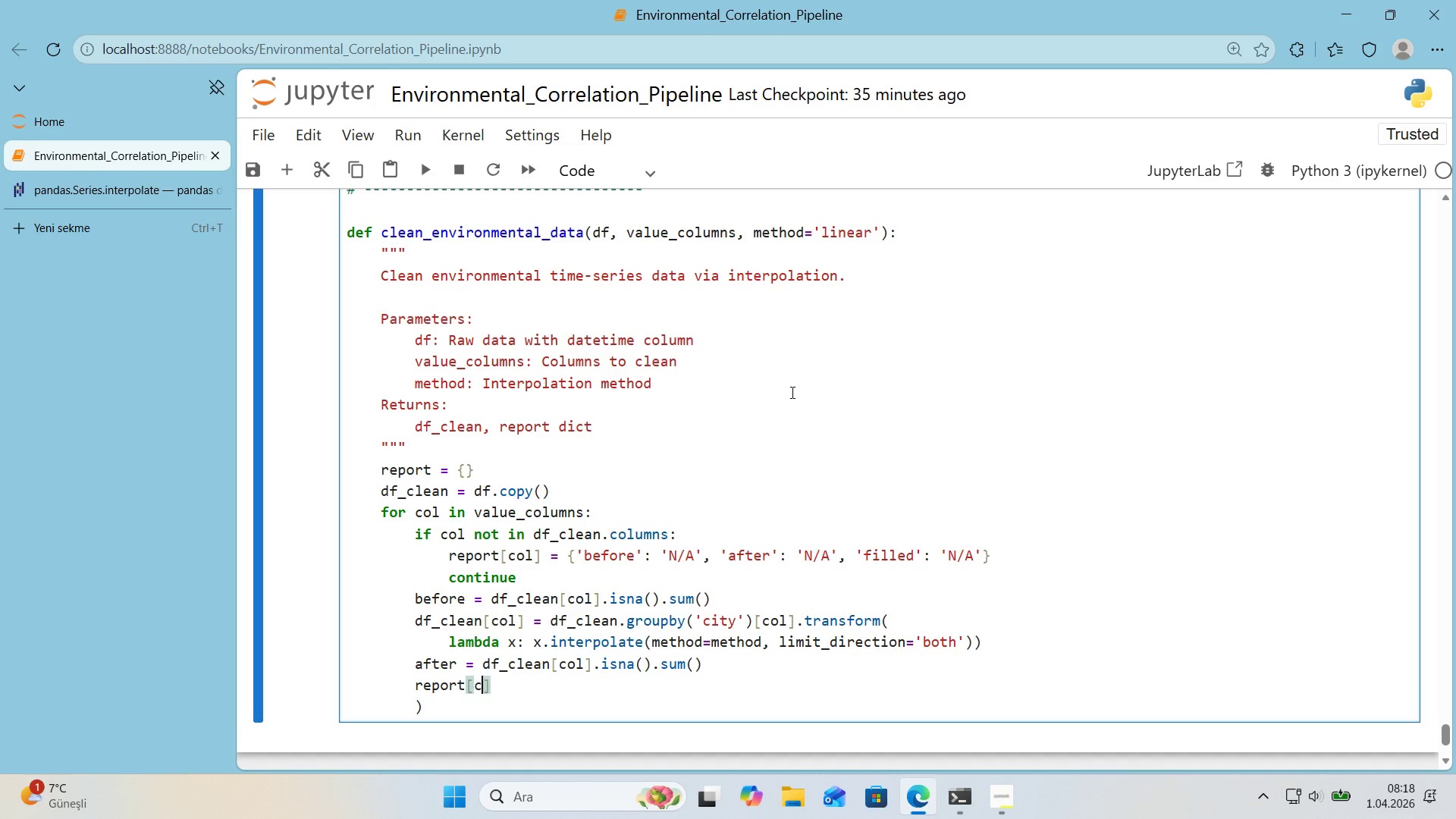 
type(COL)
 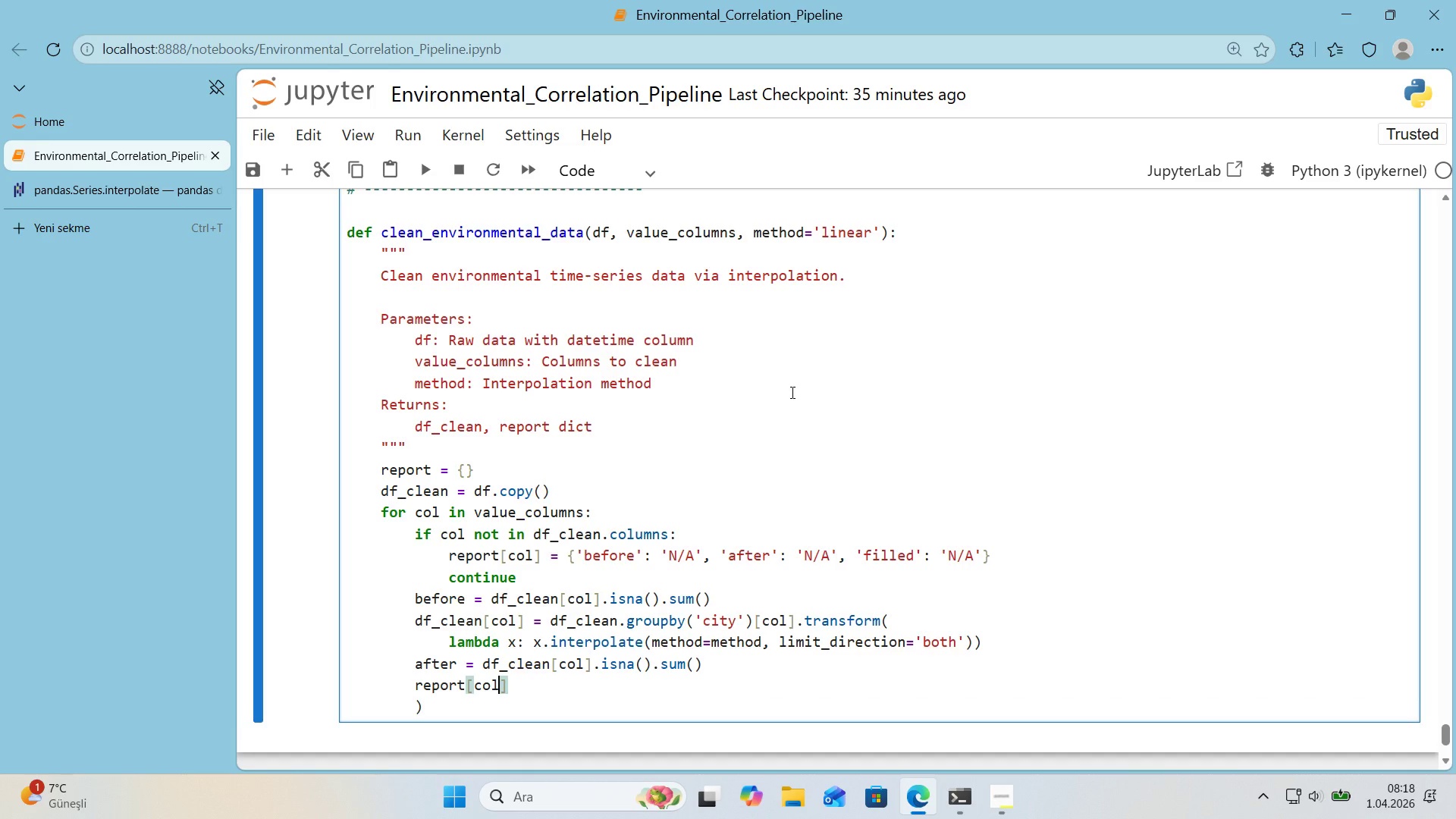 
key(ArrowRight)
 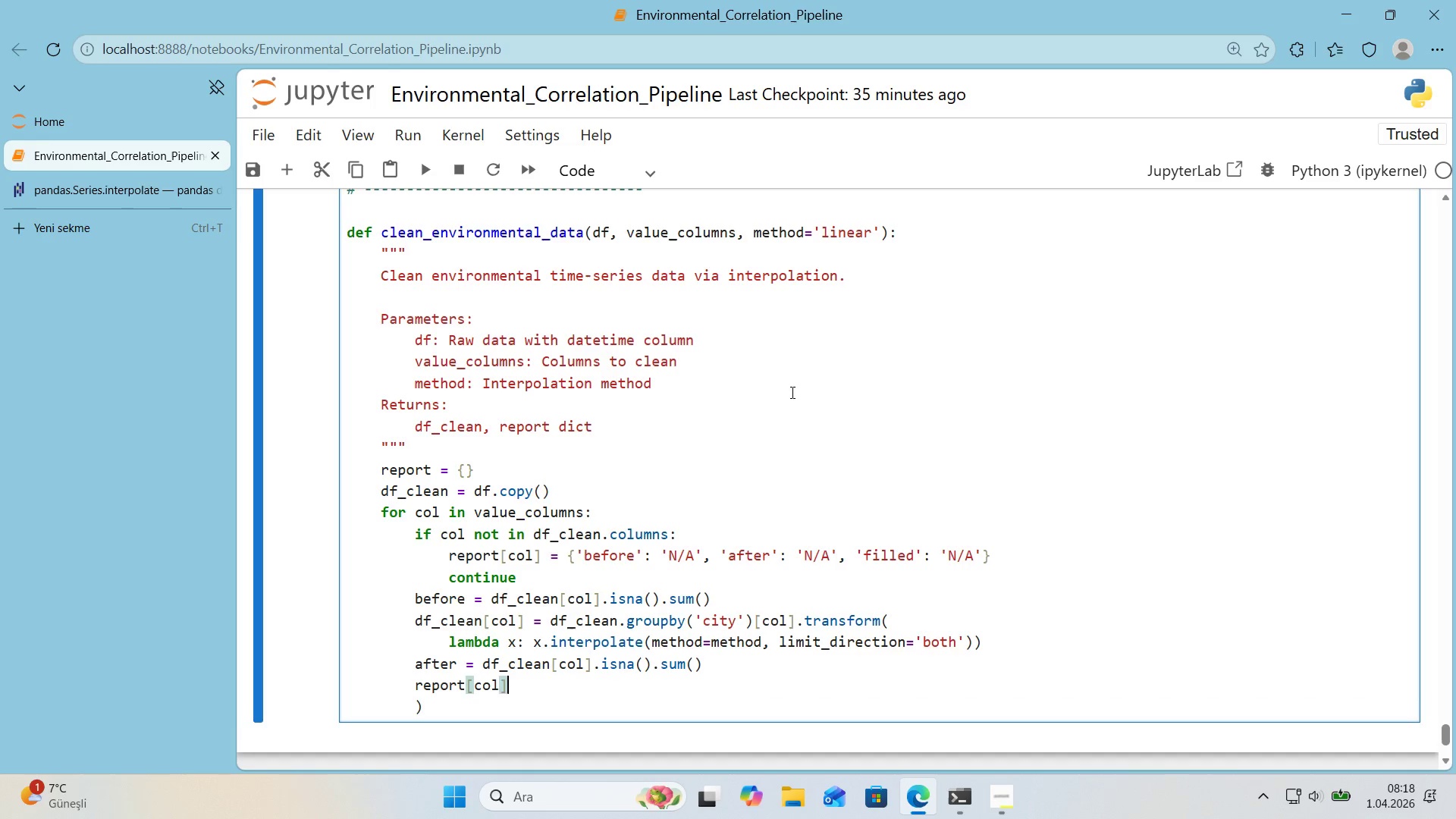 
key(Space)
 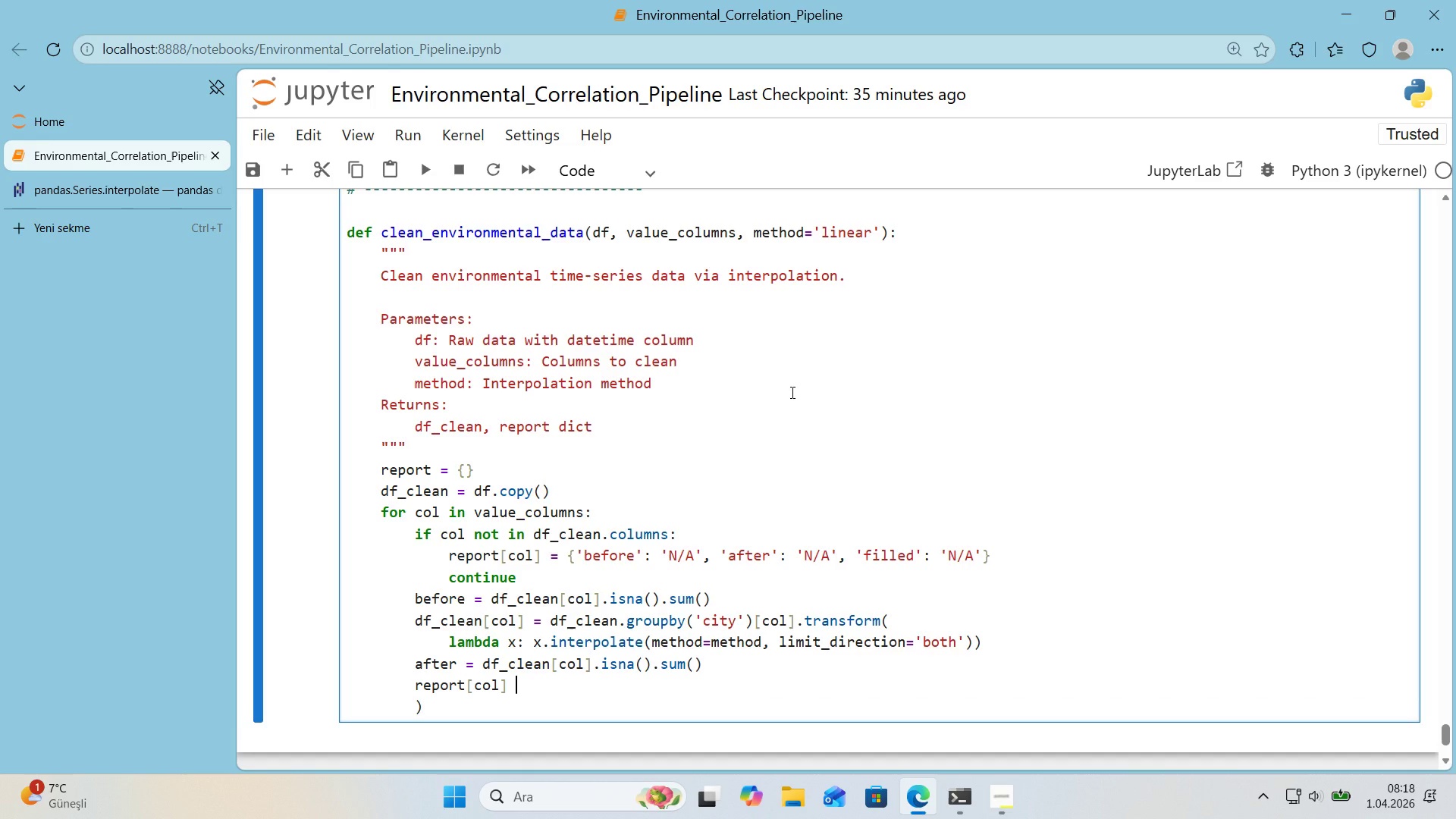 
key(Shift+0)
 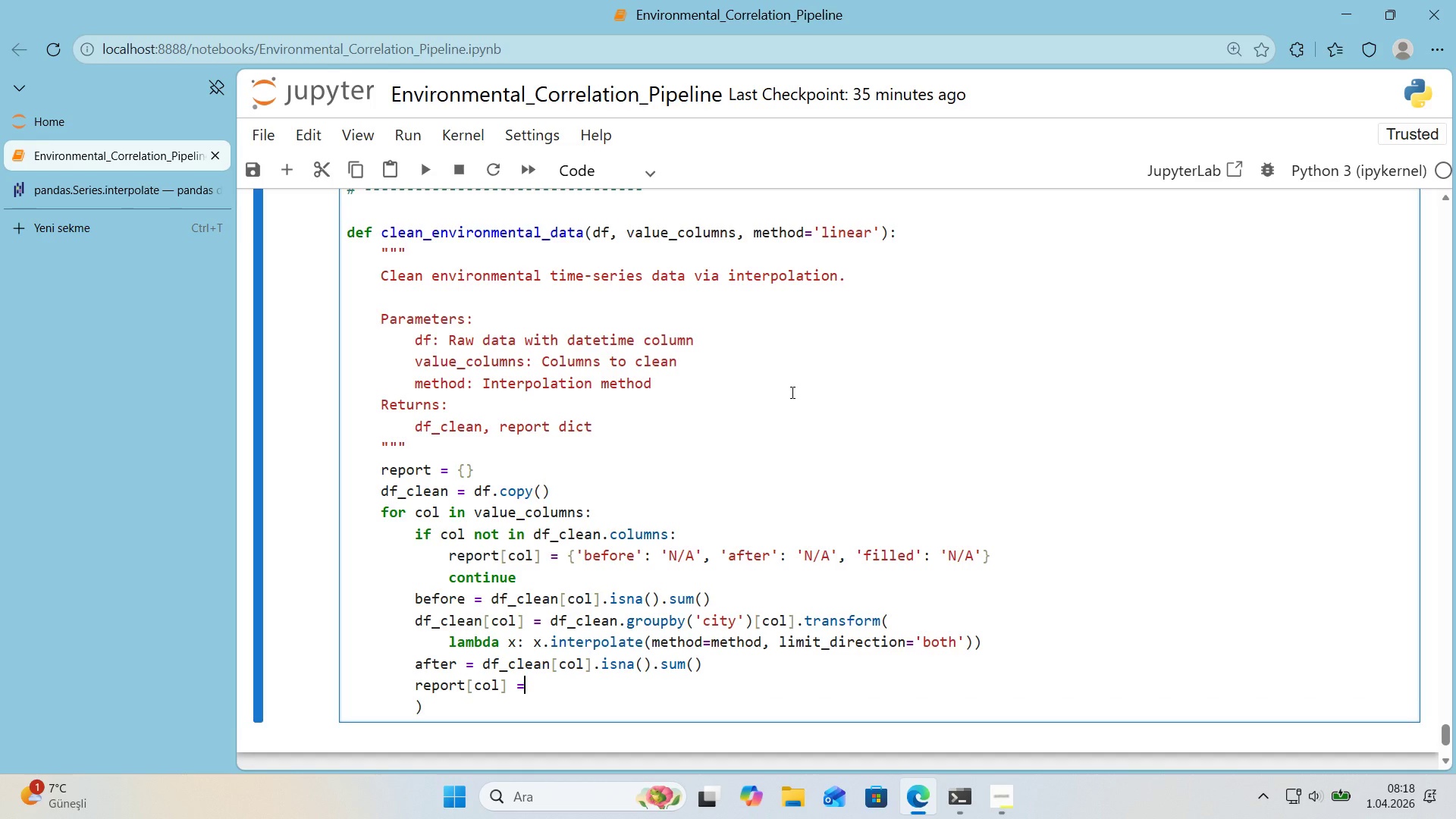 
key(Space)
 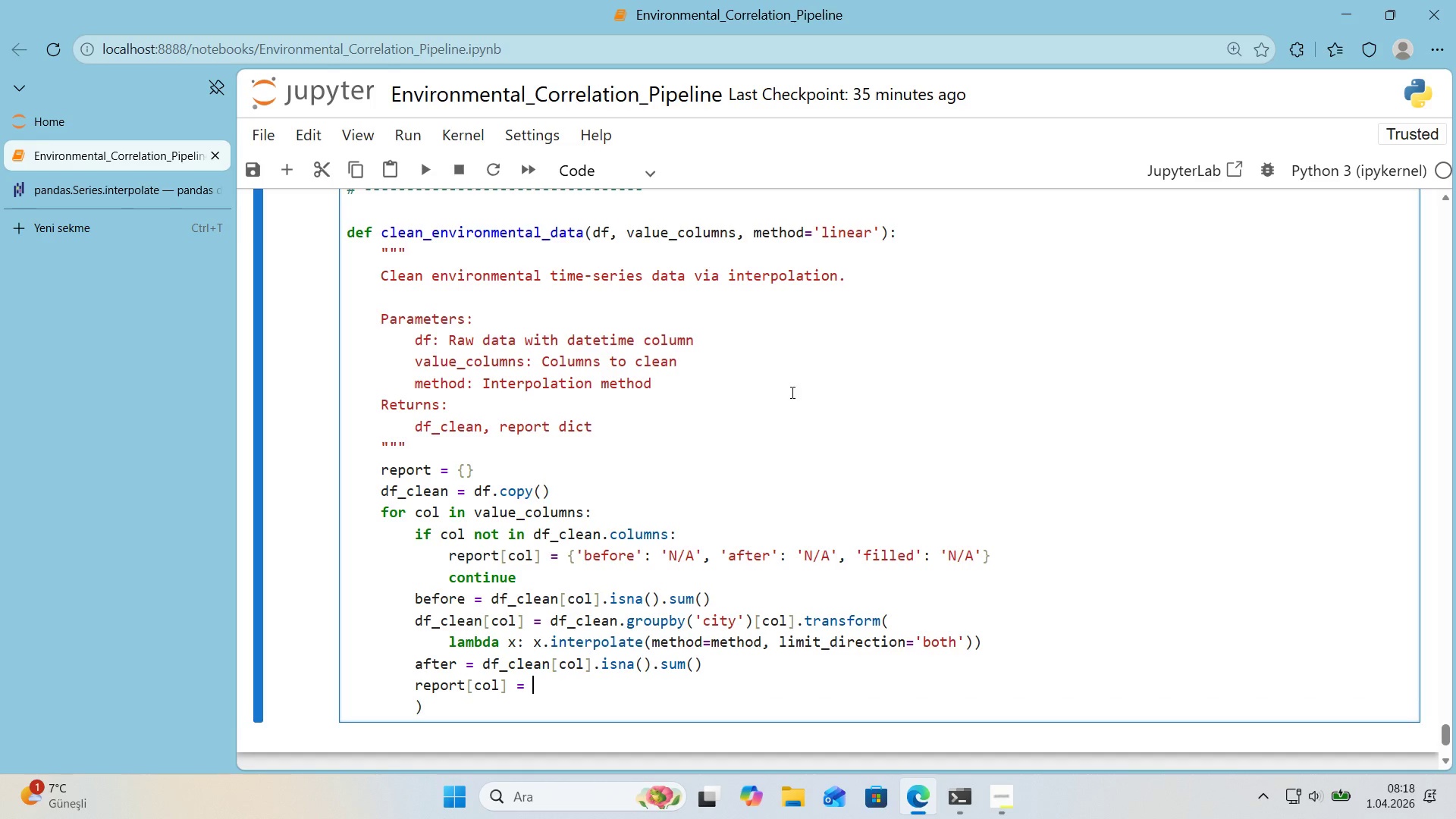 
key(Alt+Control+7)
 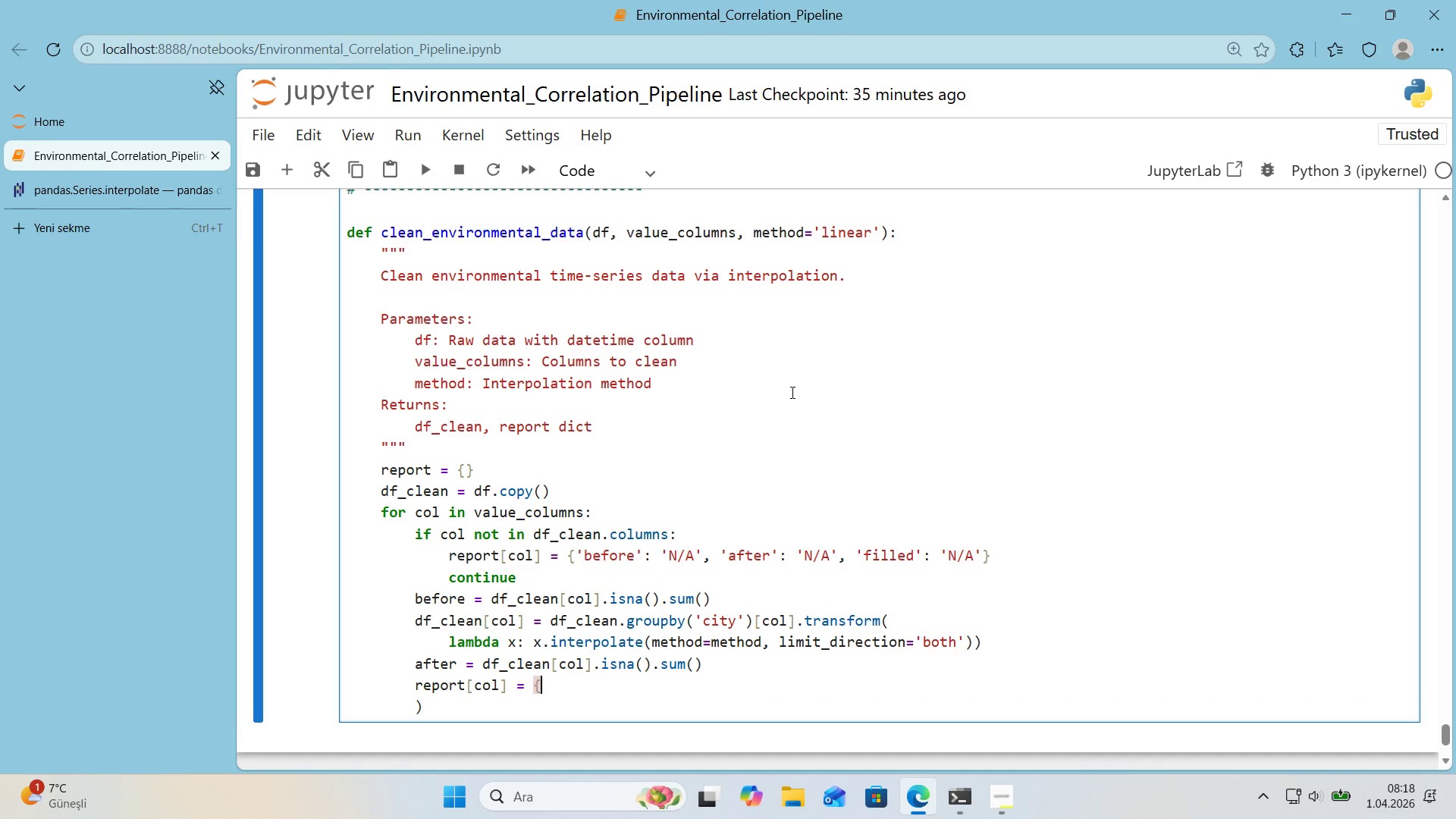 
key(Alt+Control+0)
 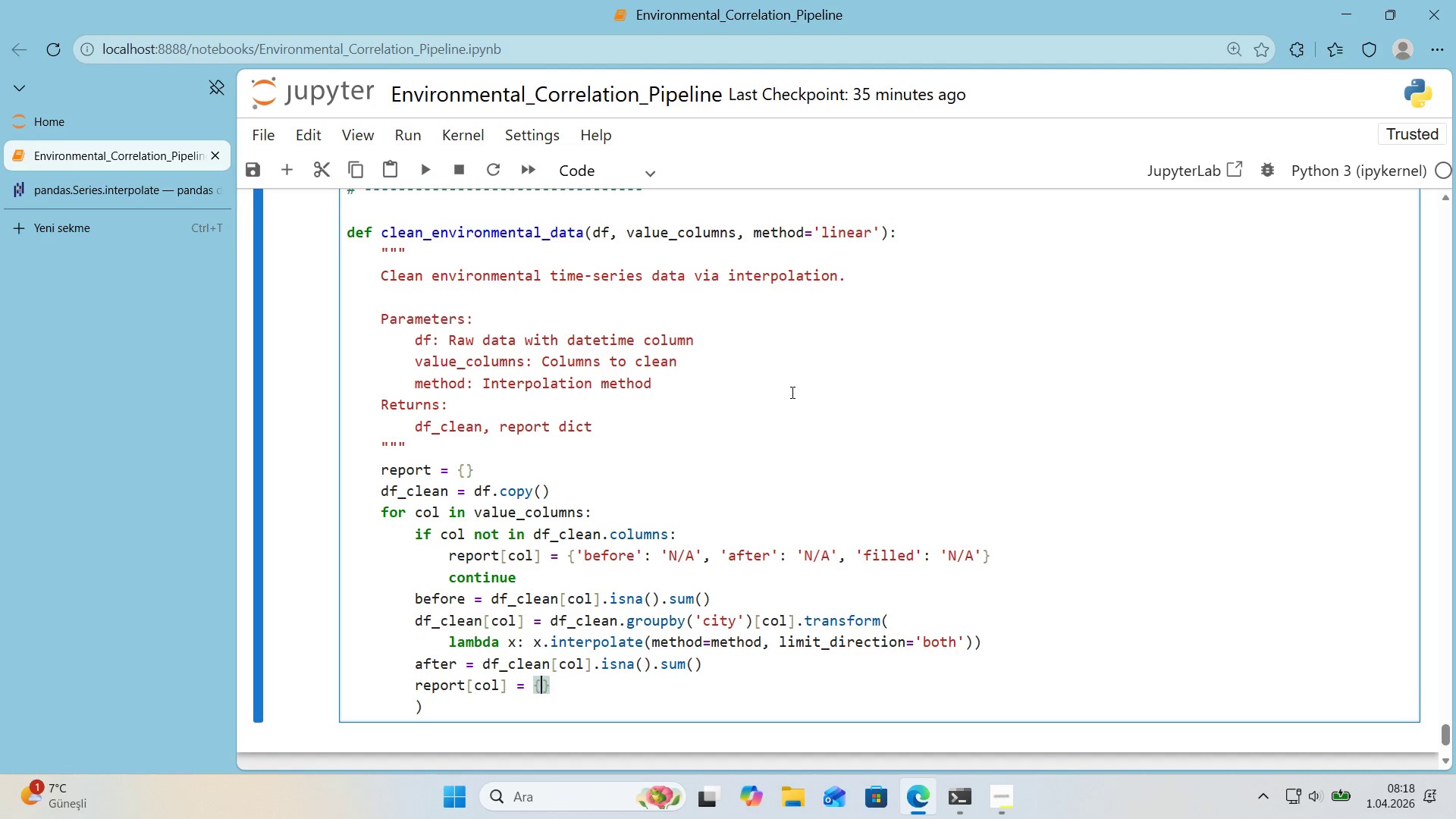 
key(ArrowLeft)
 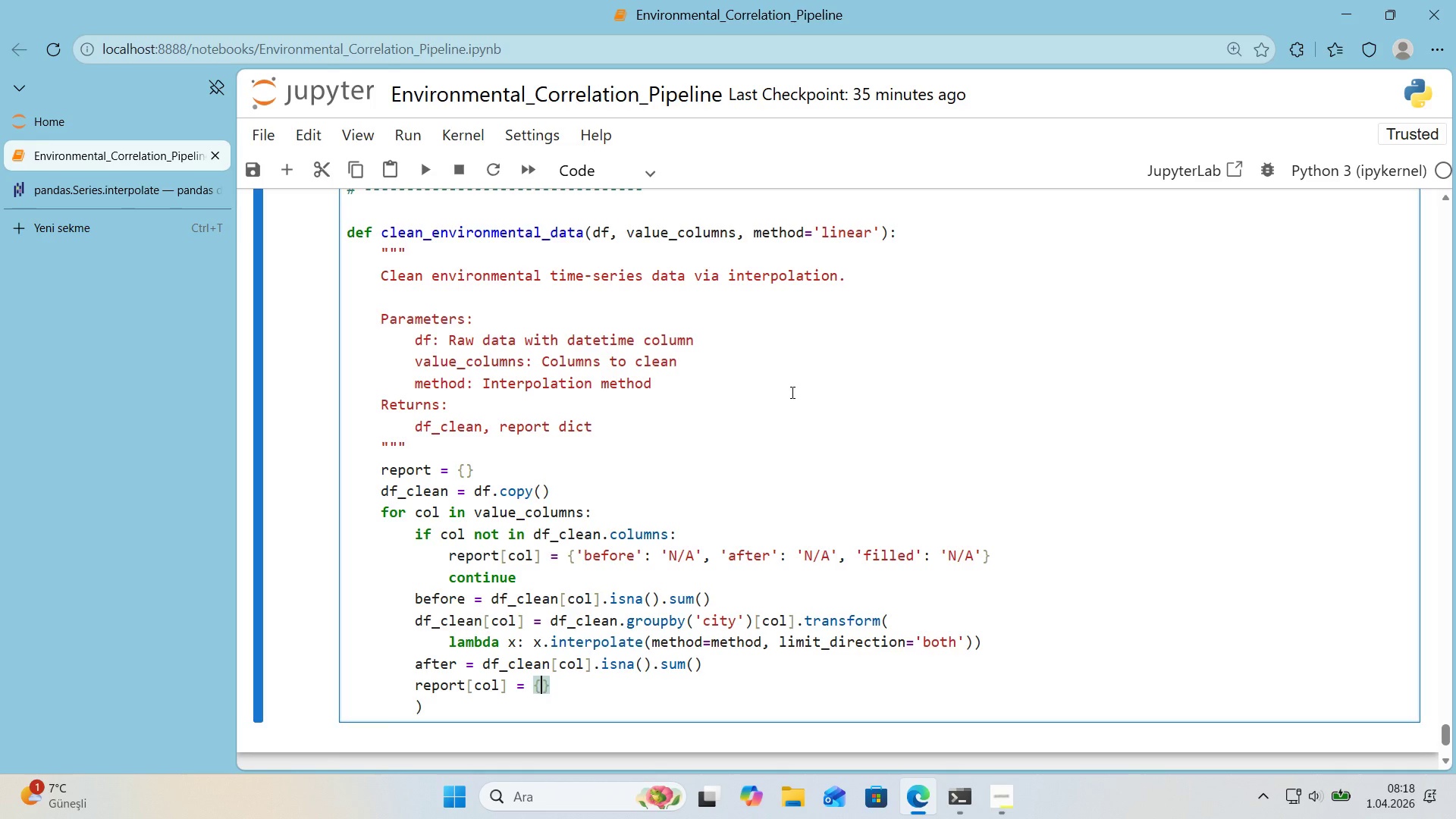 
type(@@)
 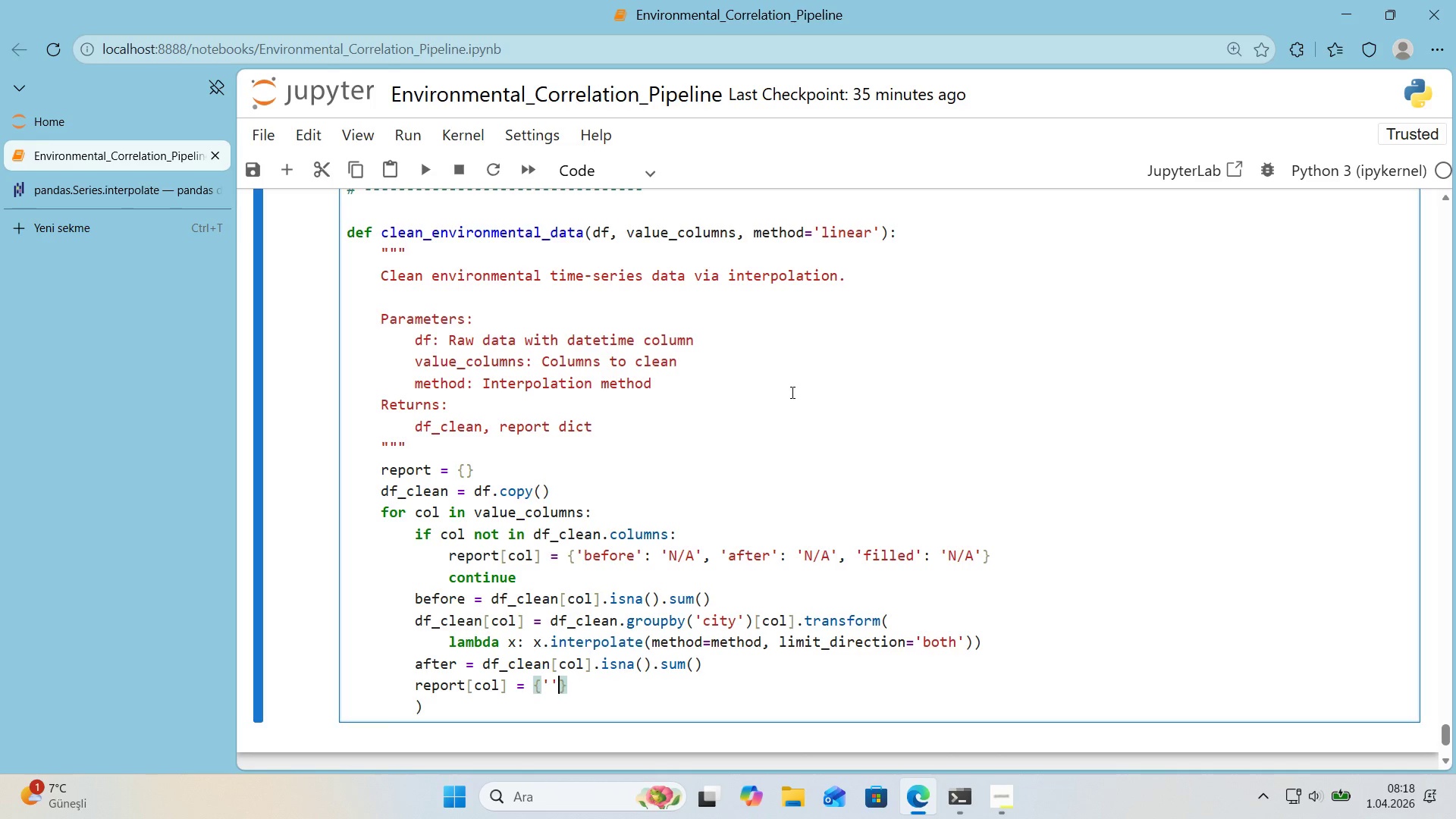 
key(ArrowLeft)
 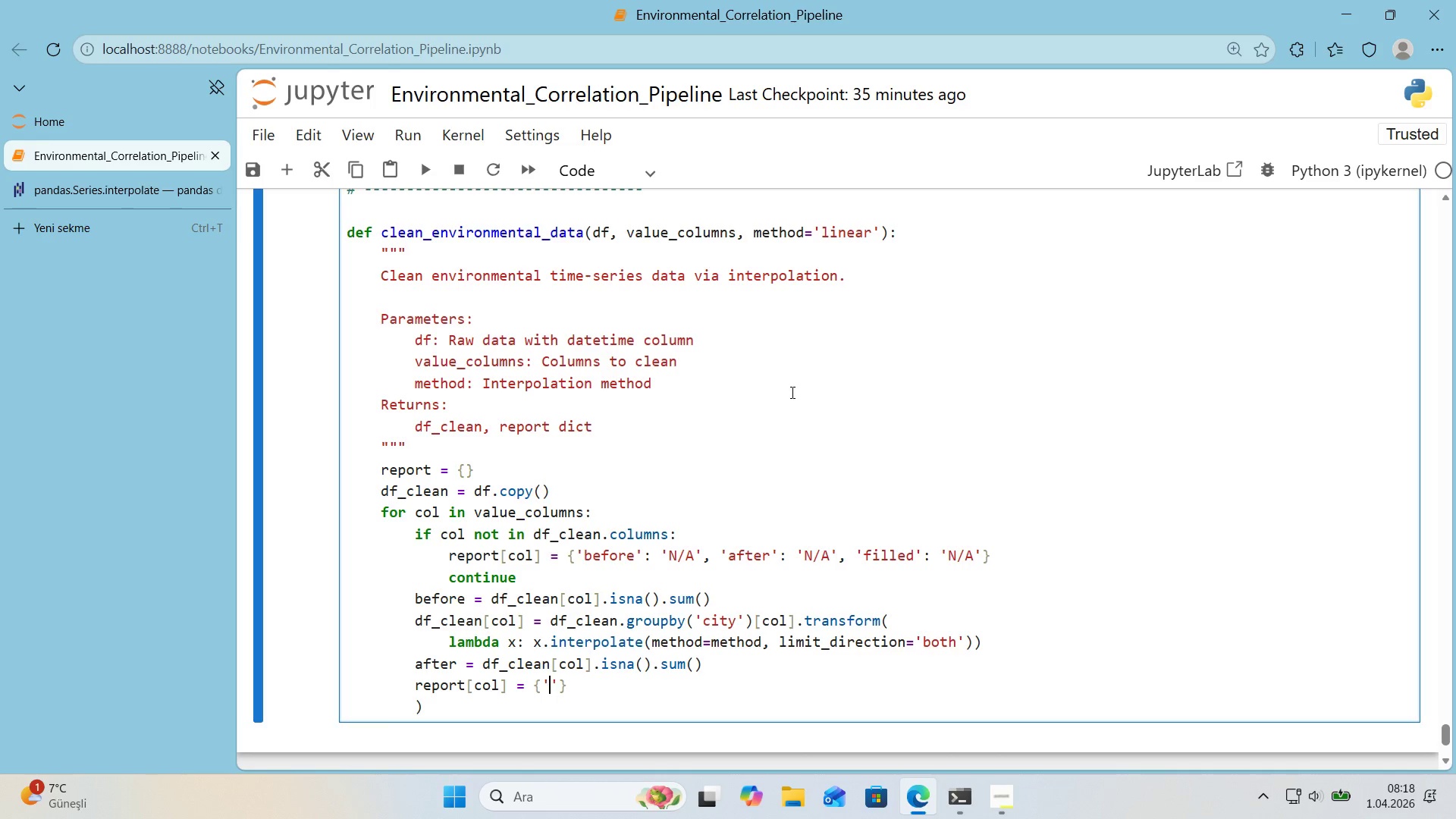 
type(BEFORE)
 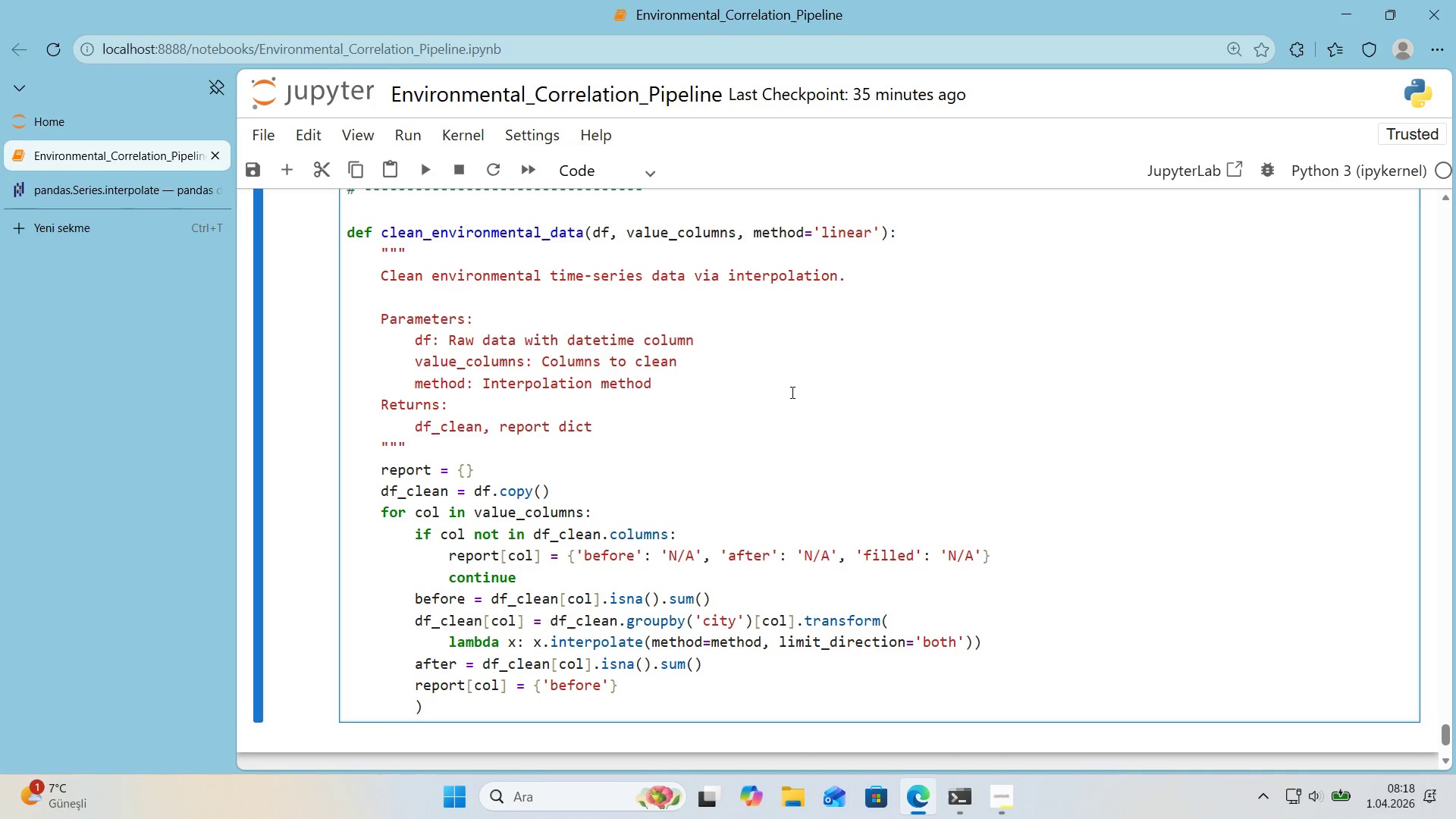 
key(ArrowRight)
 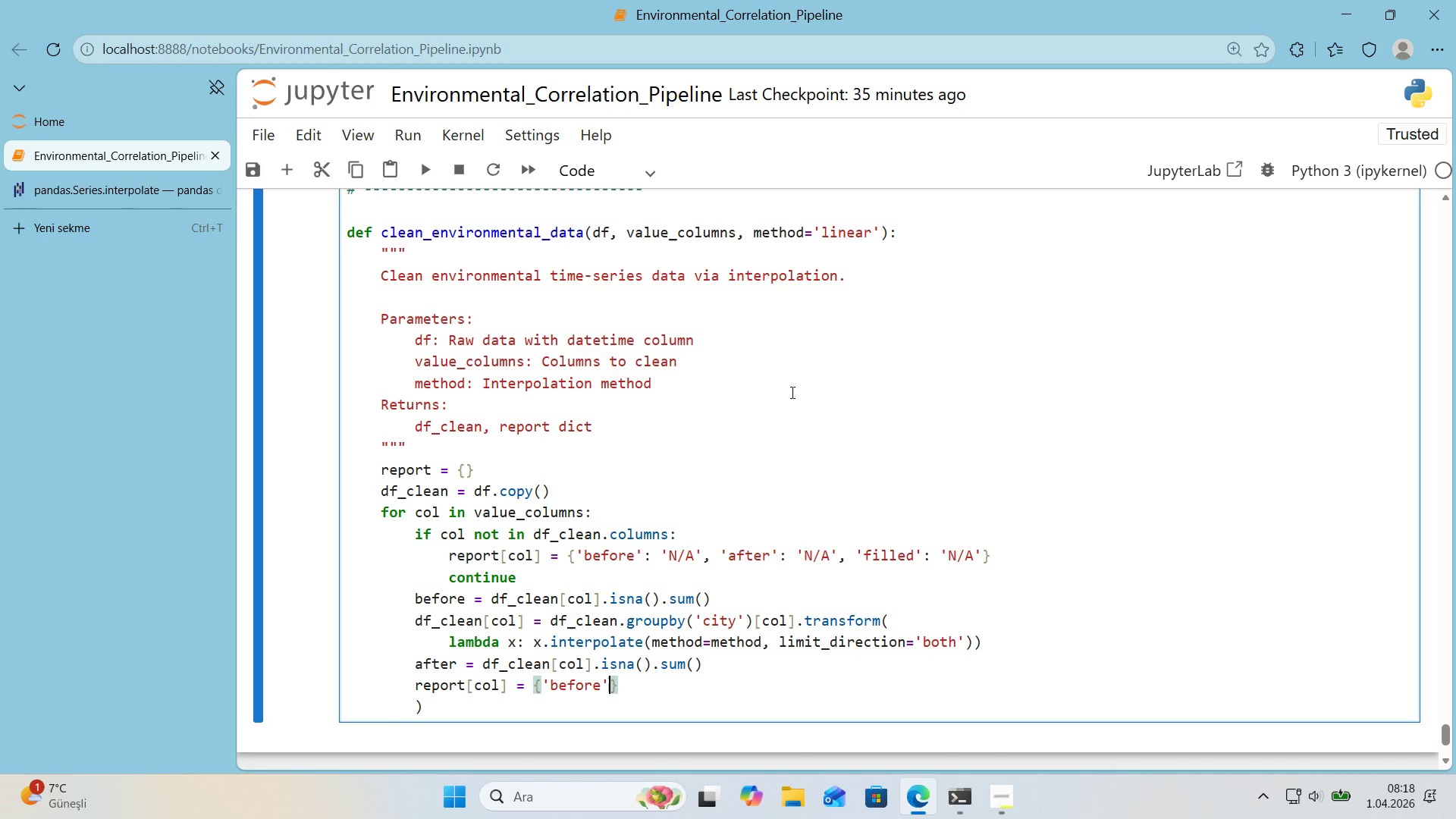 
type(> BEFORE, @@)
 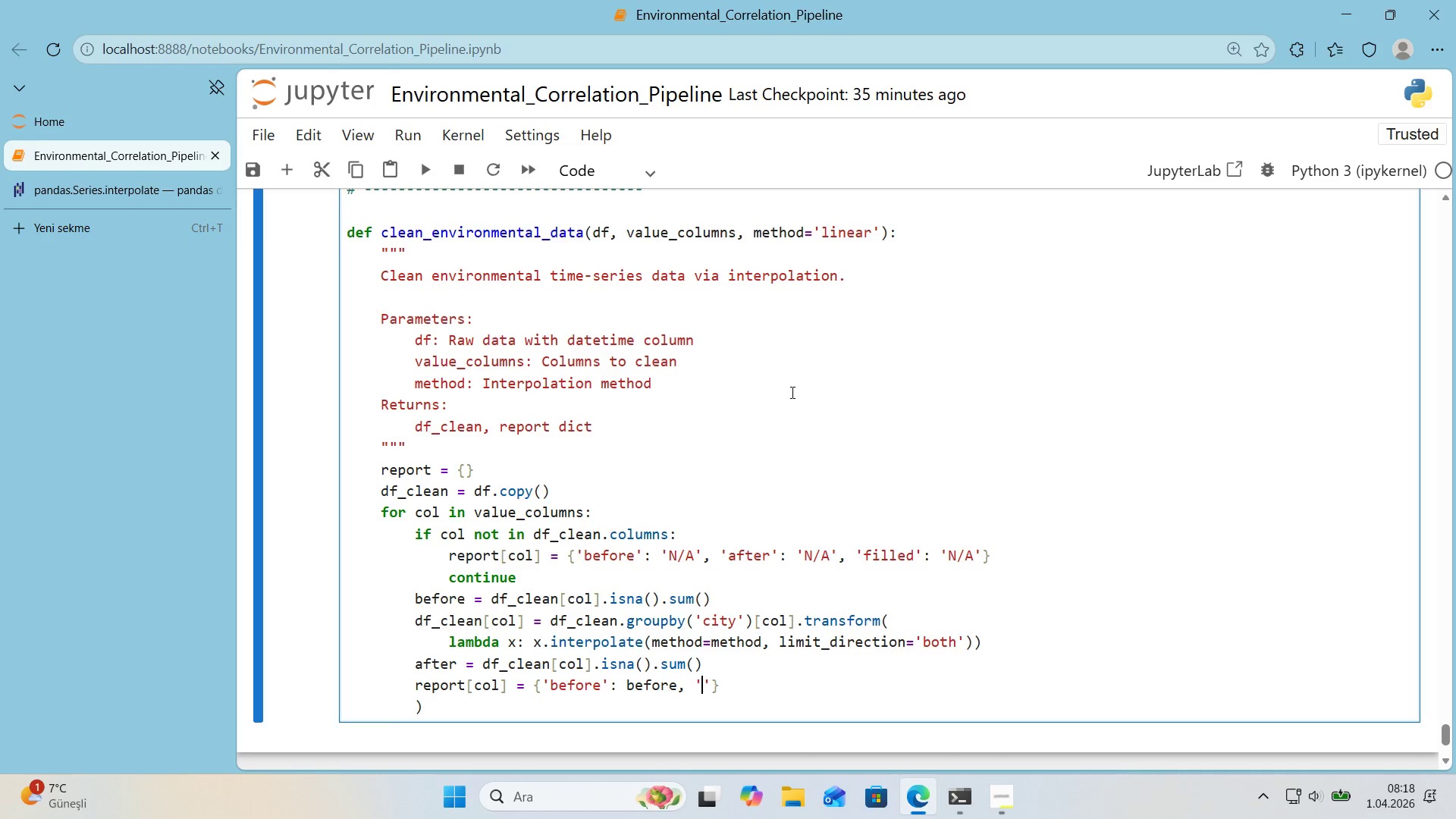 
 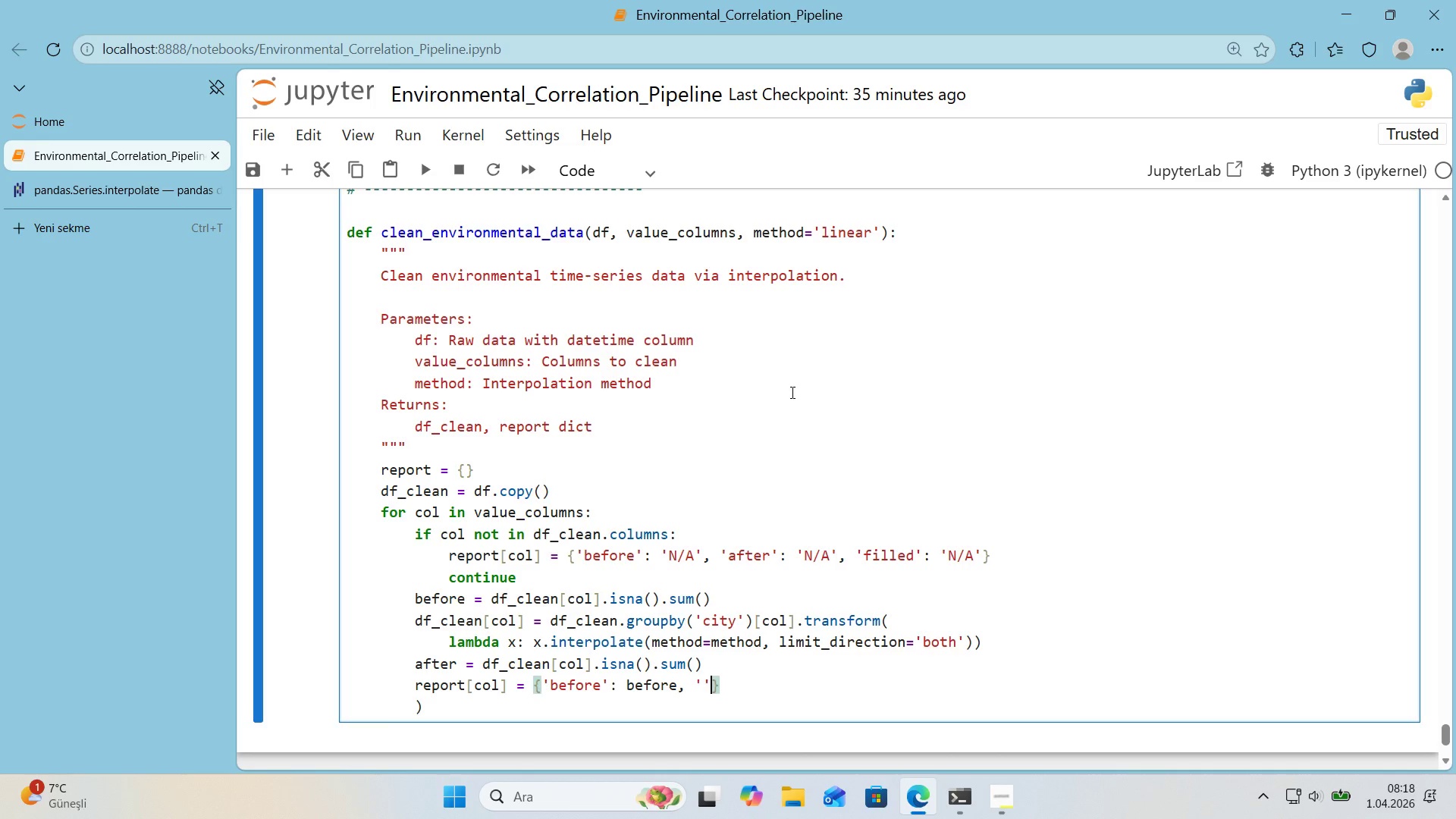 
key(ArrowLeft)
 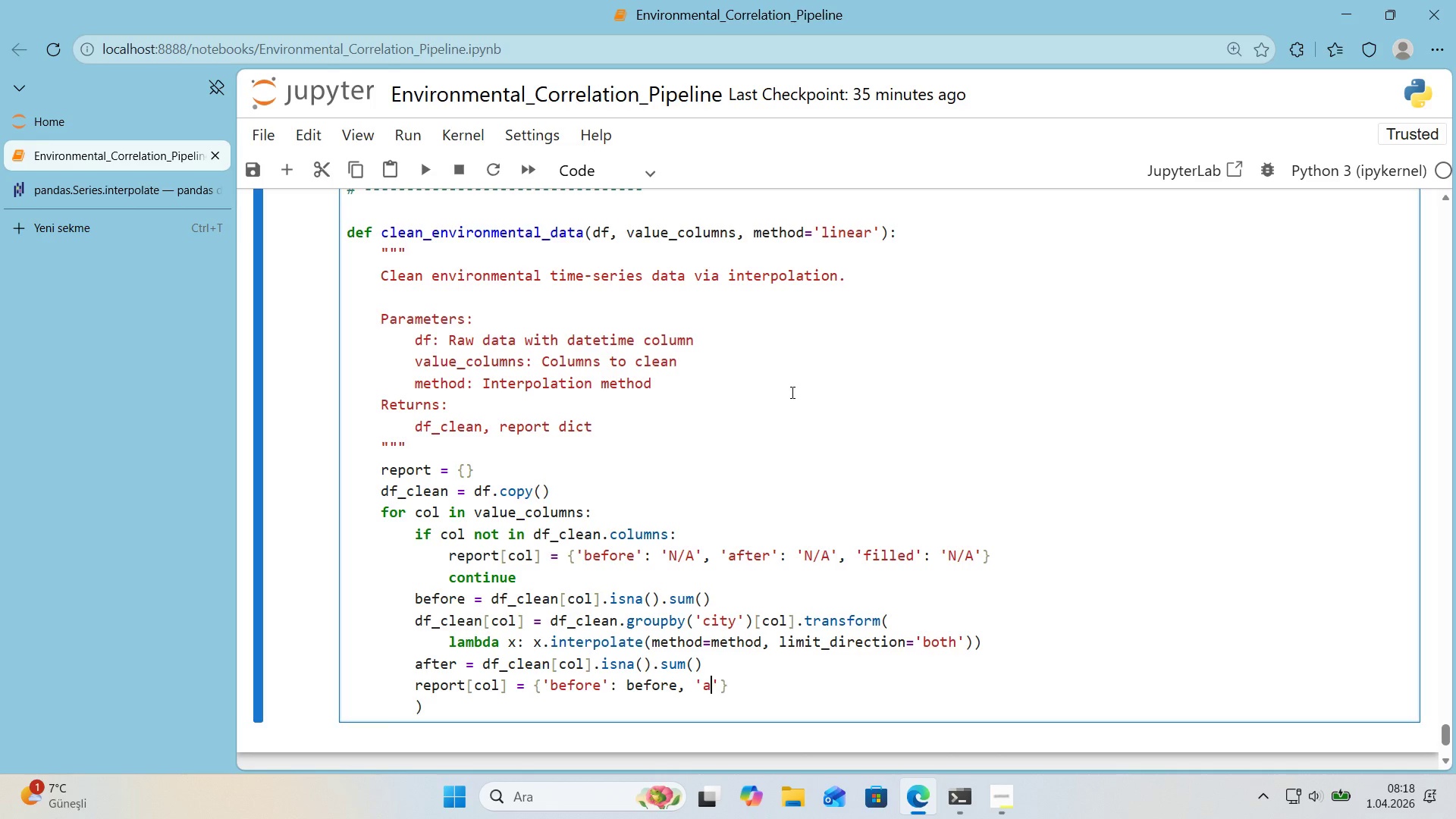 
type(AFTER)
 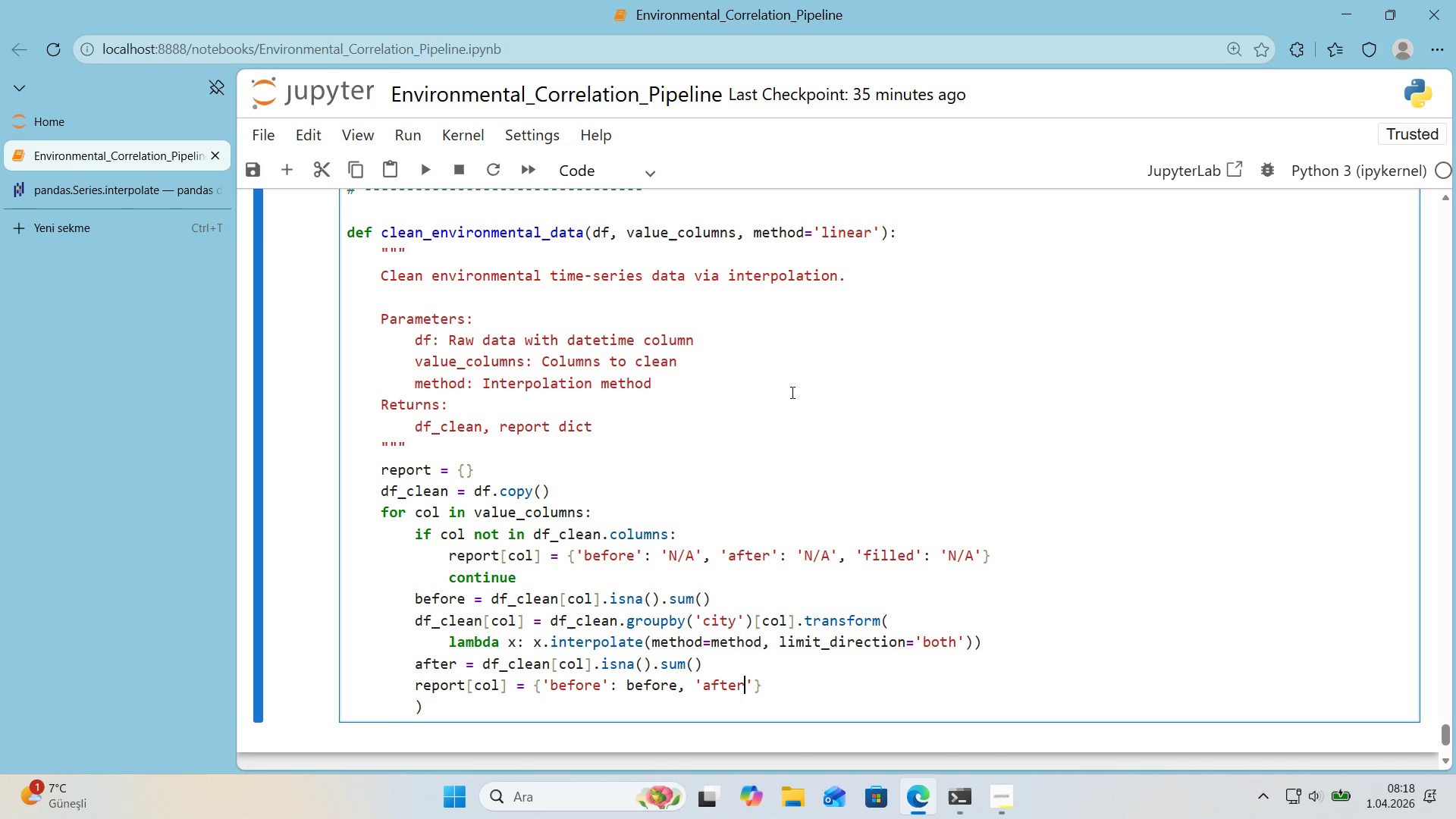 
key(ArrowRight)
 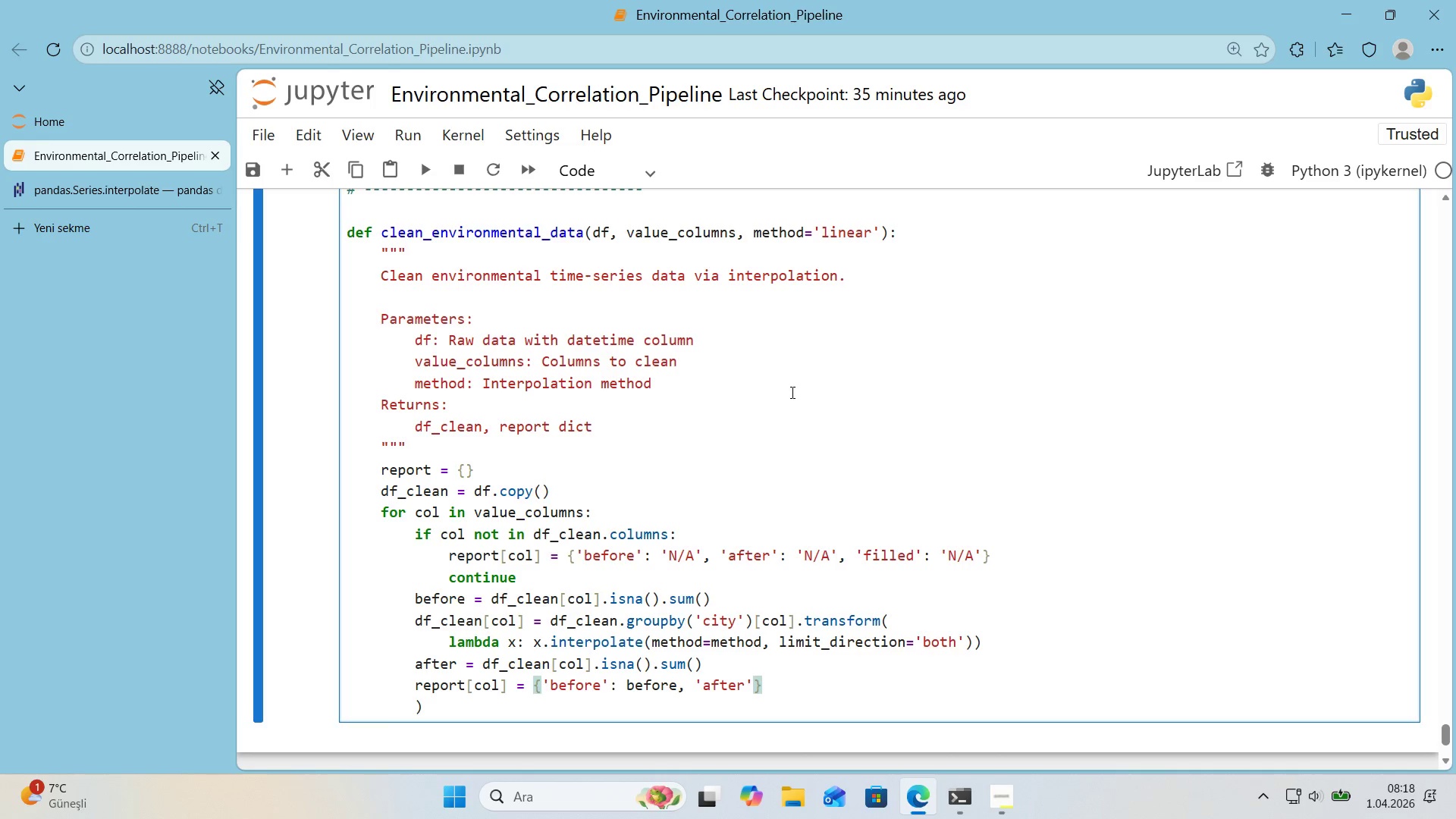 
type(> AFTER, @@)
 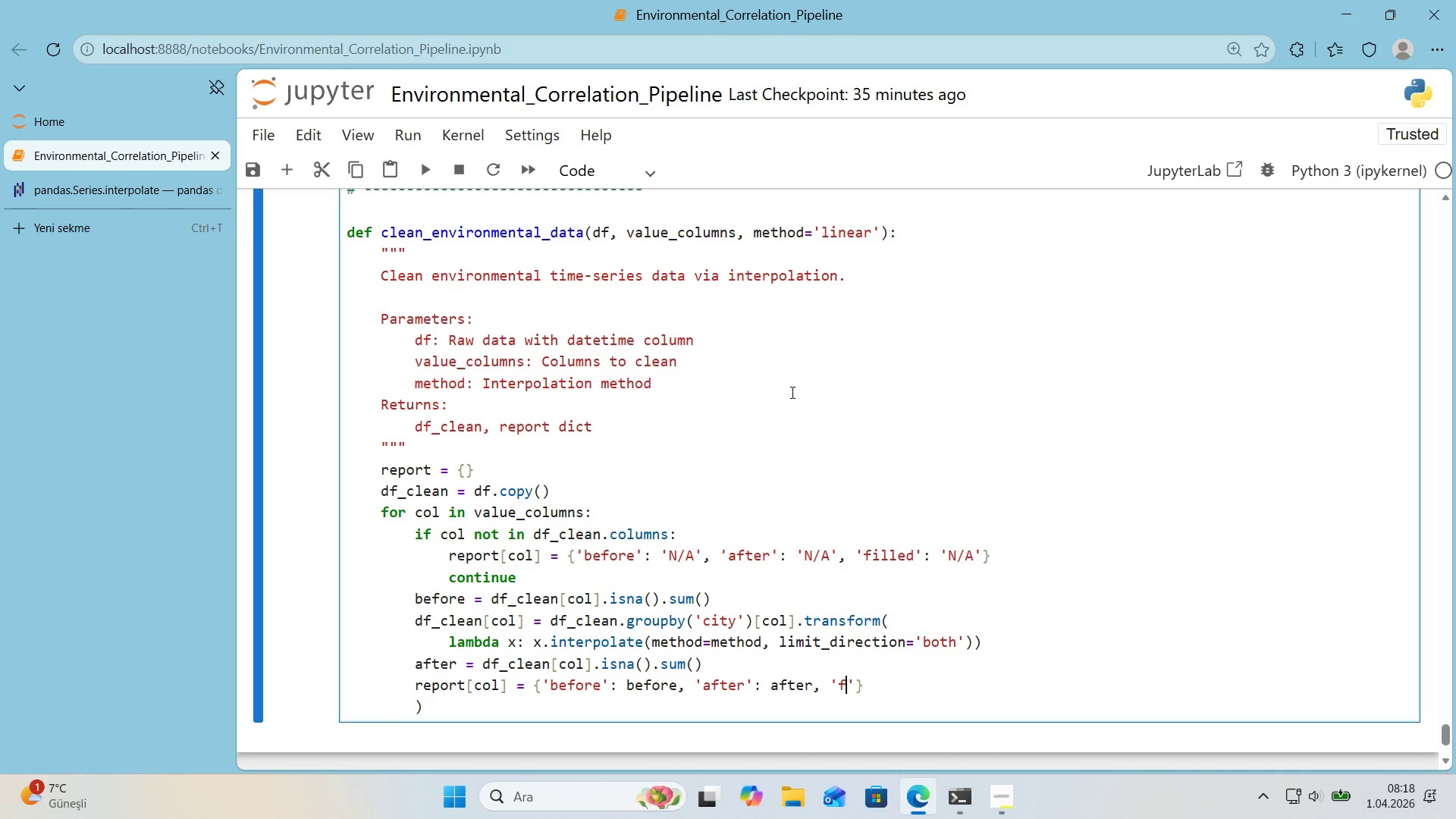 
 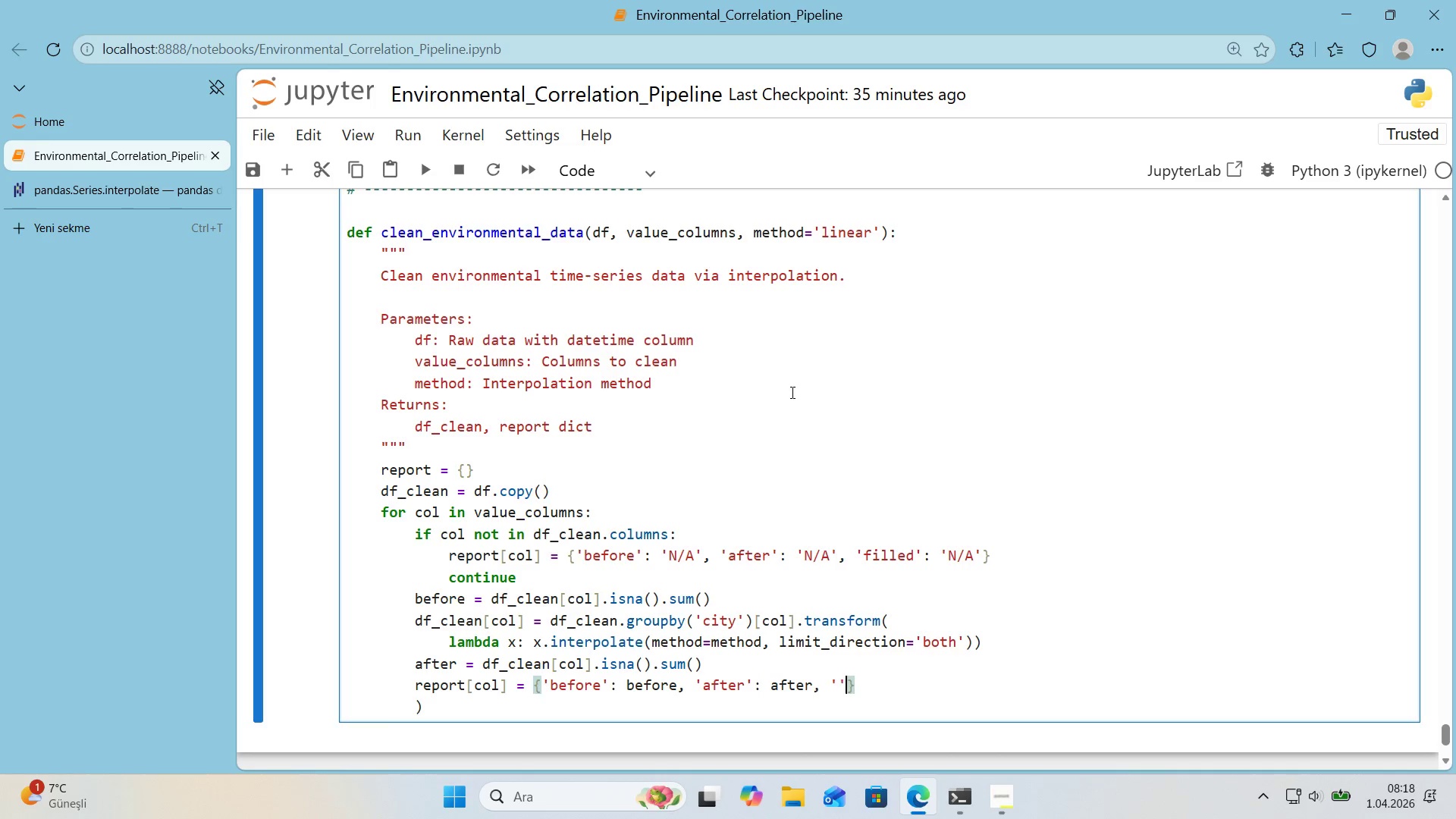 
key(ArrowLeft)
 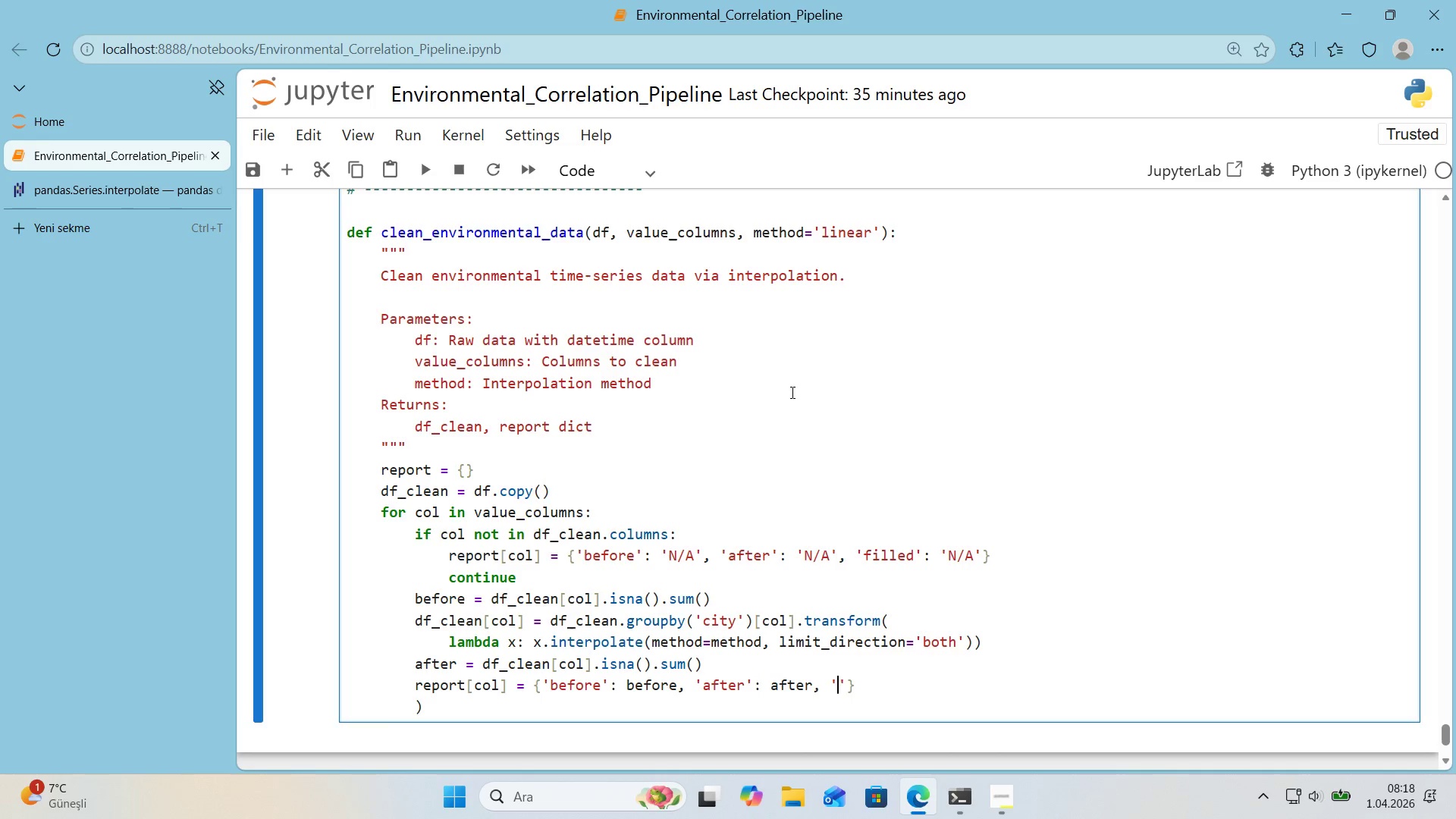 
type(F'LLED)
 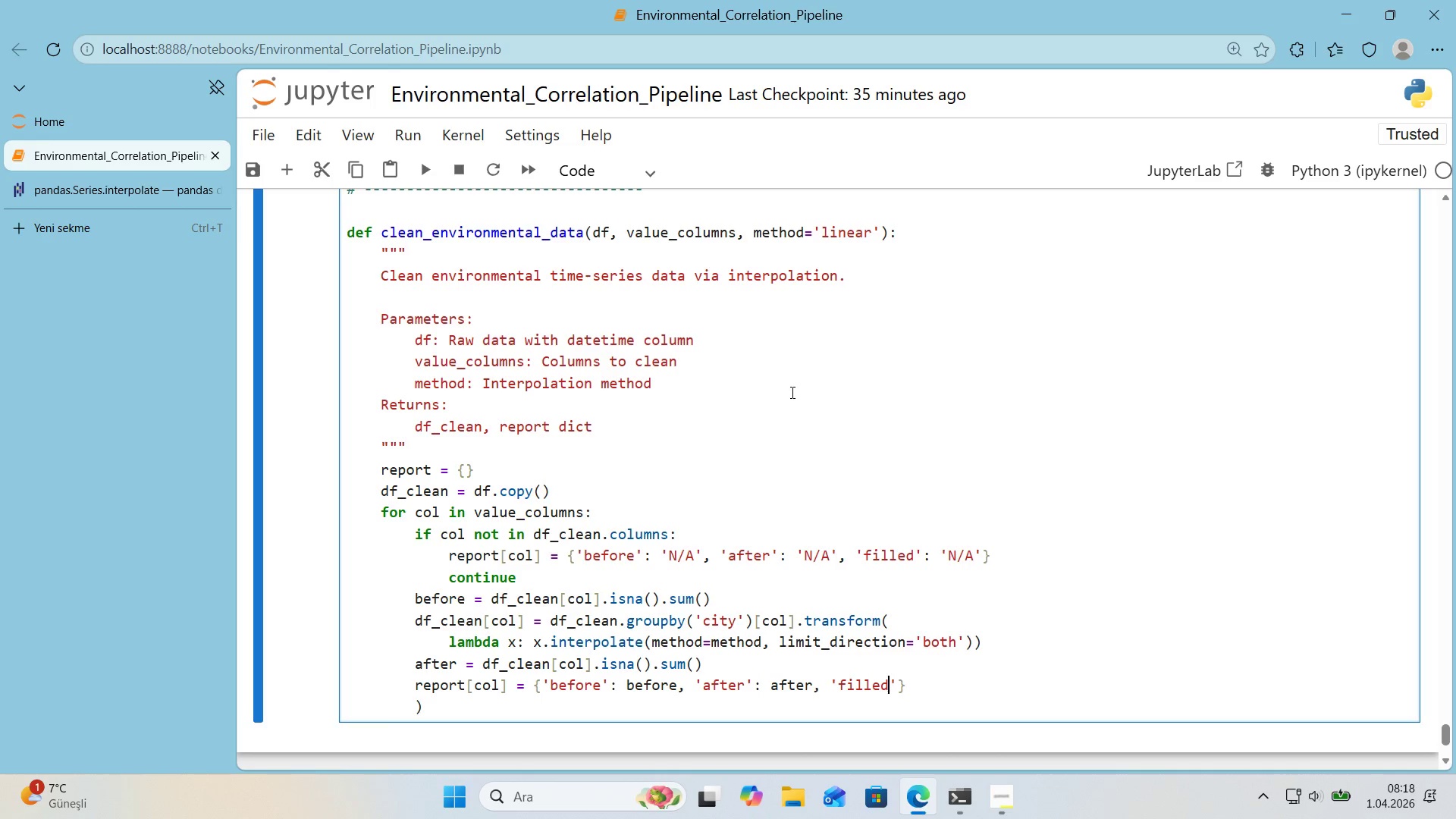 
key(ArrowRight)
 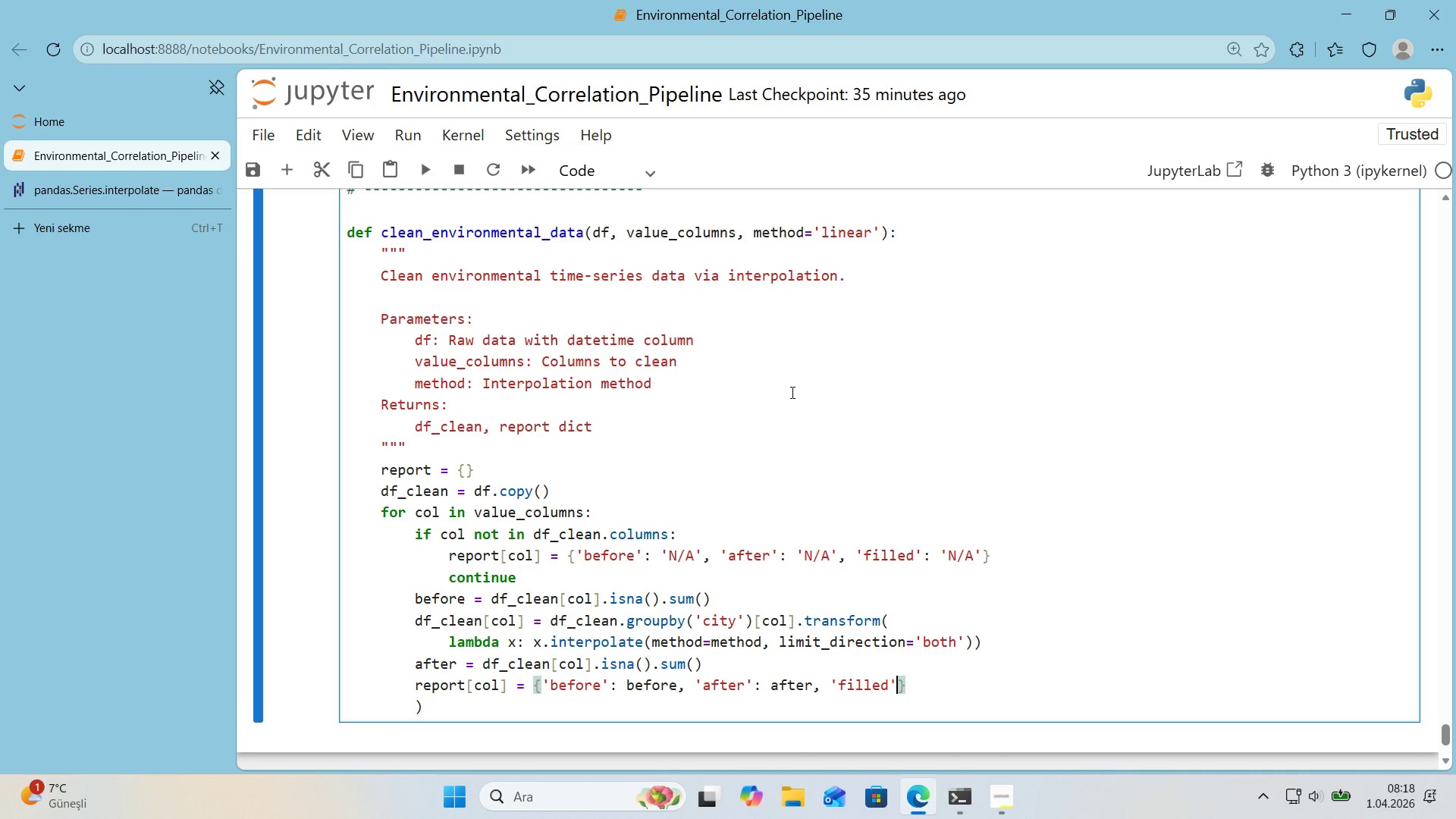 
type(> BEFORE - AFTER)
 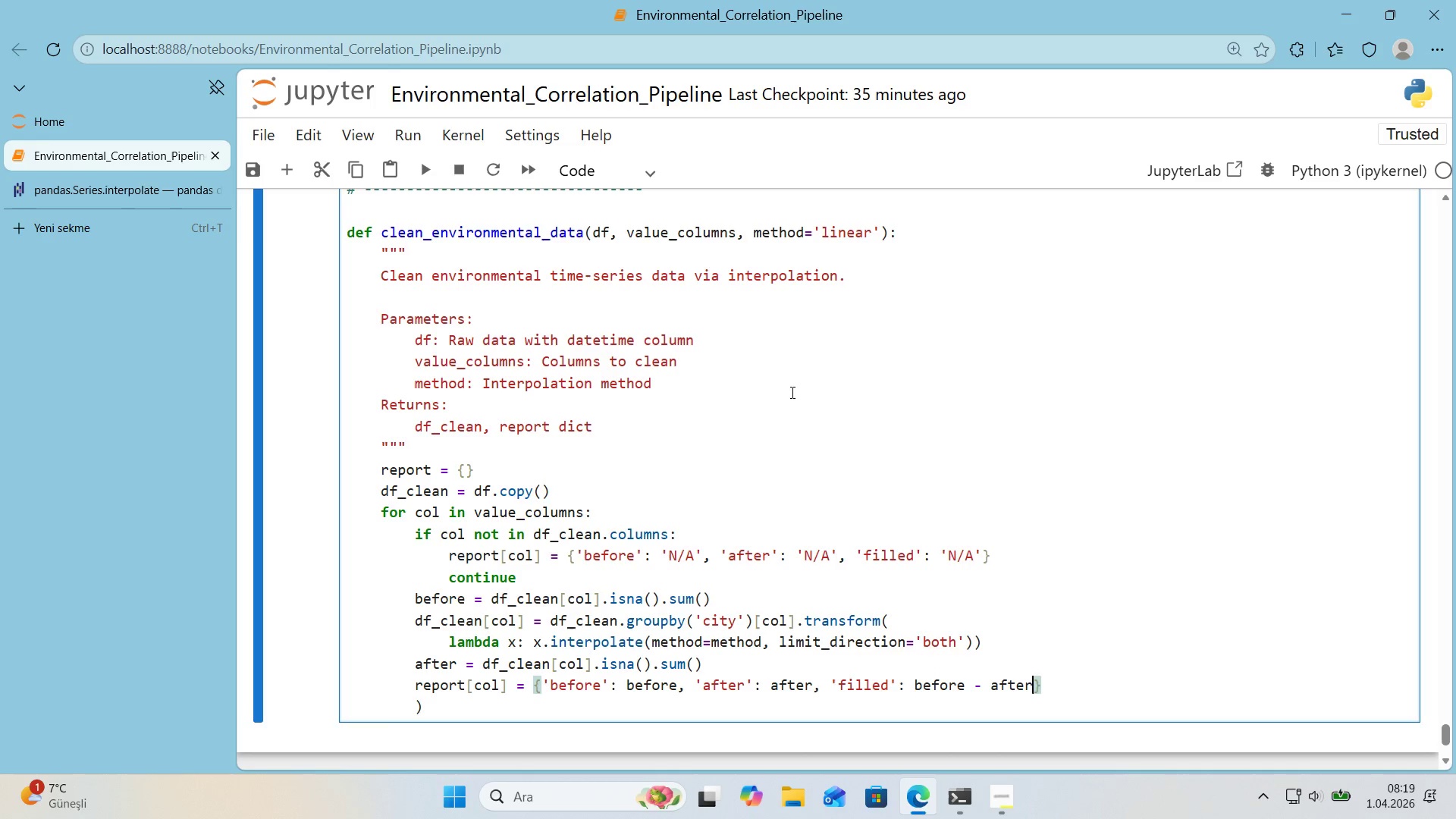 
key(ArrowRight)
 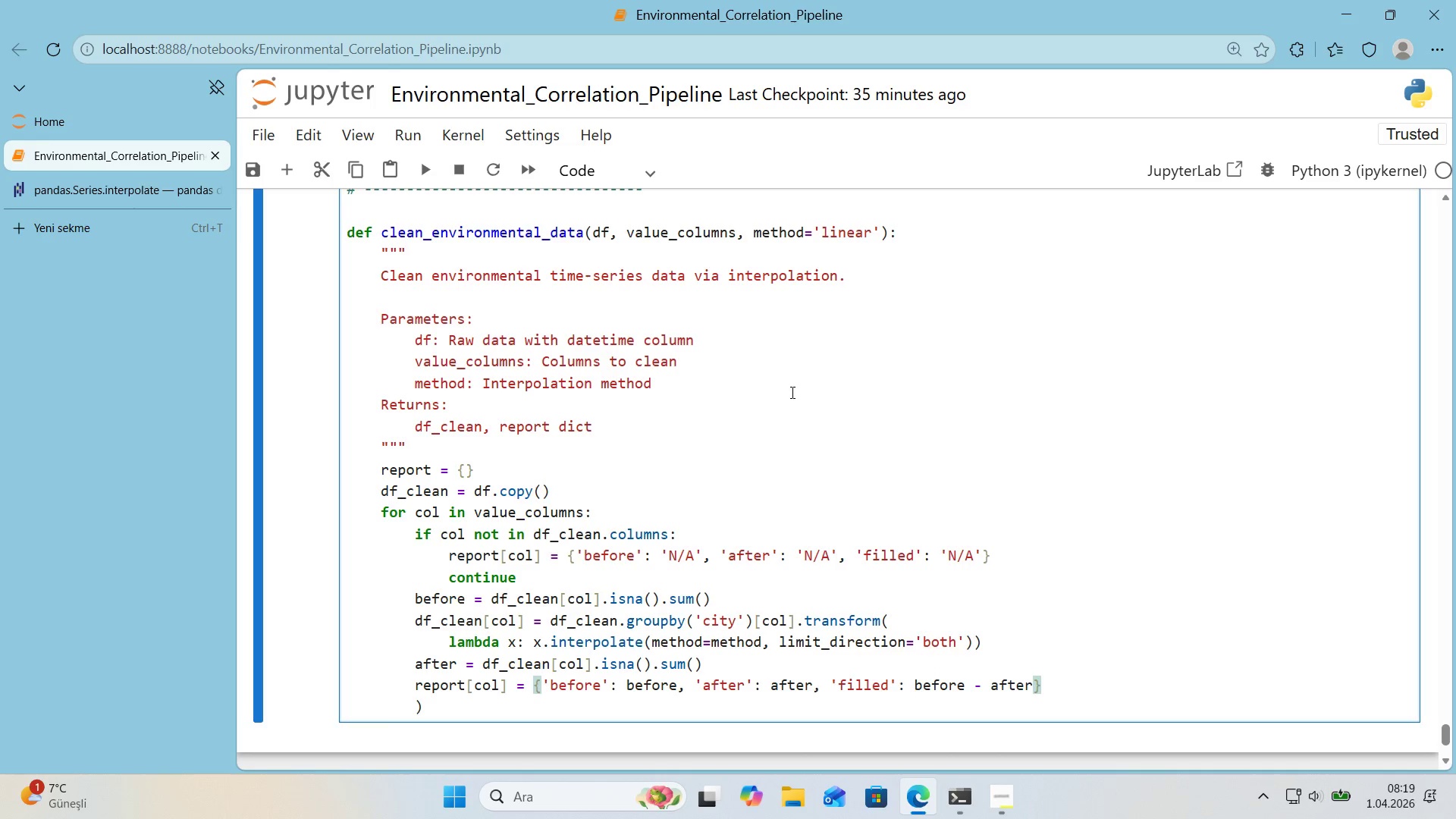 
key(Enter)
 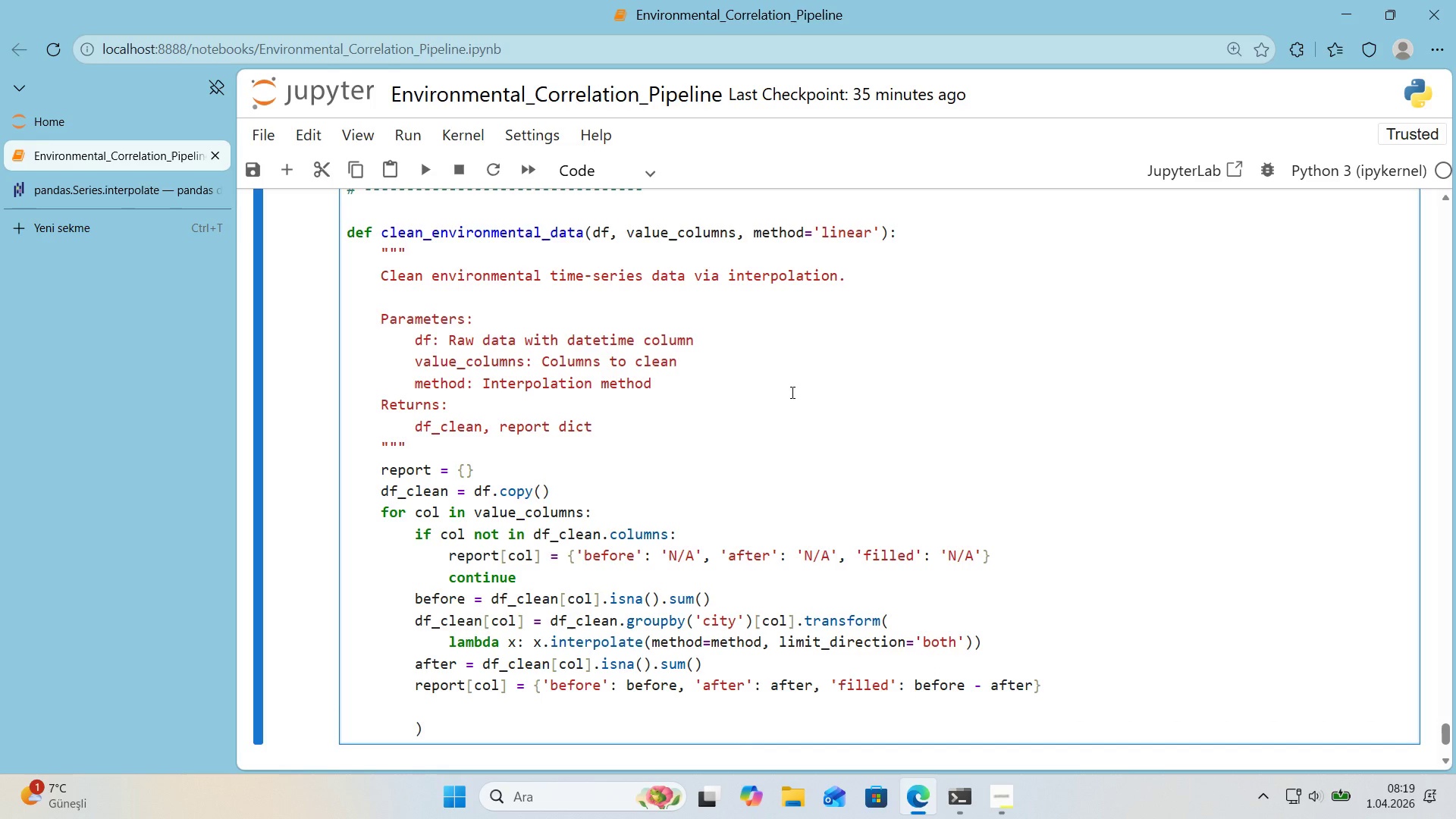 
key(Backspace)
 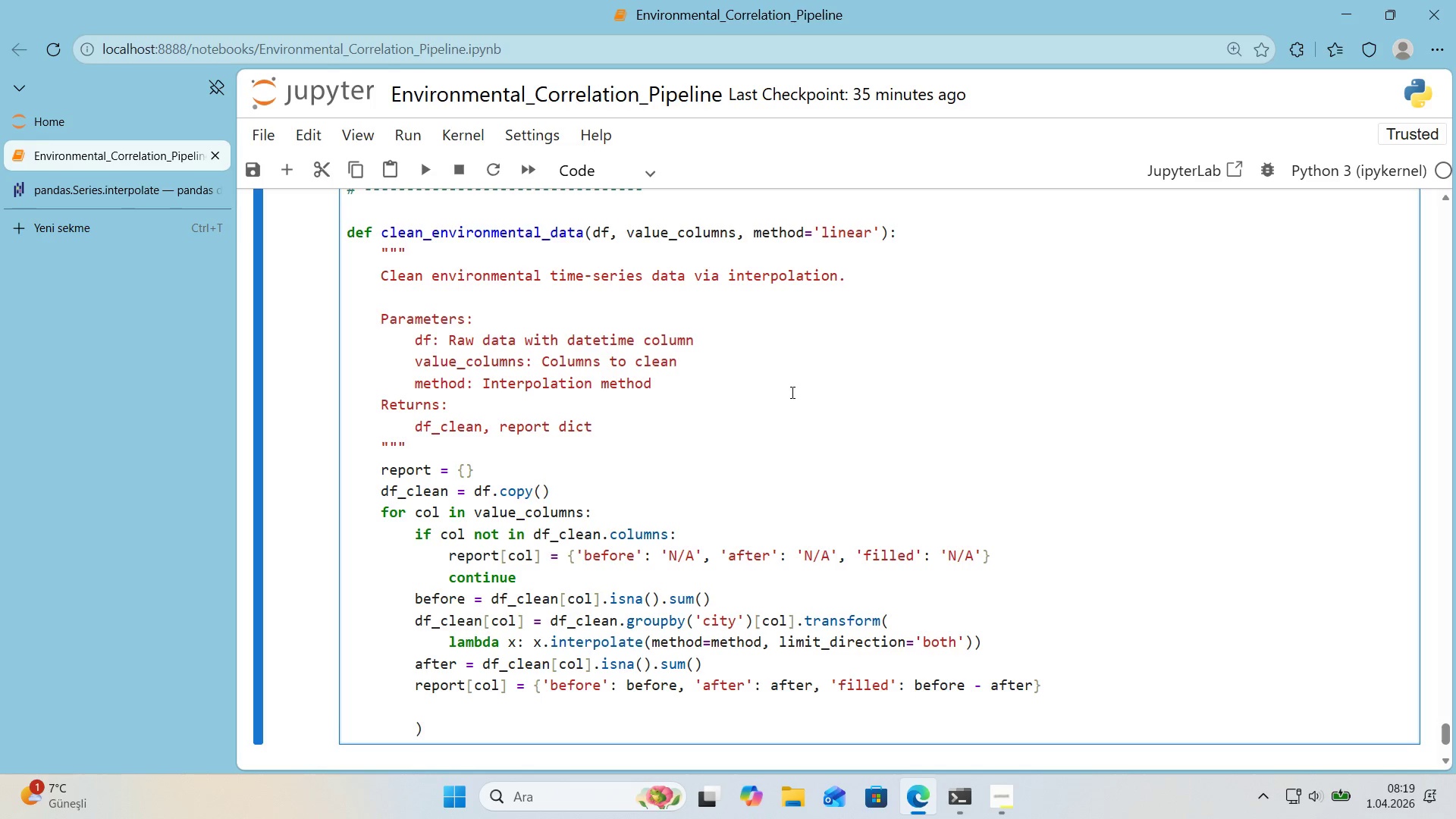 
wait(9.27)
 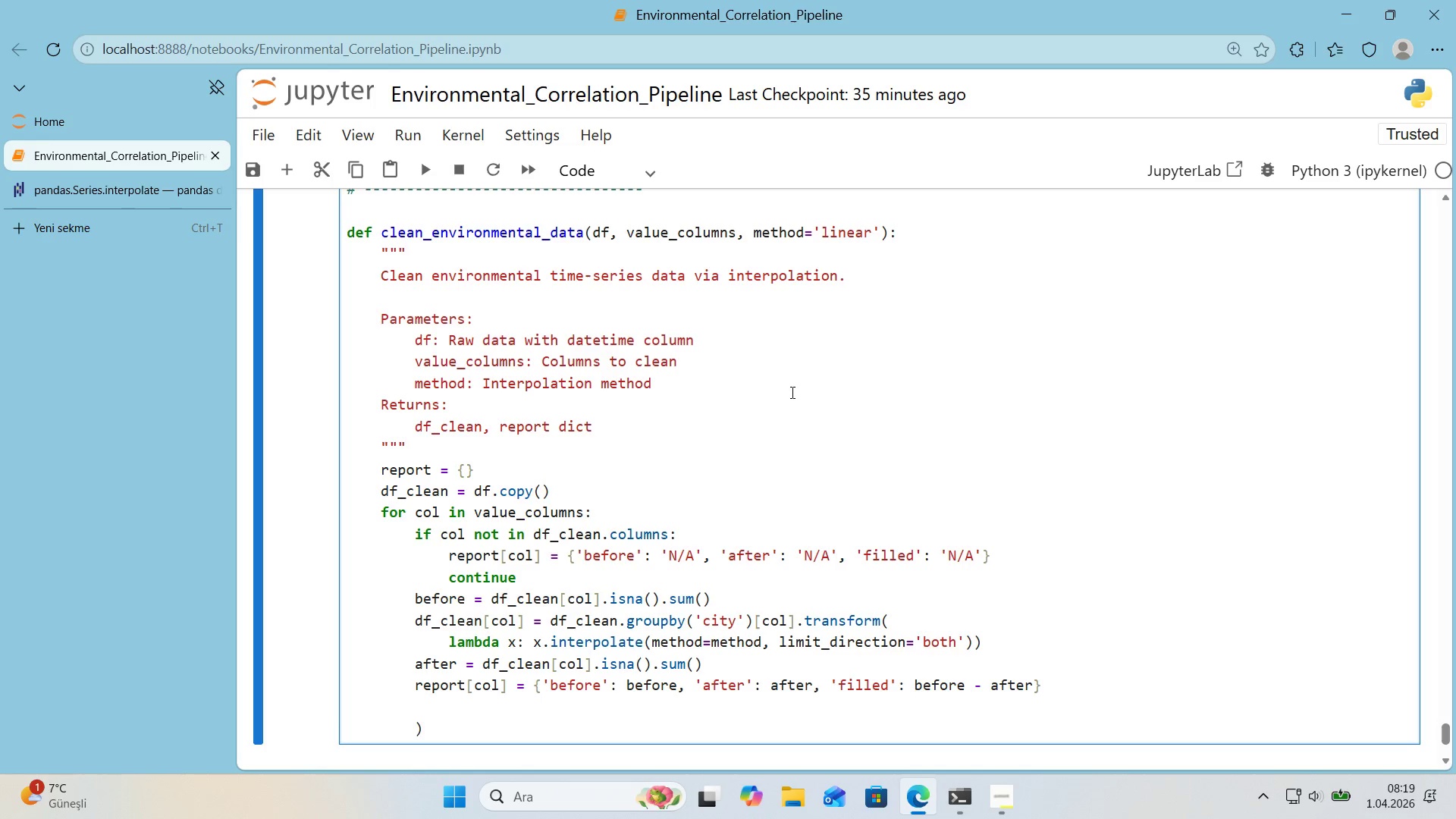 
type(RETURN DF_CLEAN, REPORT)
 